 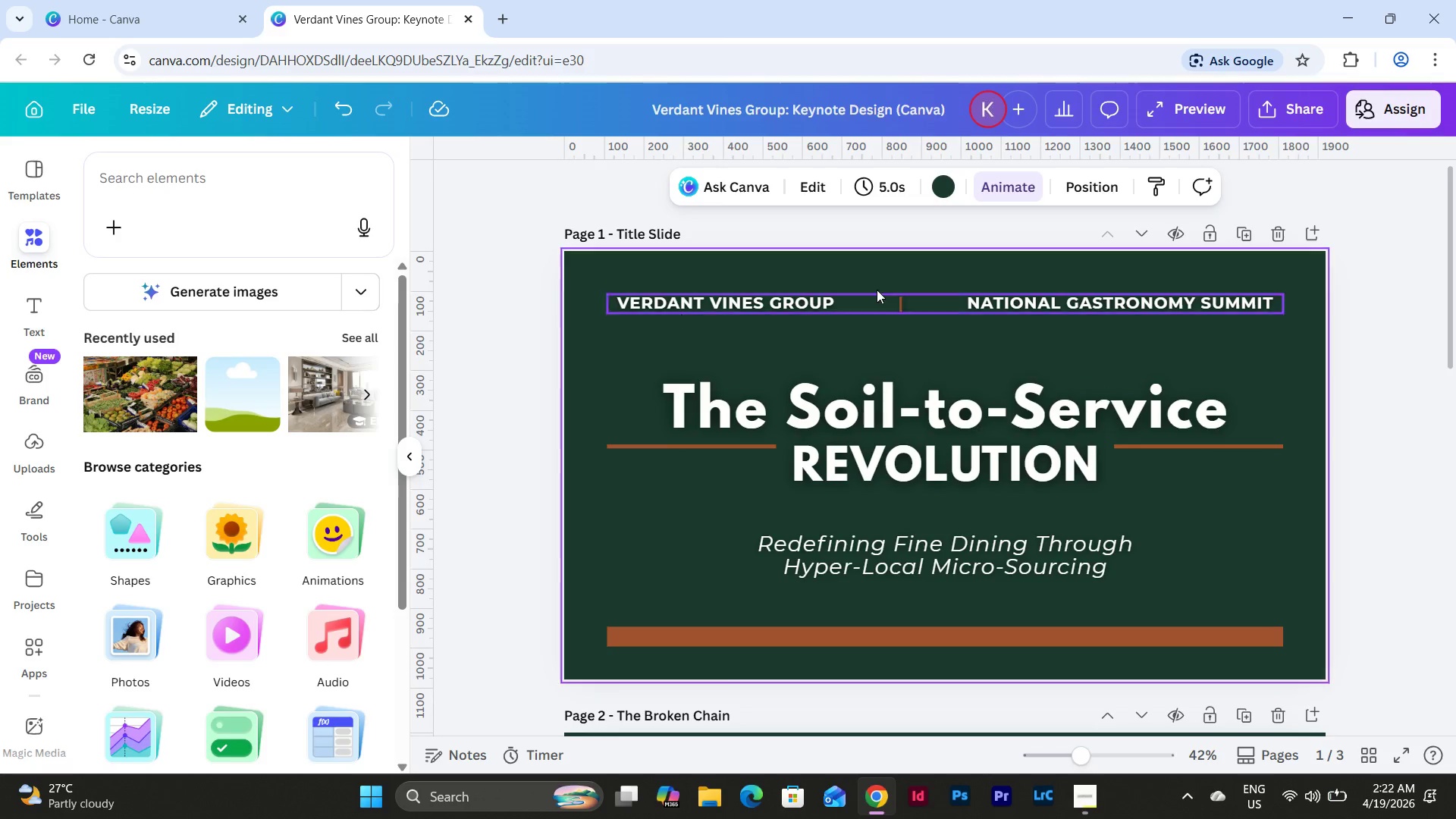 
left_click([1017, 193])
 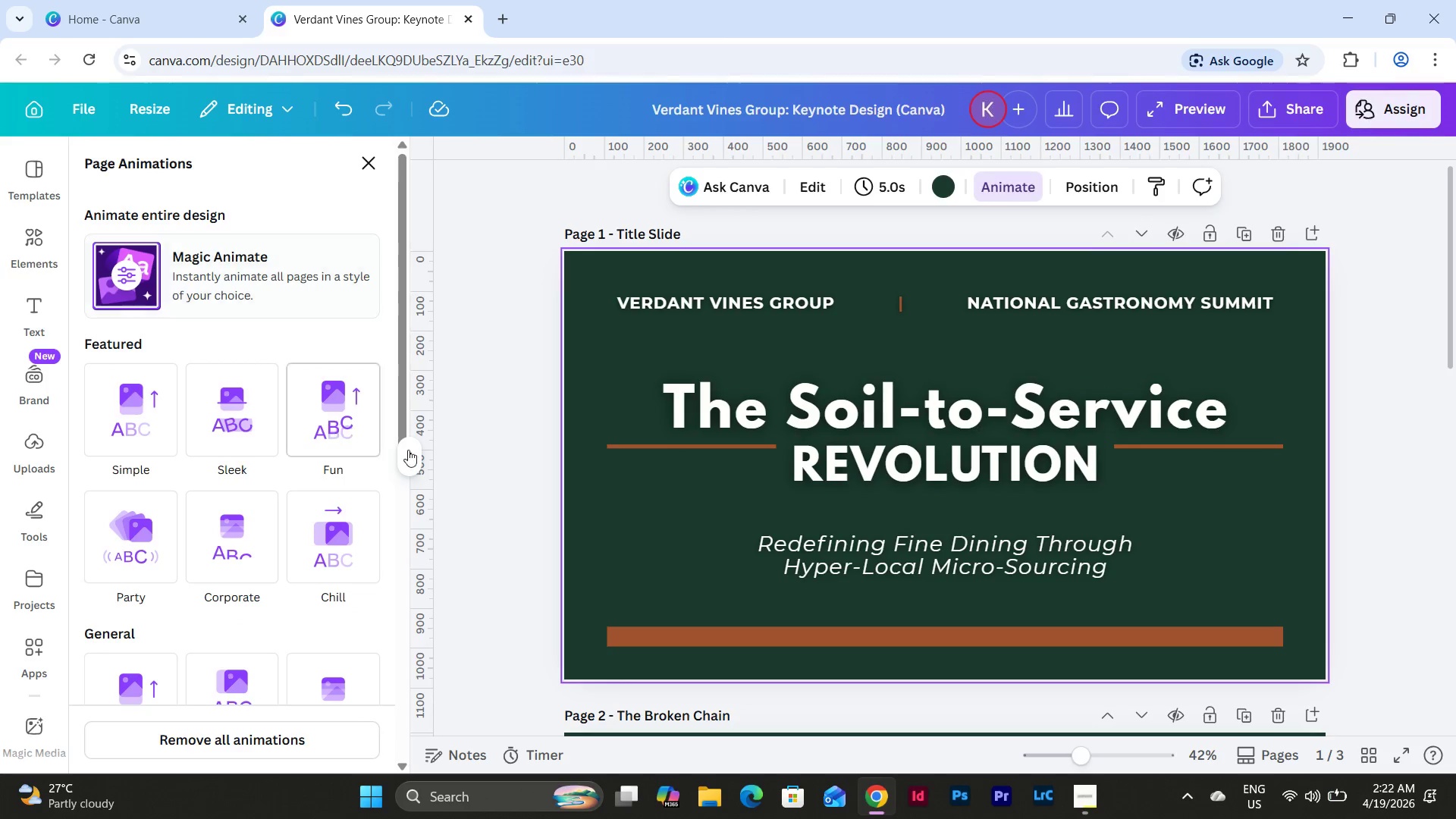 
left_click([588, 359])
 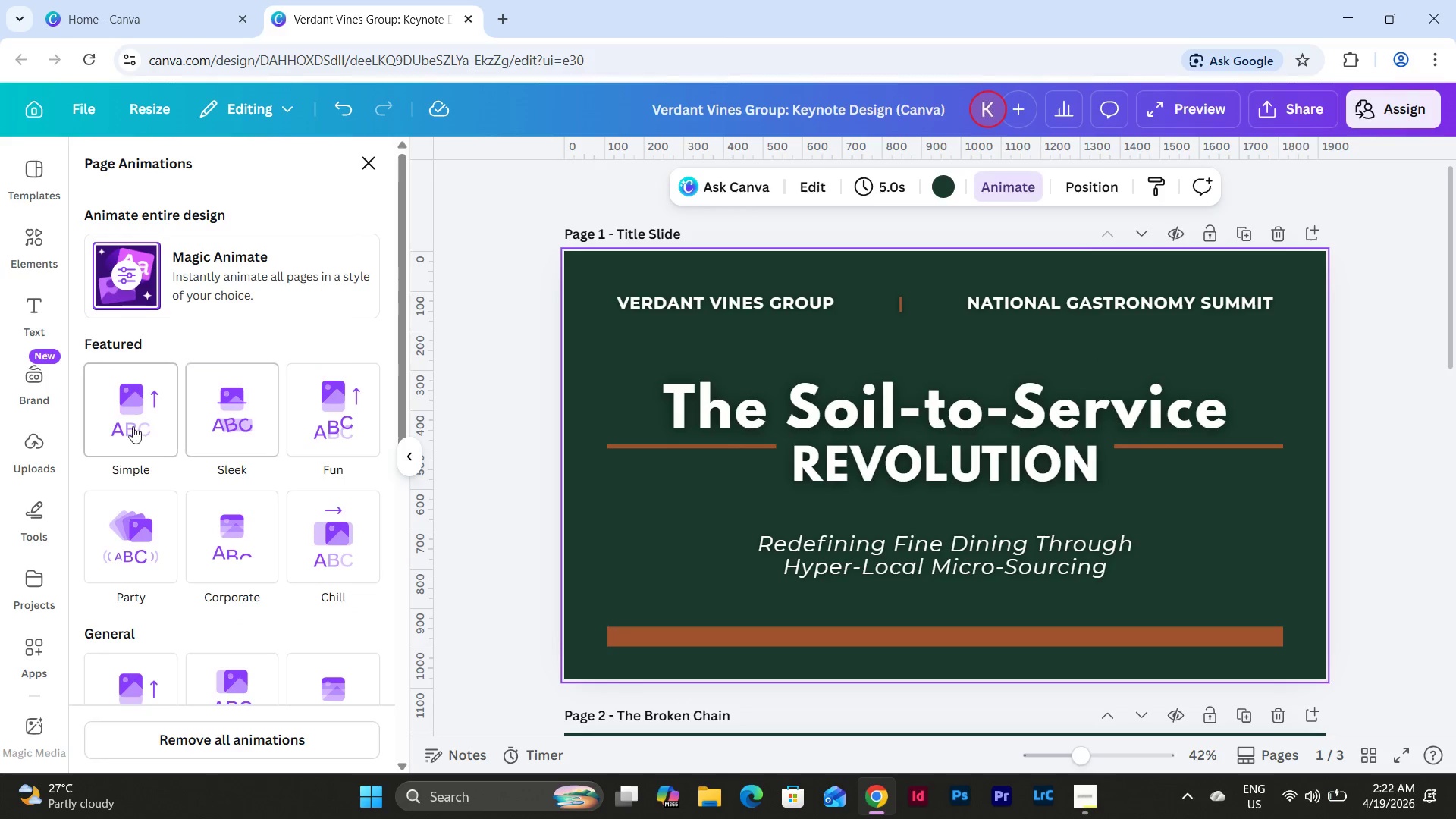 
wait(7.39)
 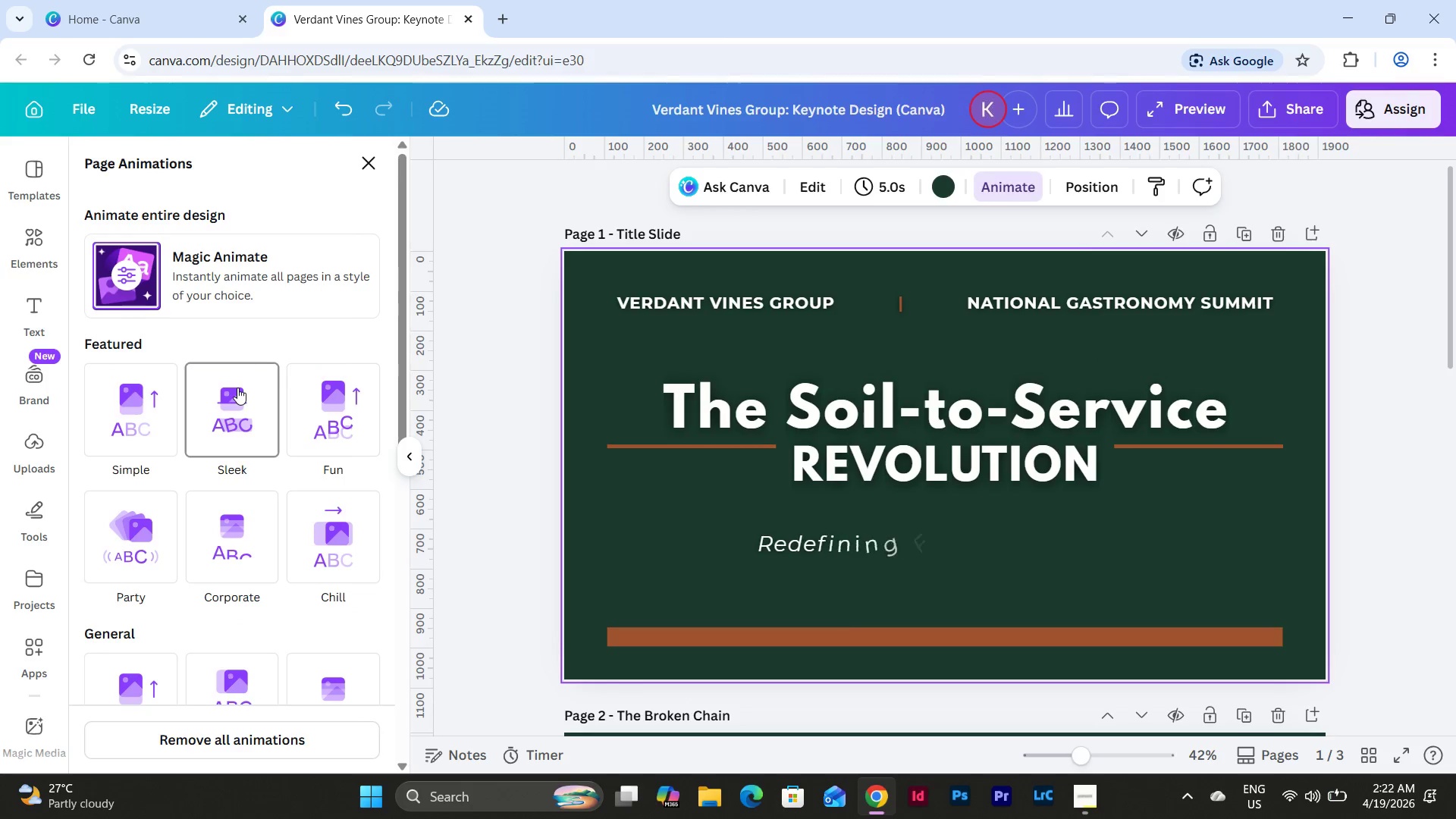 
left_click([206, 421])
 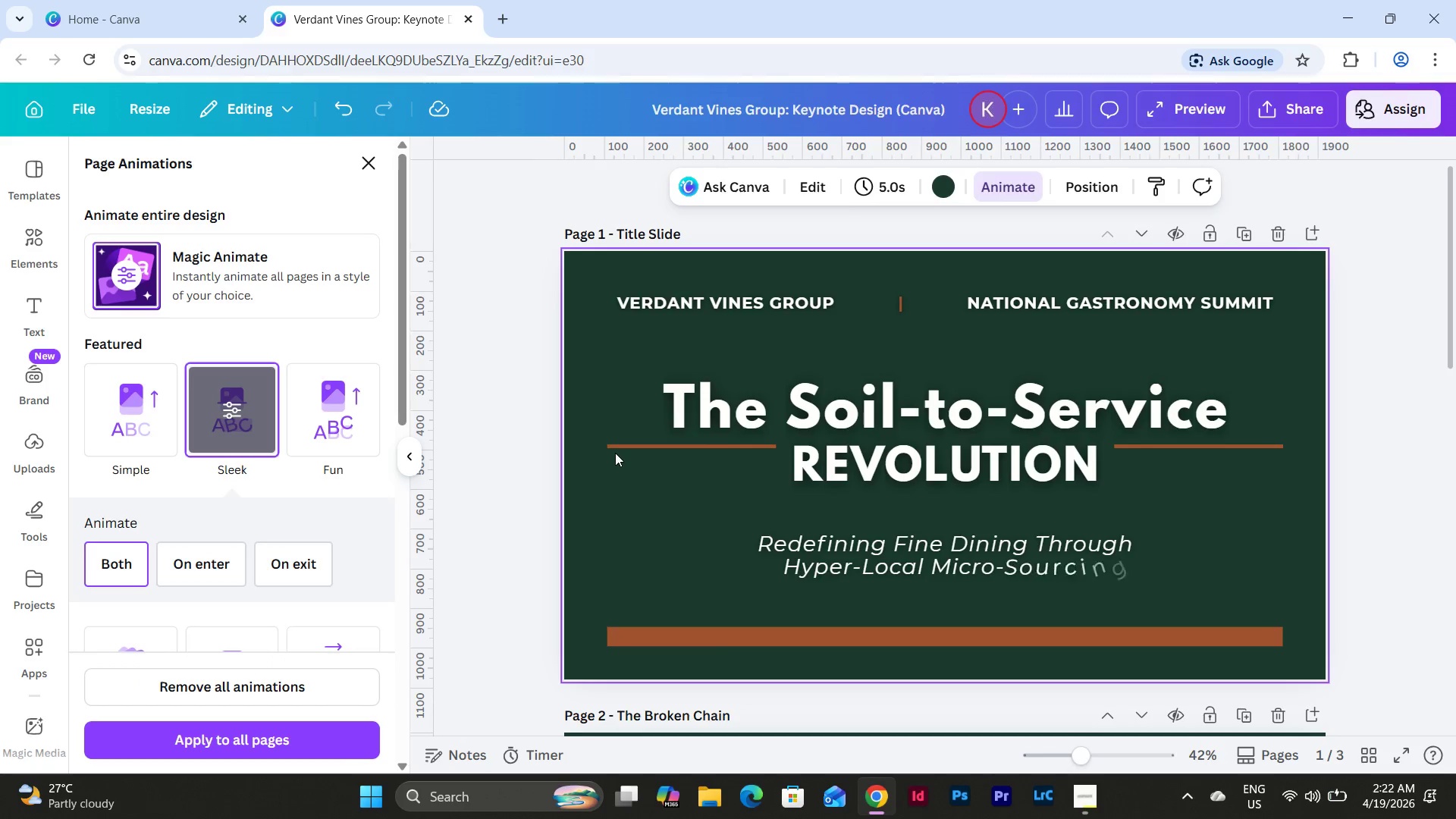 
scroll: coordinate [280, 435], scroll_direction: down, amount: 2.0
 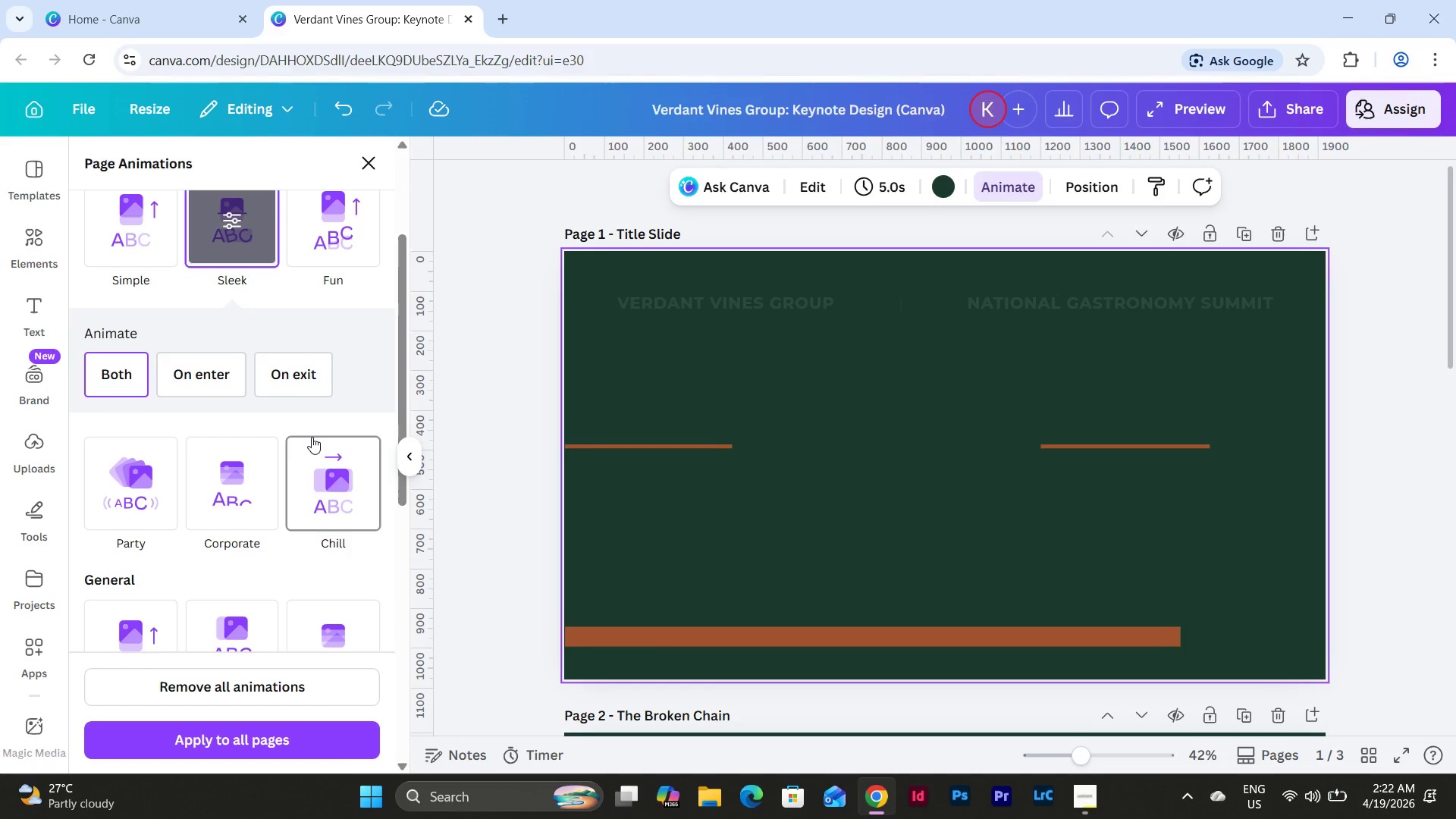 
wait(5.92)
 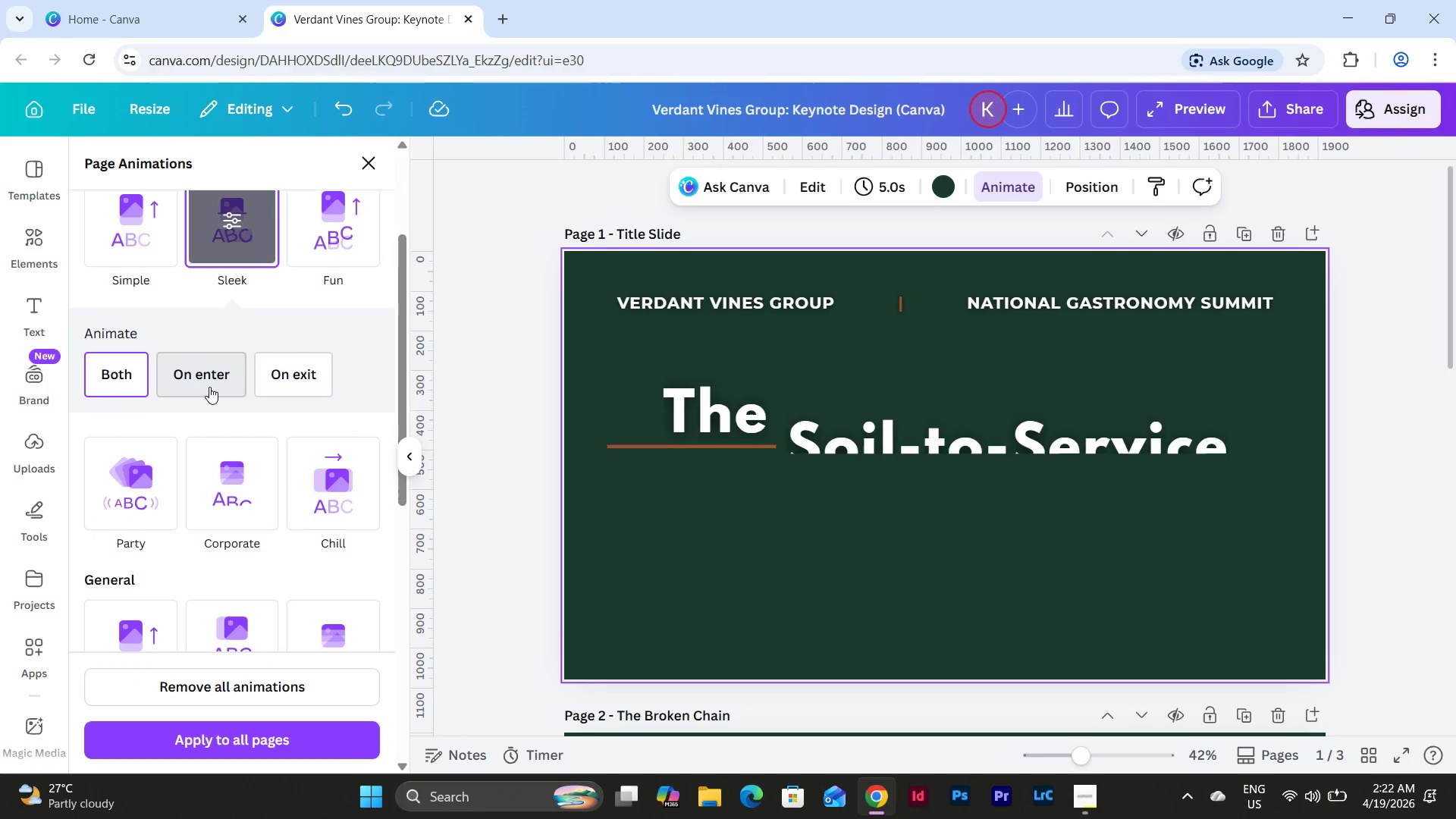 
scroll: coordinate [403, 391], scroll_direction: up, amount: 2.0
 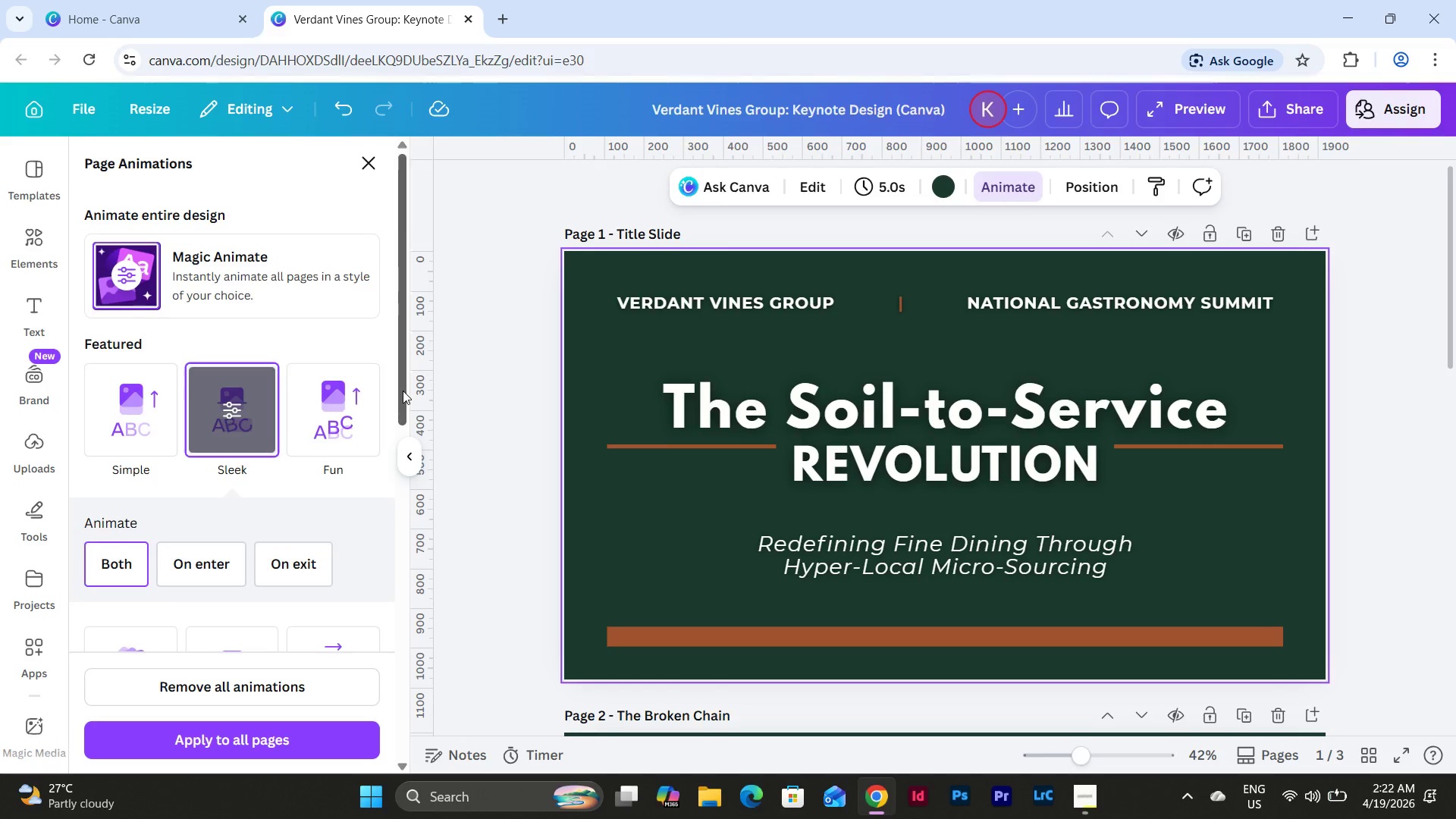 
scroll: coordinate [403, 391], scroll_direction: down, amount: 3.0
 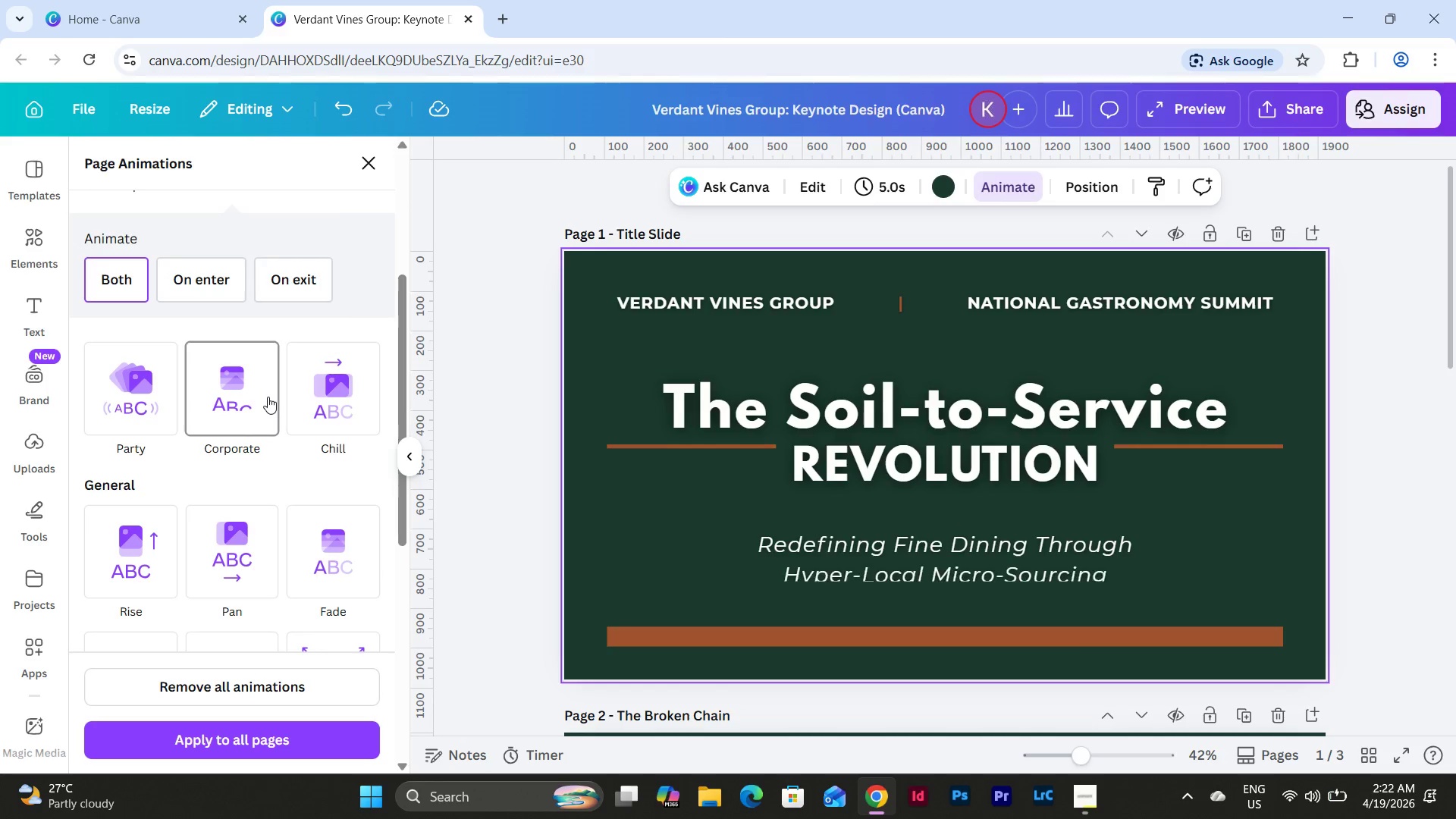 
left_click([268, 397])
 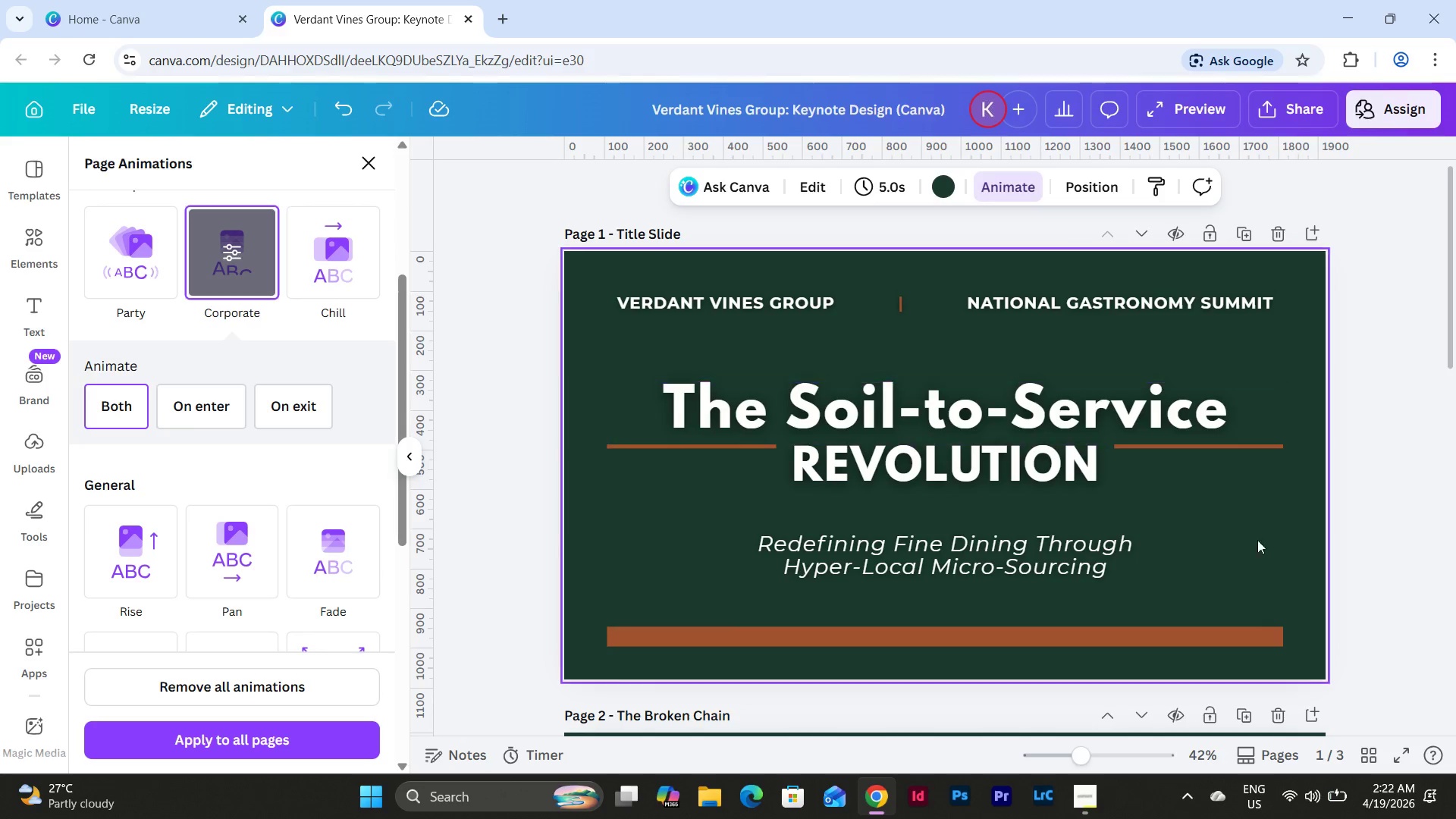 
left_click([1411, 755])
 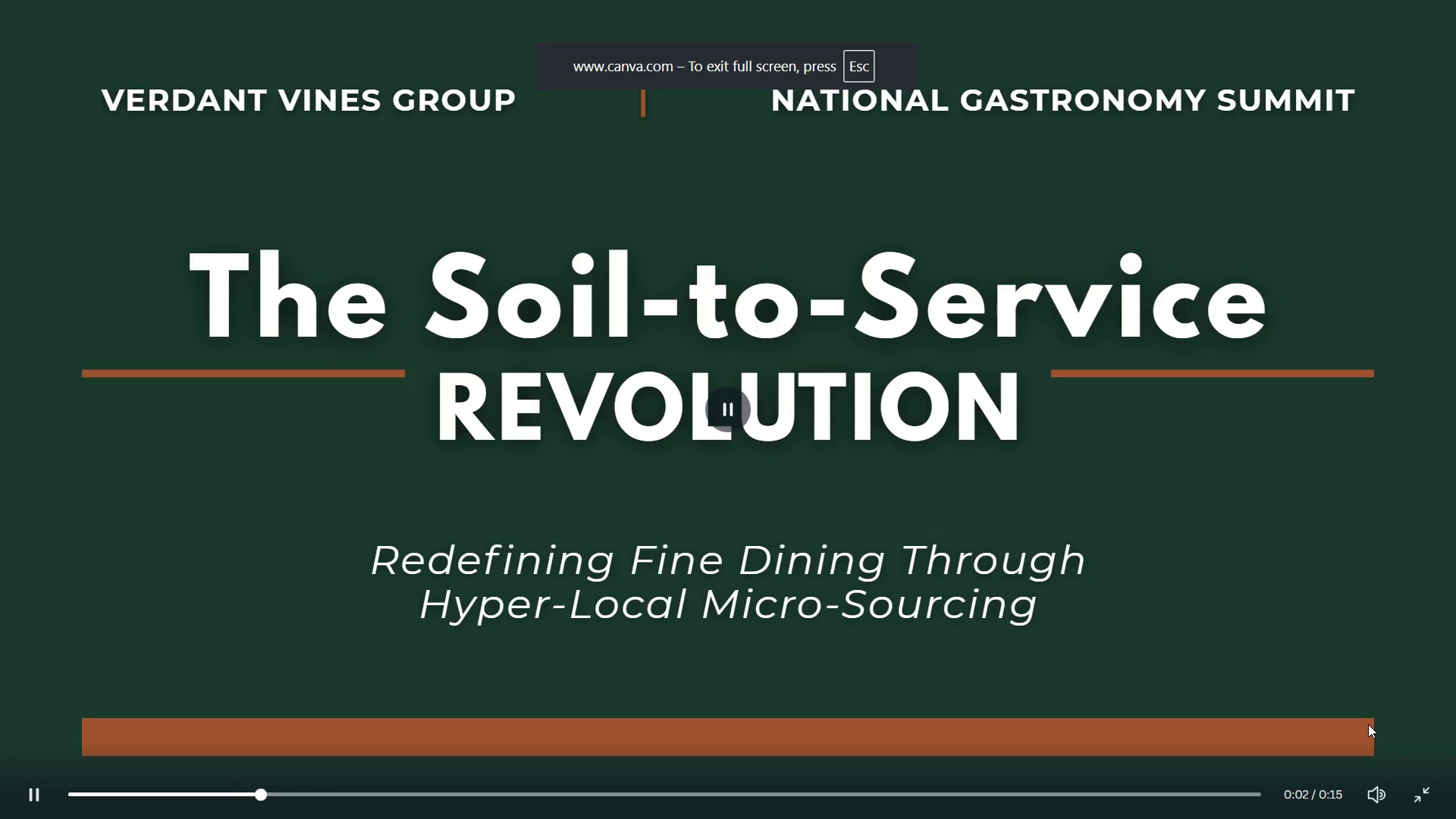 
key(ArrowLeft)
 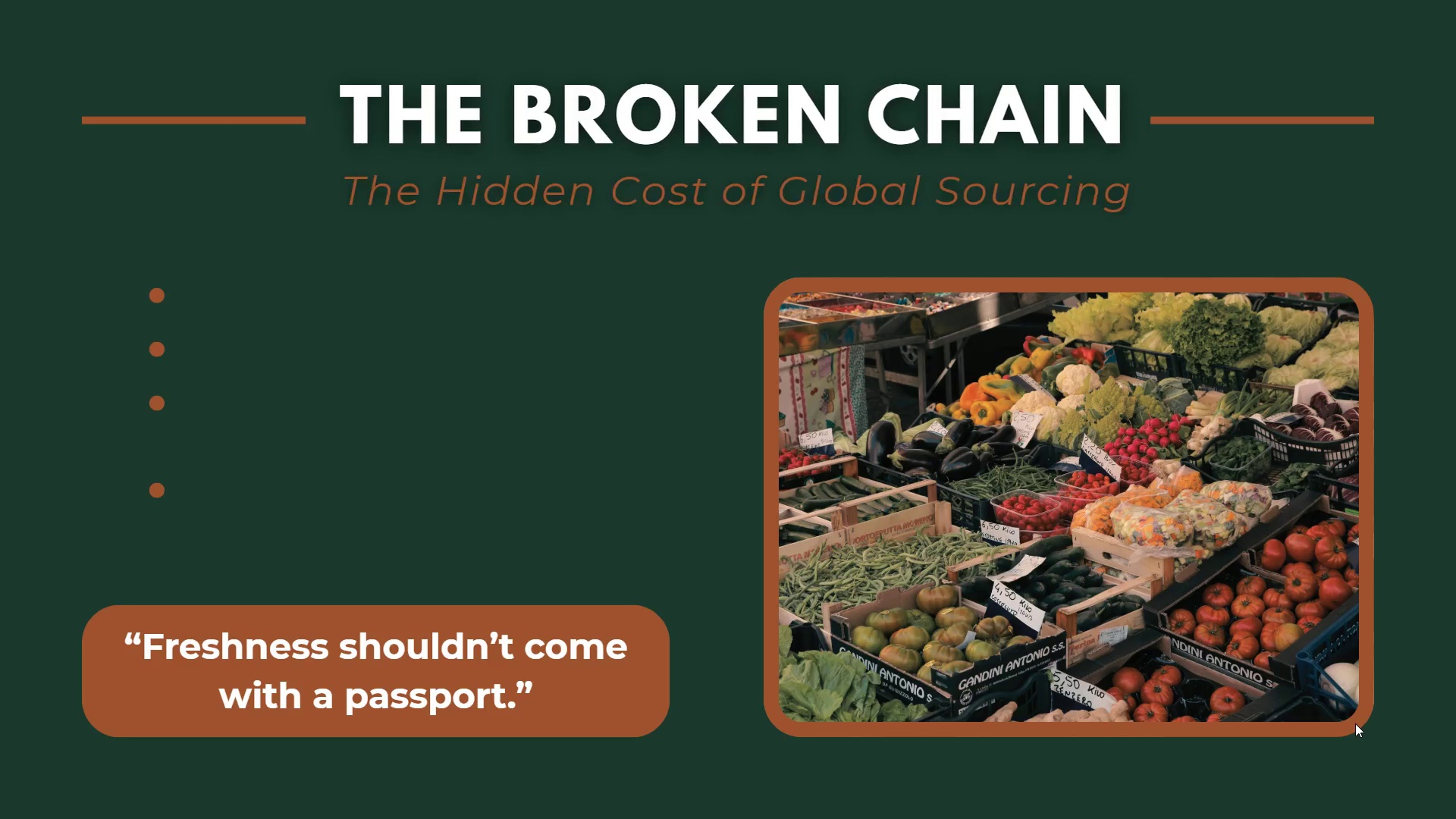 
wait(7.16)
 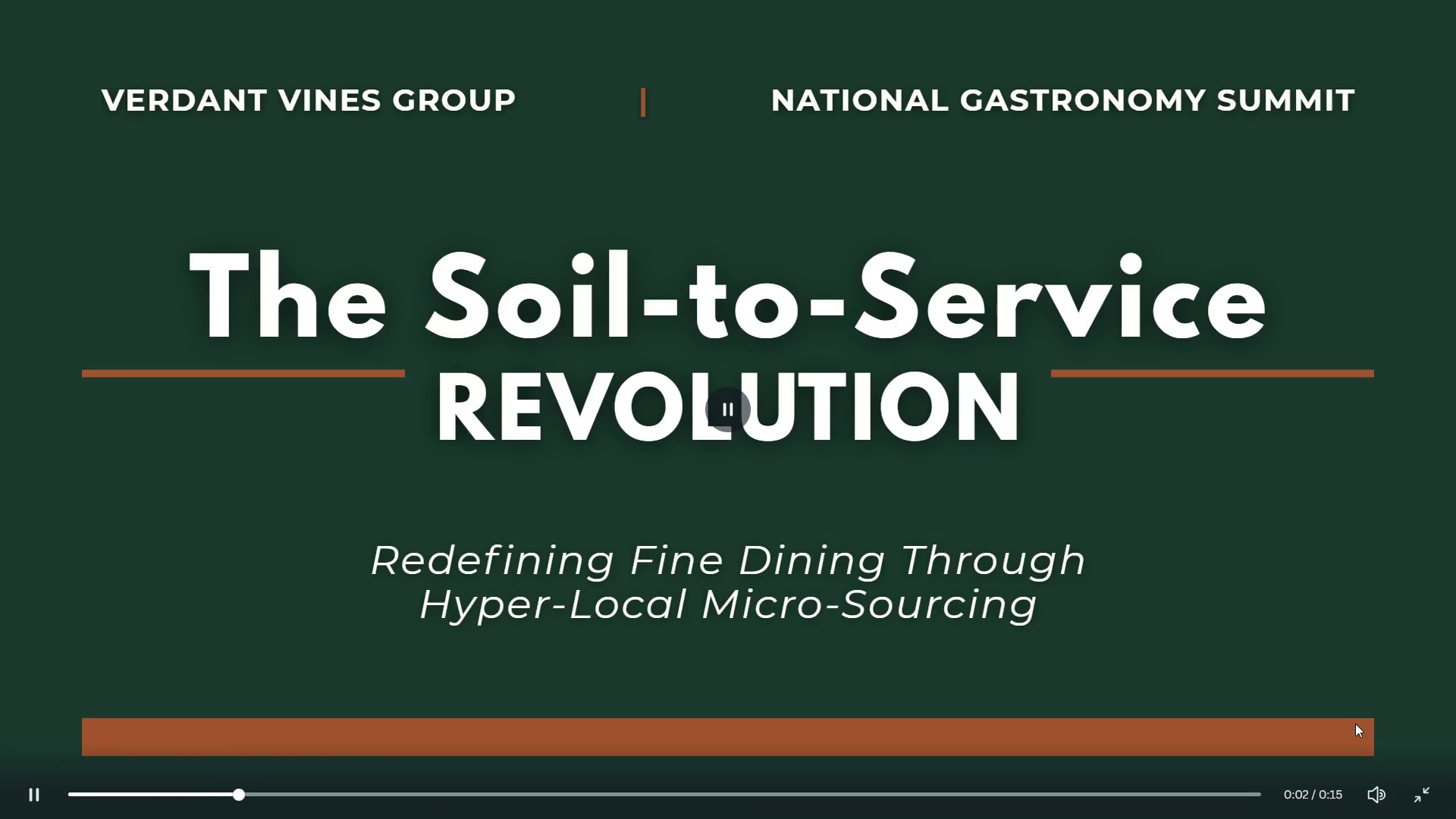 
left_click([1417, 791])
 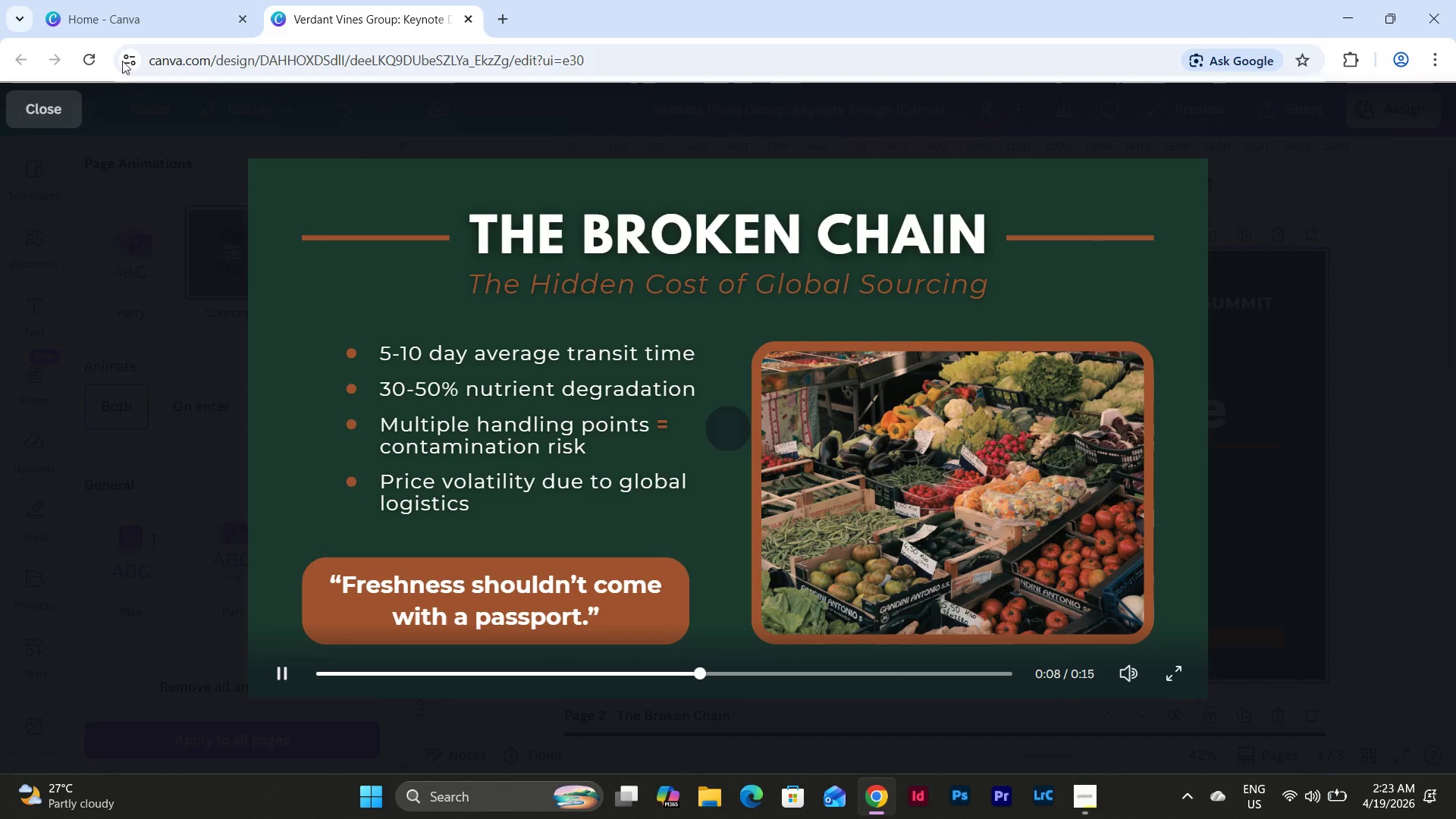 
left_click([53, 109])
 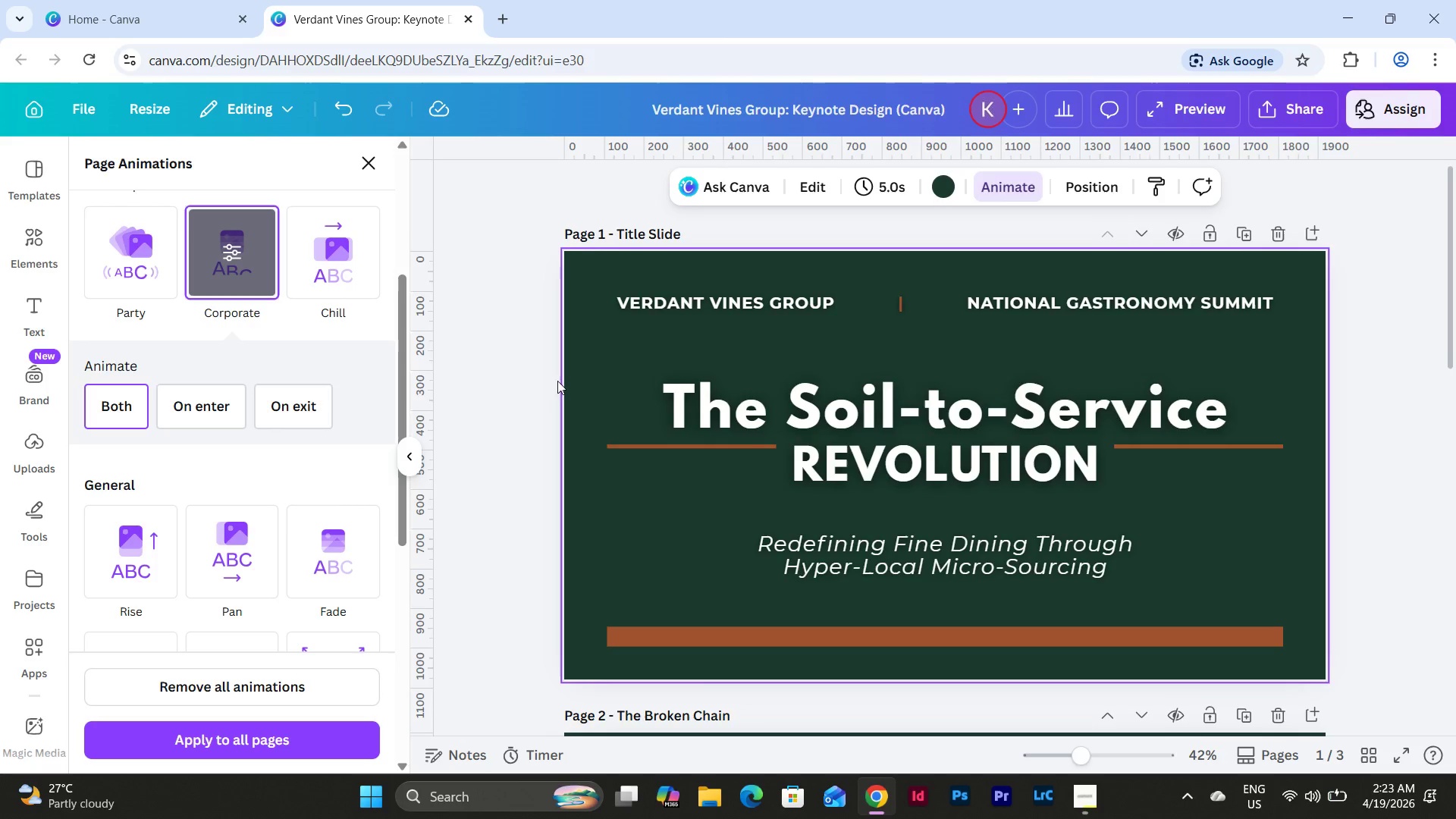 
scroll: coordinate [564, 388], scroll_direction: down, amount: 5.0
 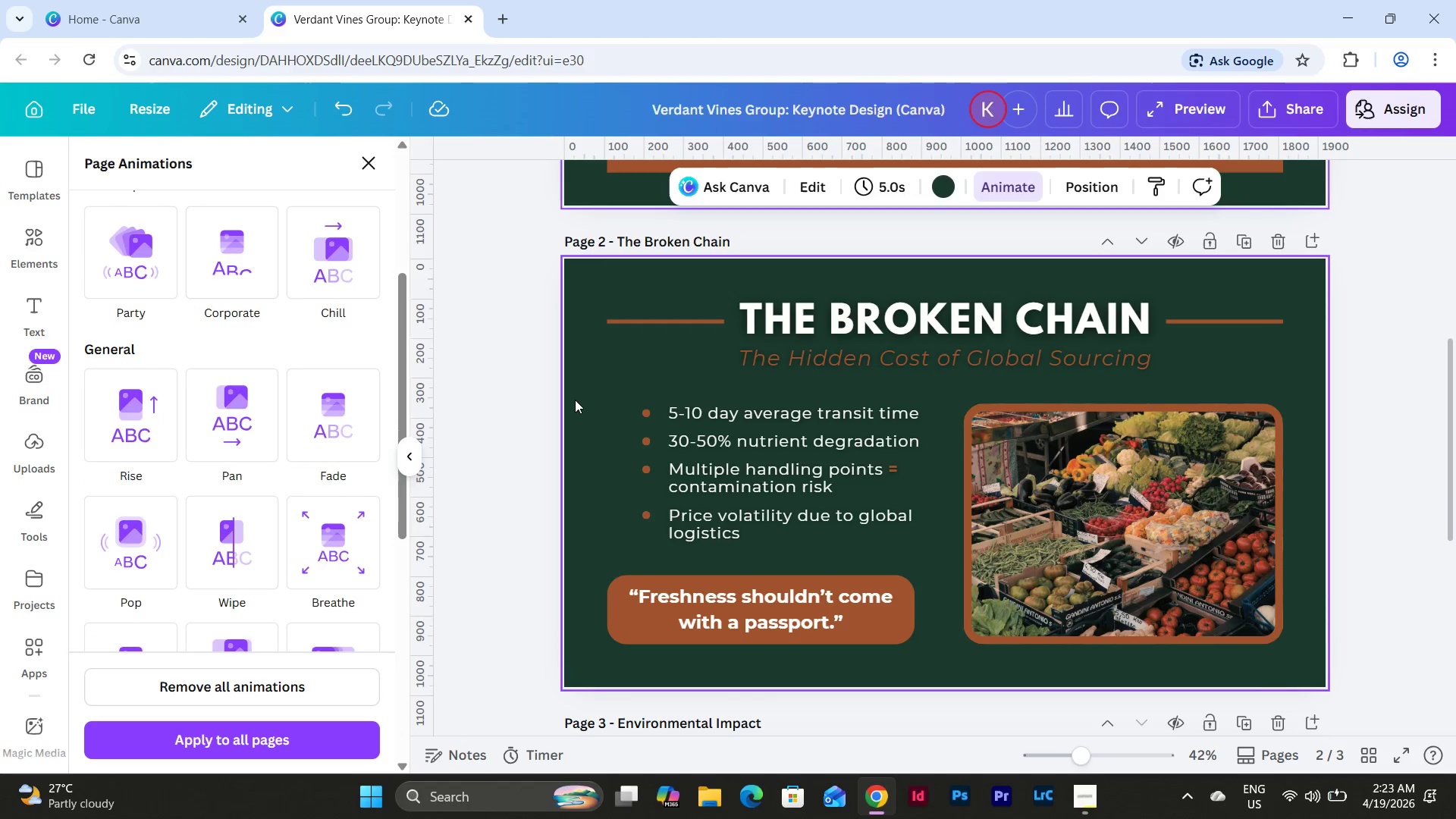 
left_click([573, 396])
 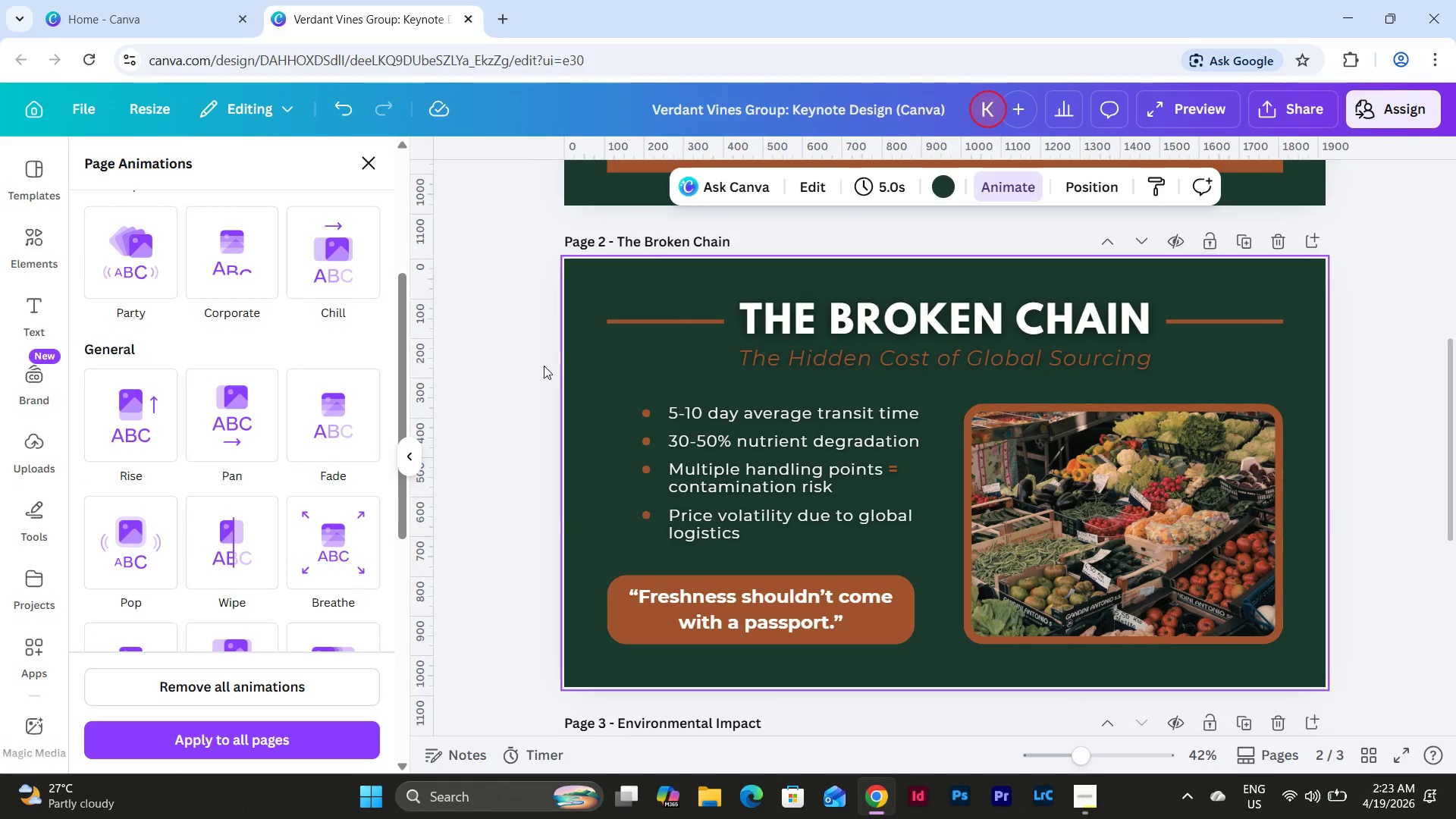 
scroll: coordinate [309, 366], scroll_direction: up, amount: 5.0
 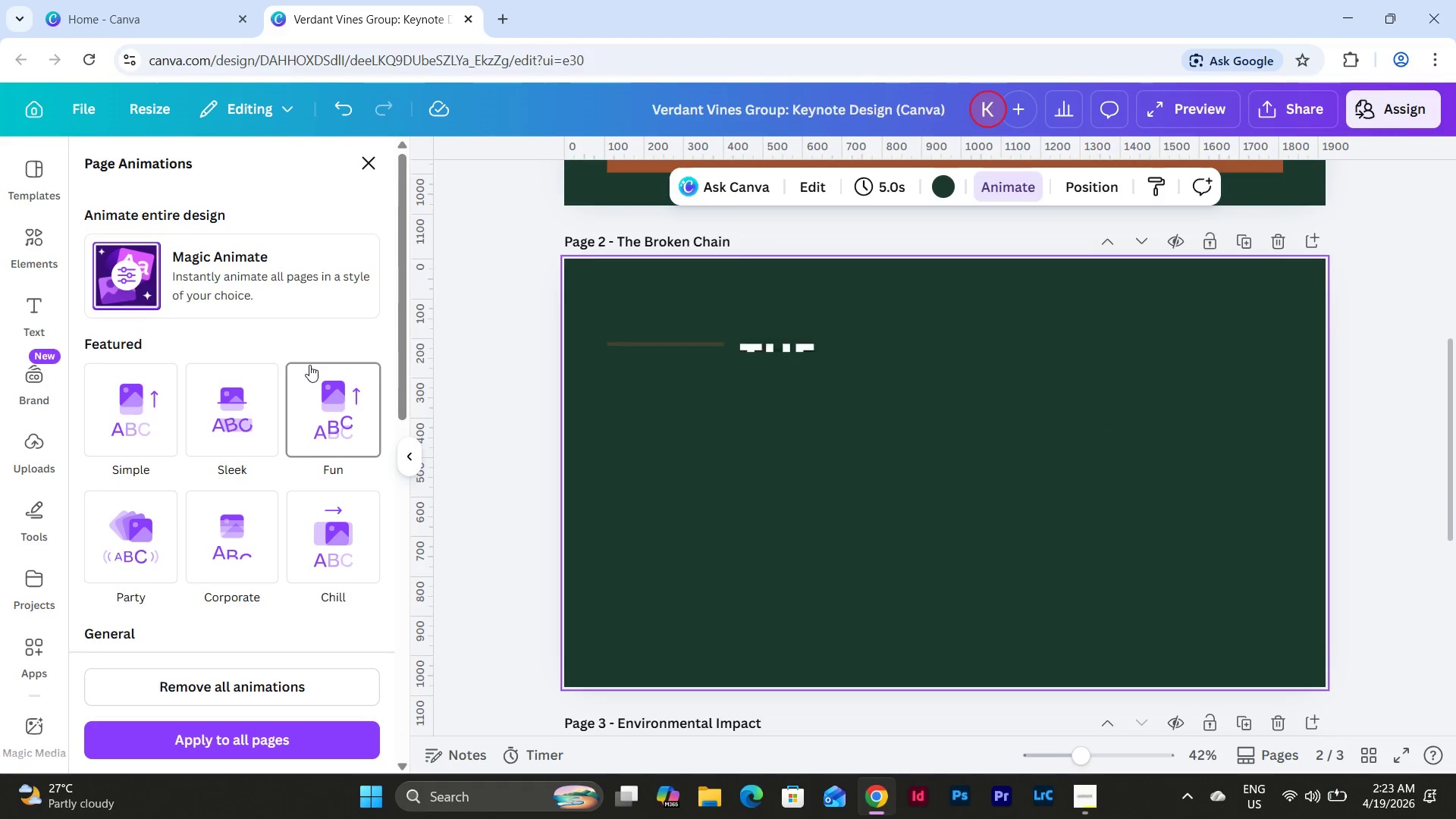 
scroll: coordinate [309, 365], scroll_direction: down, amount: 5.0
 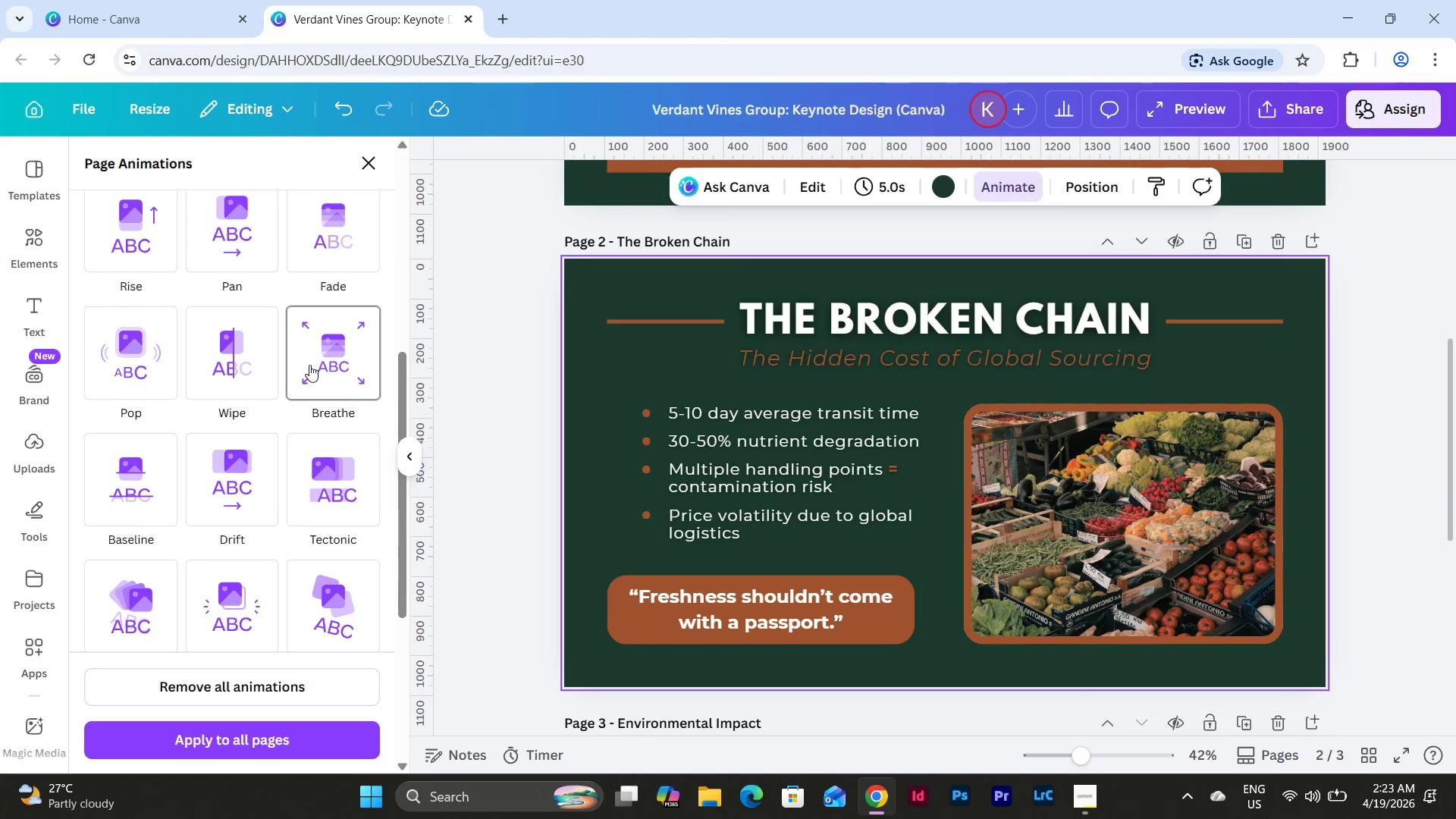 
scroll: coordinate [311, 365], scroll_direction: up, amount: 2.0
 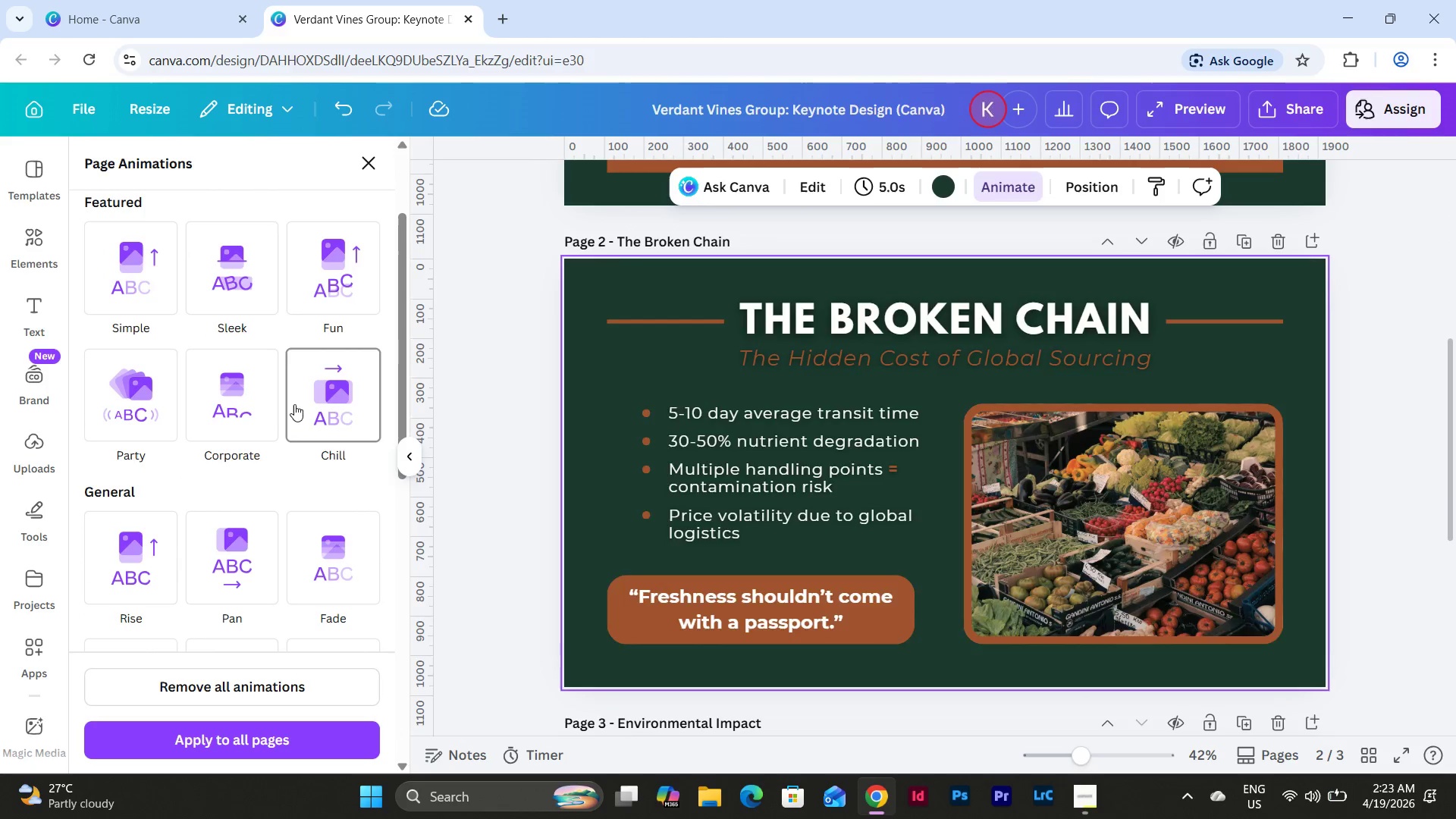 
left_click([243, 399])
 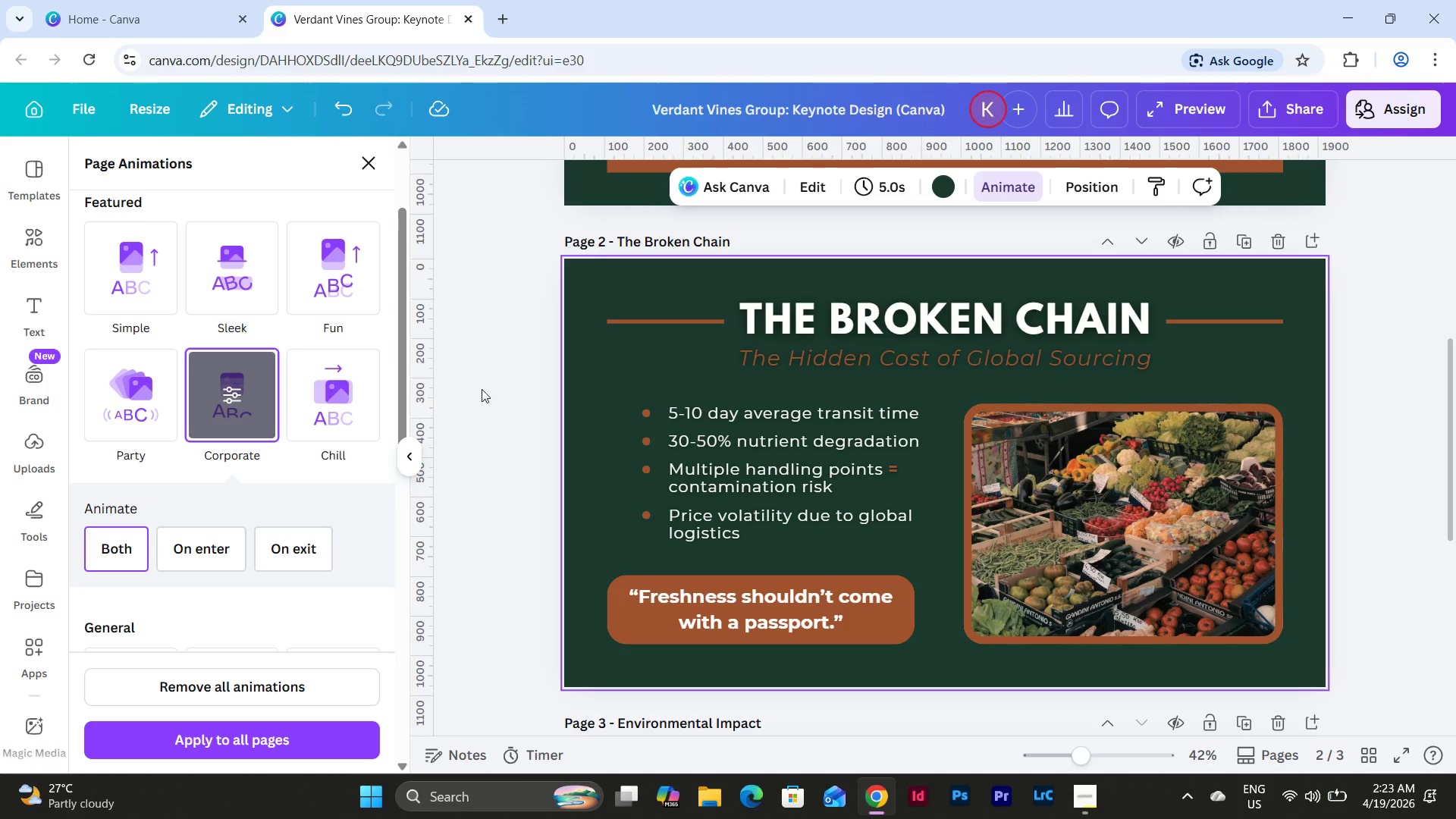 
scroll: coordinate [576, 384], scroll_direction: down, amount: 4.0
 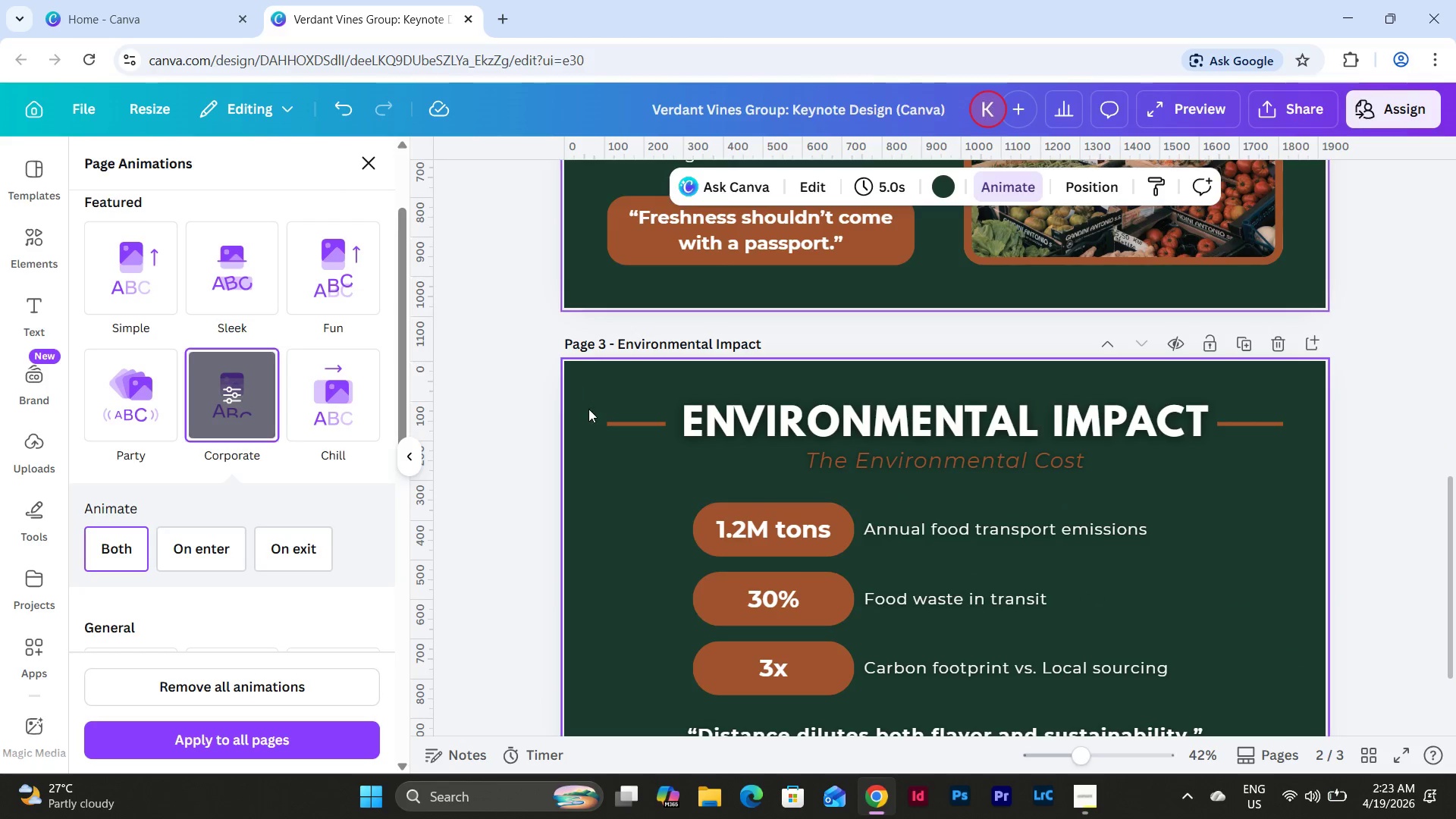 
left_click([588, 410])
 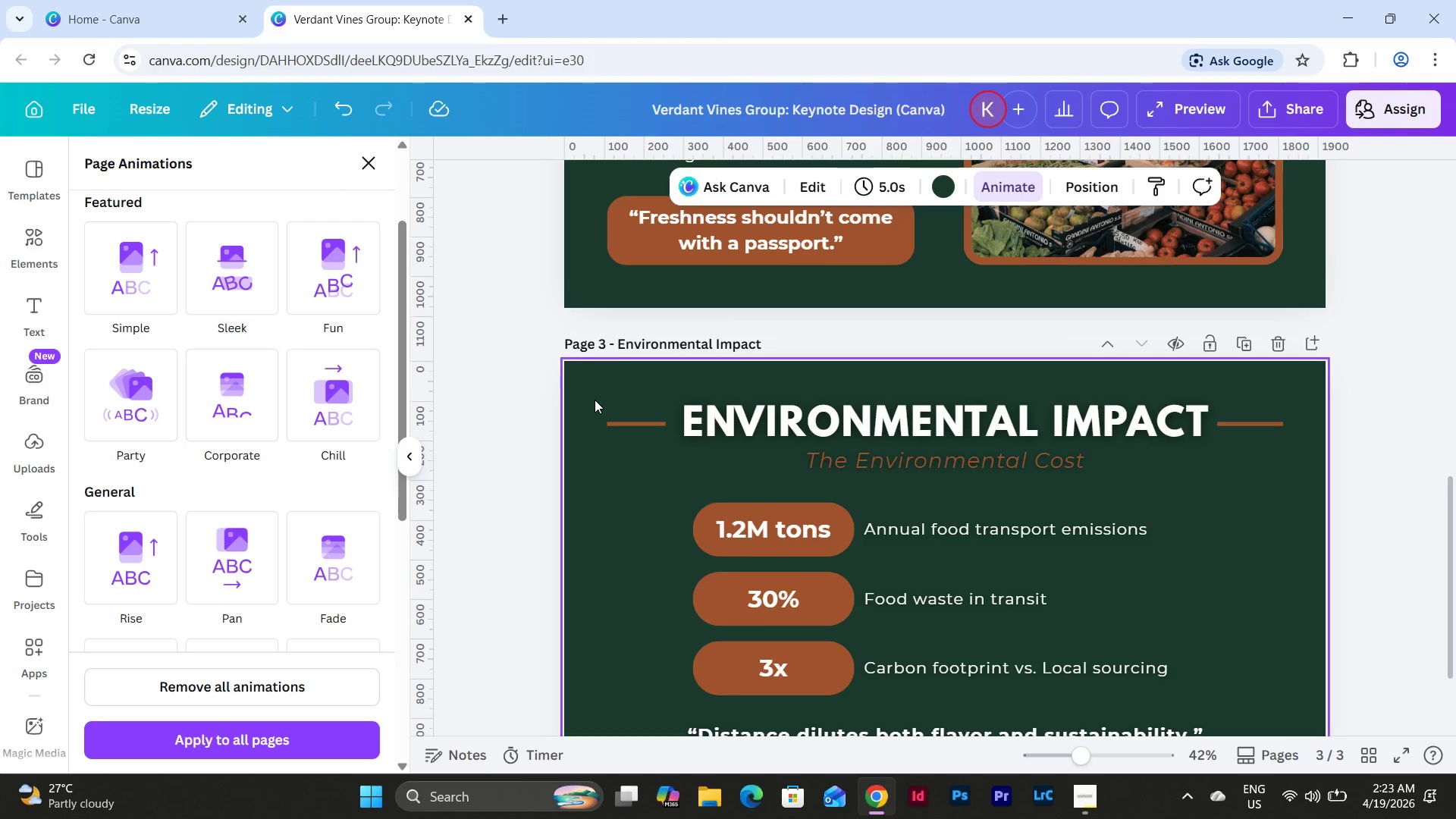 
scroll: coordinate [595, 400], scroll_direction: down, amount: 5.0
 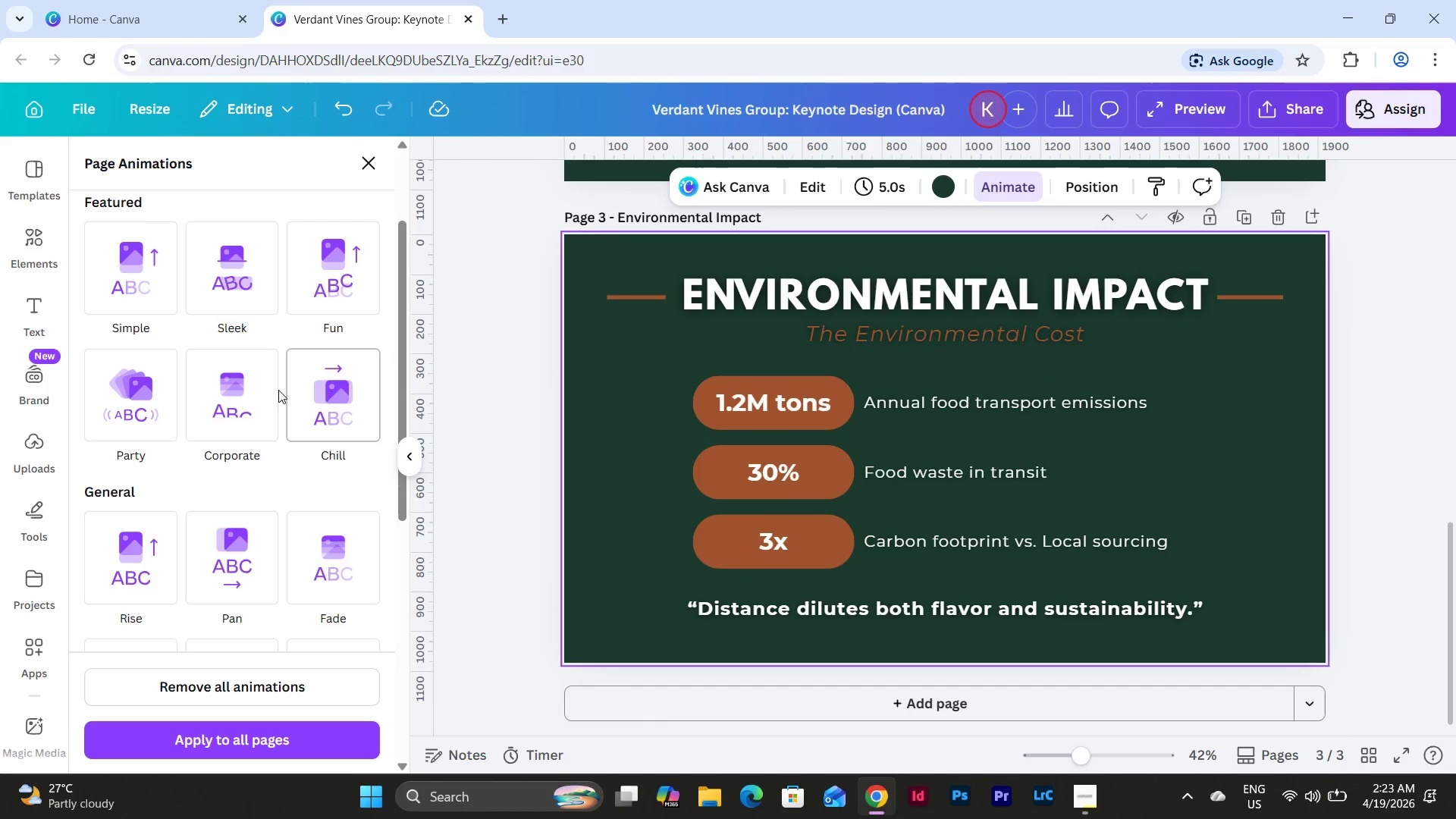 
left_click([227, 383])
 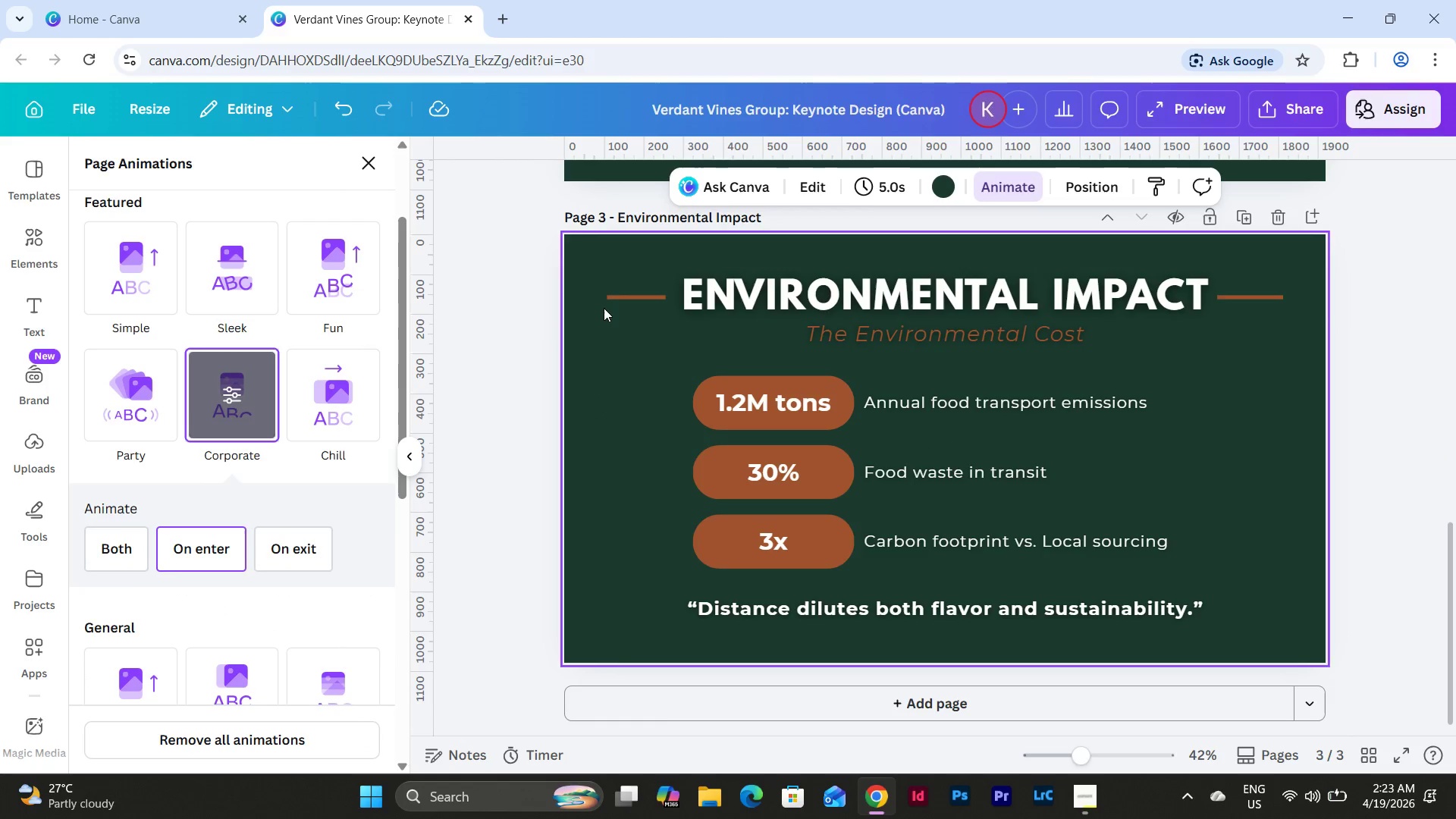 
left_click([1272, 436])
 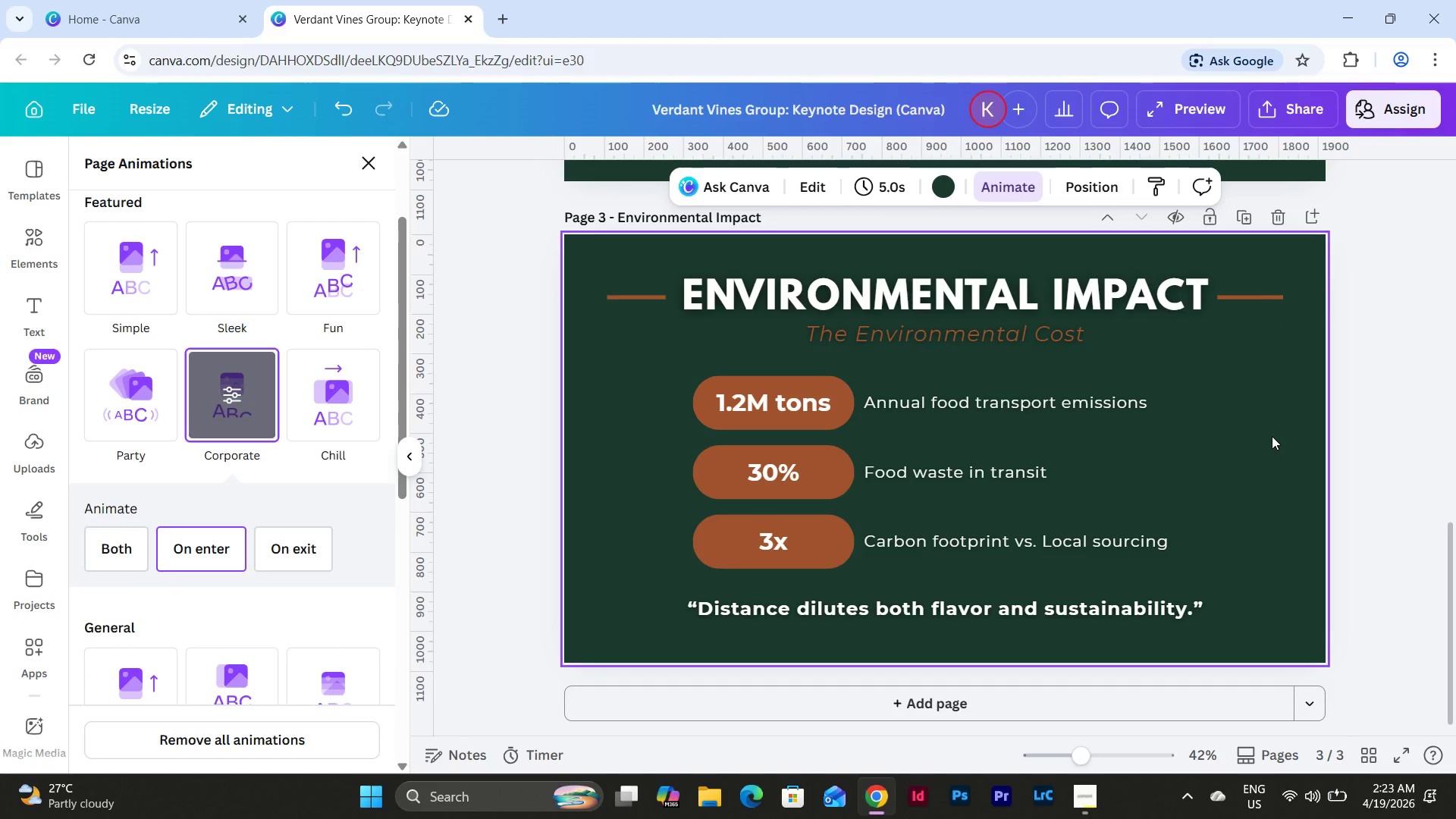 
scroll: coordinate [1272, 436], scroll_direction: down, amount: 3.0
 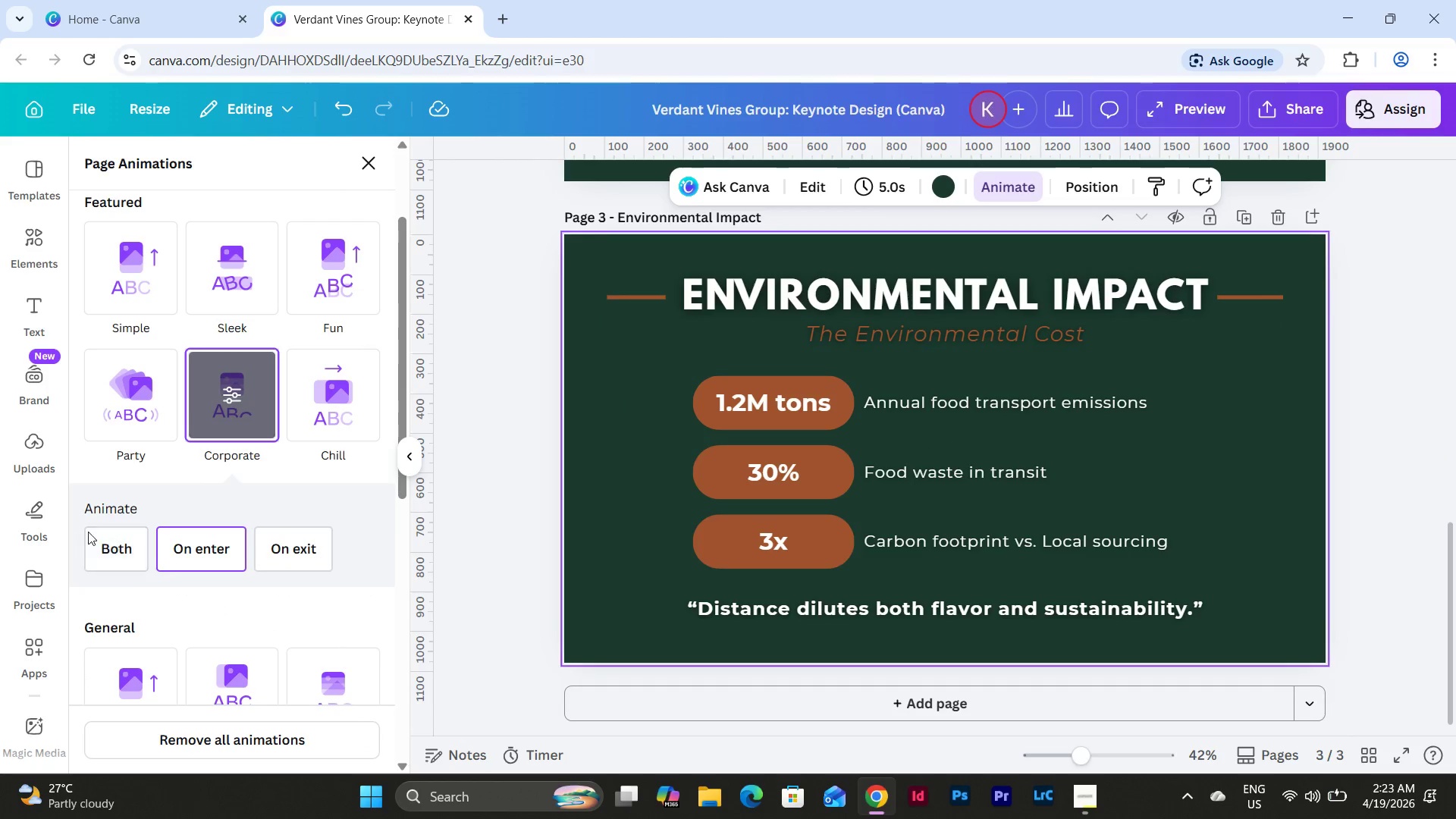 
left_click([124, 560])
 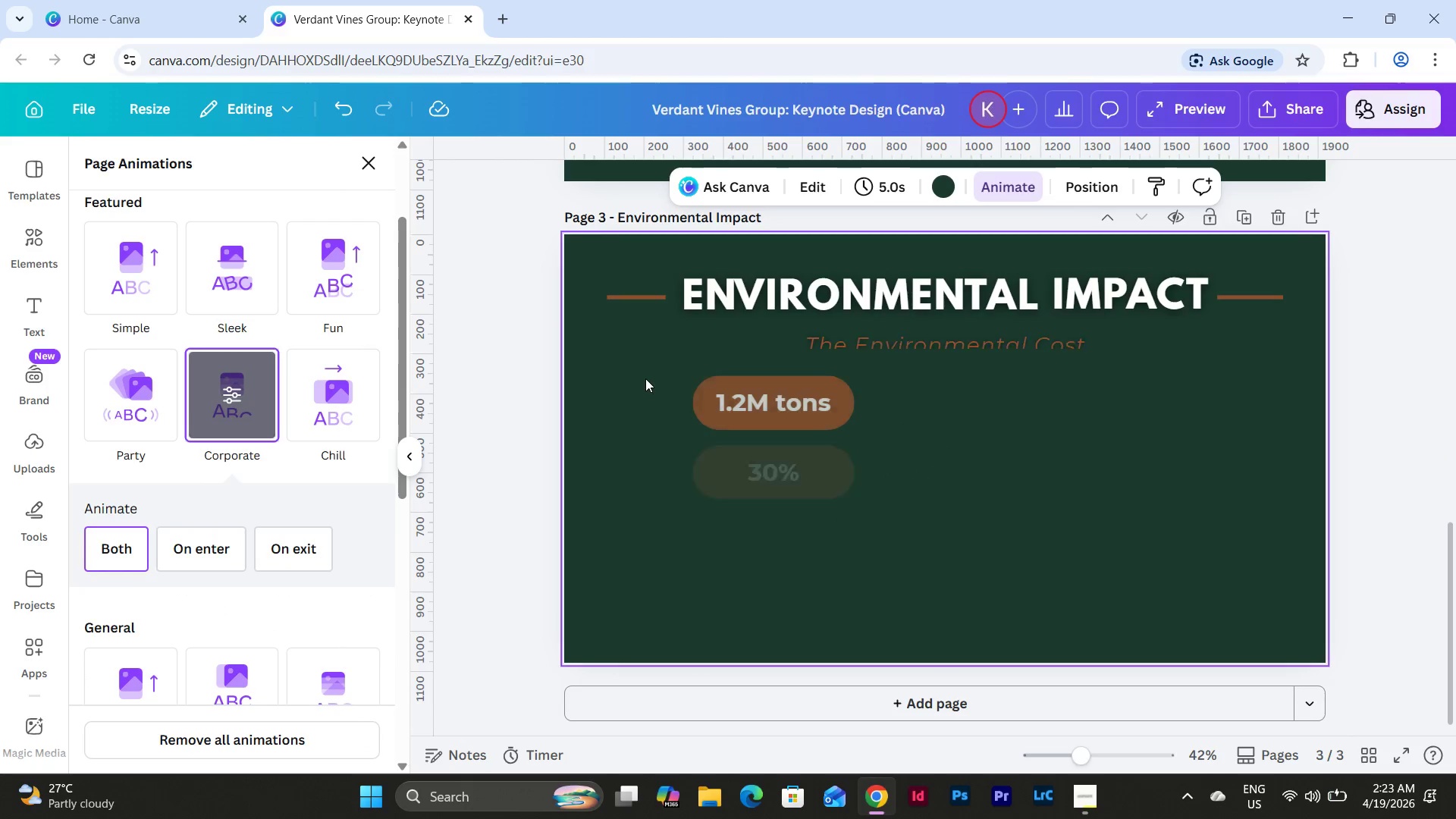 
scroll: coordinate [610, 400], scroll_direction: up, amount: 4.0
 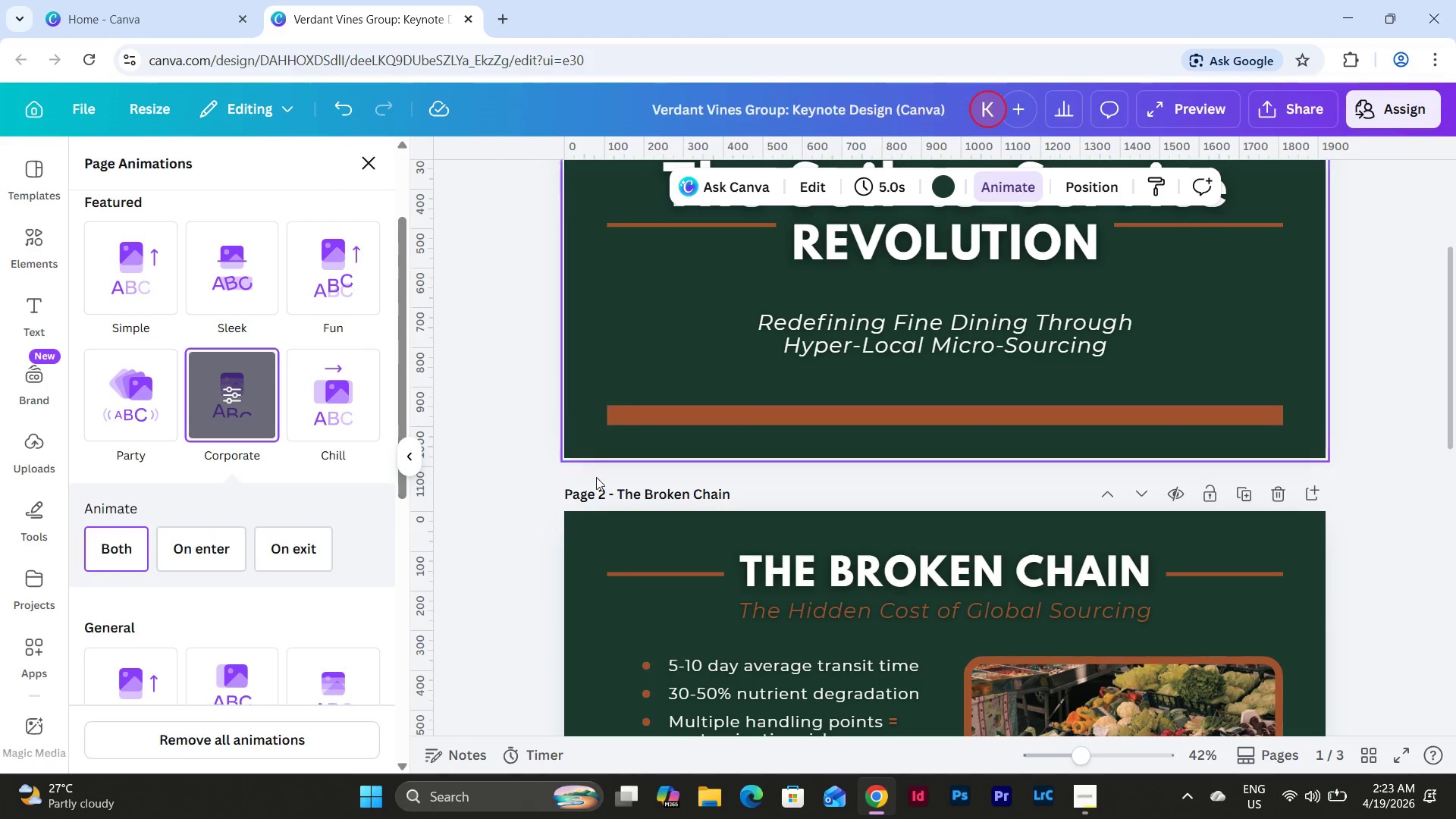 
scroll: coordinate [596, 478], scroll_direction: down, amount: 4.0
 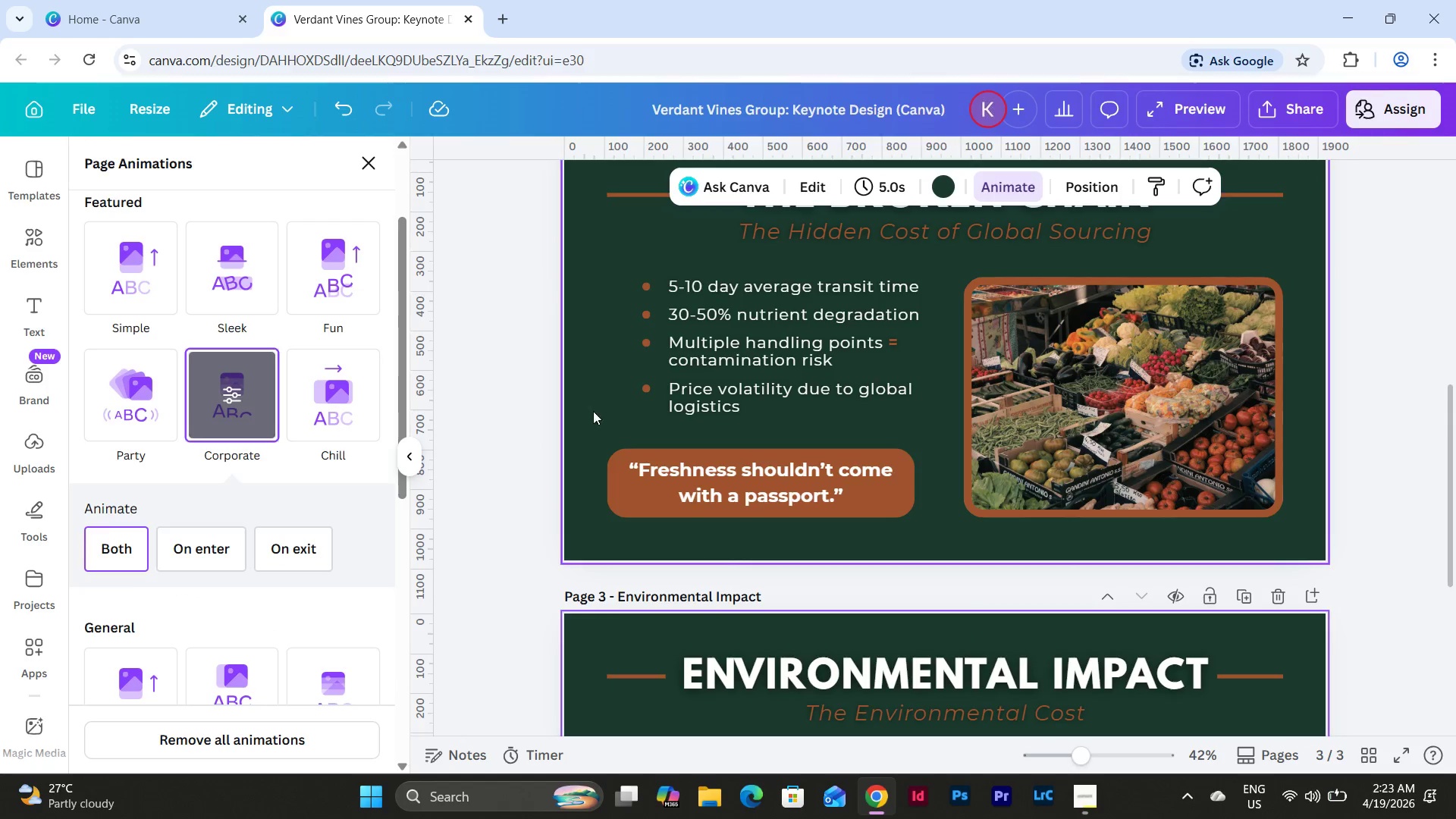 
left_click([591, 378])
 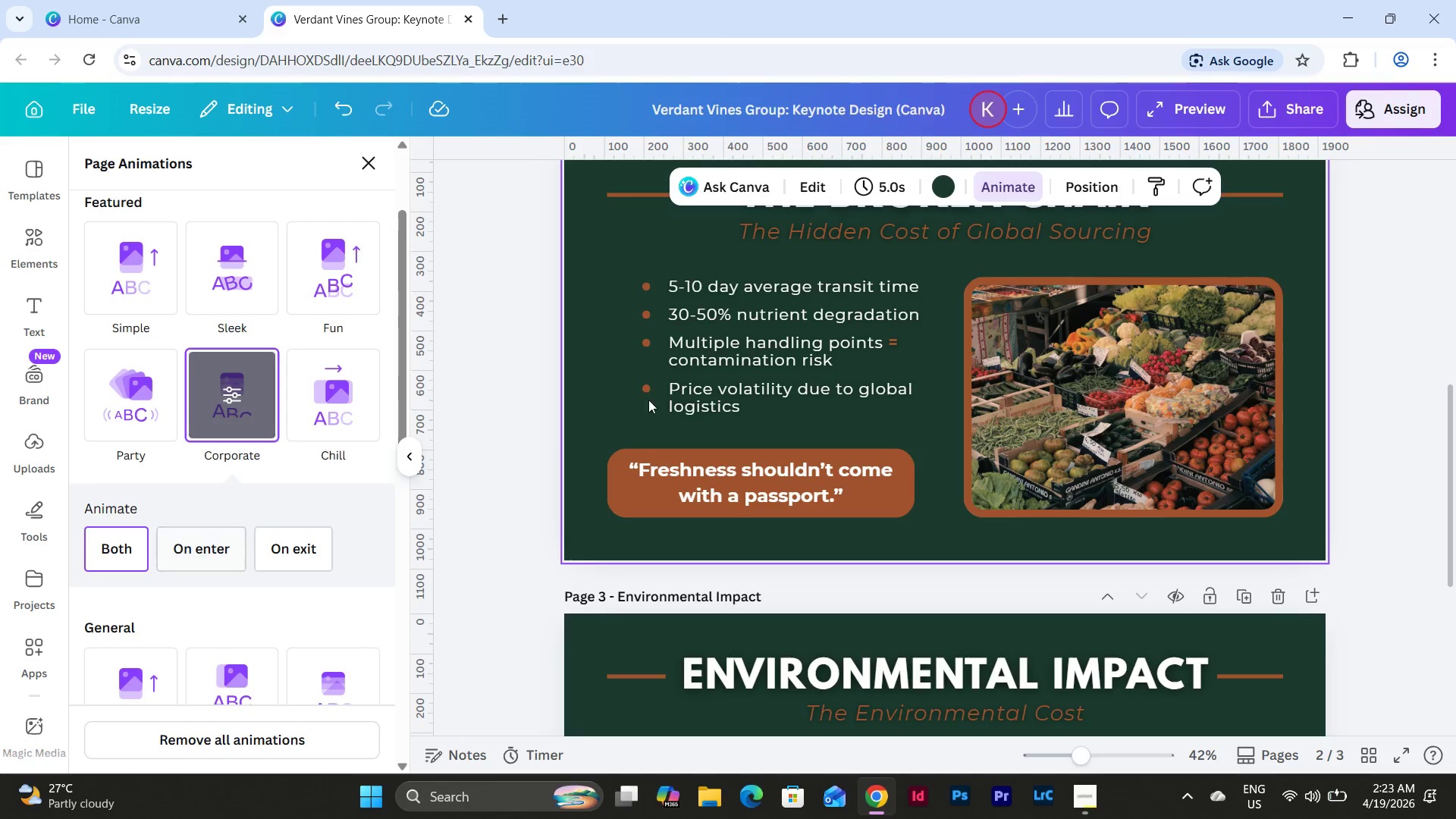 
scroll: coordinate [576, 408], scroll_direction: up, amount: 4.0
 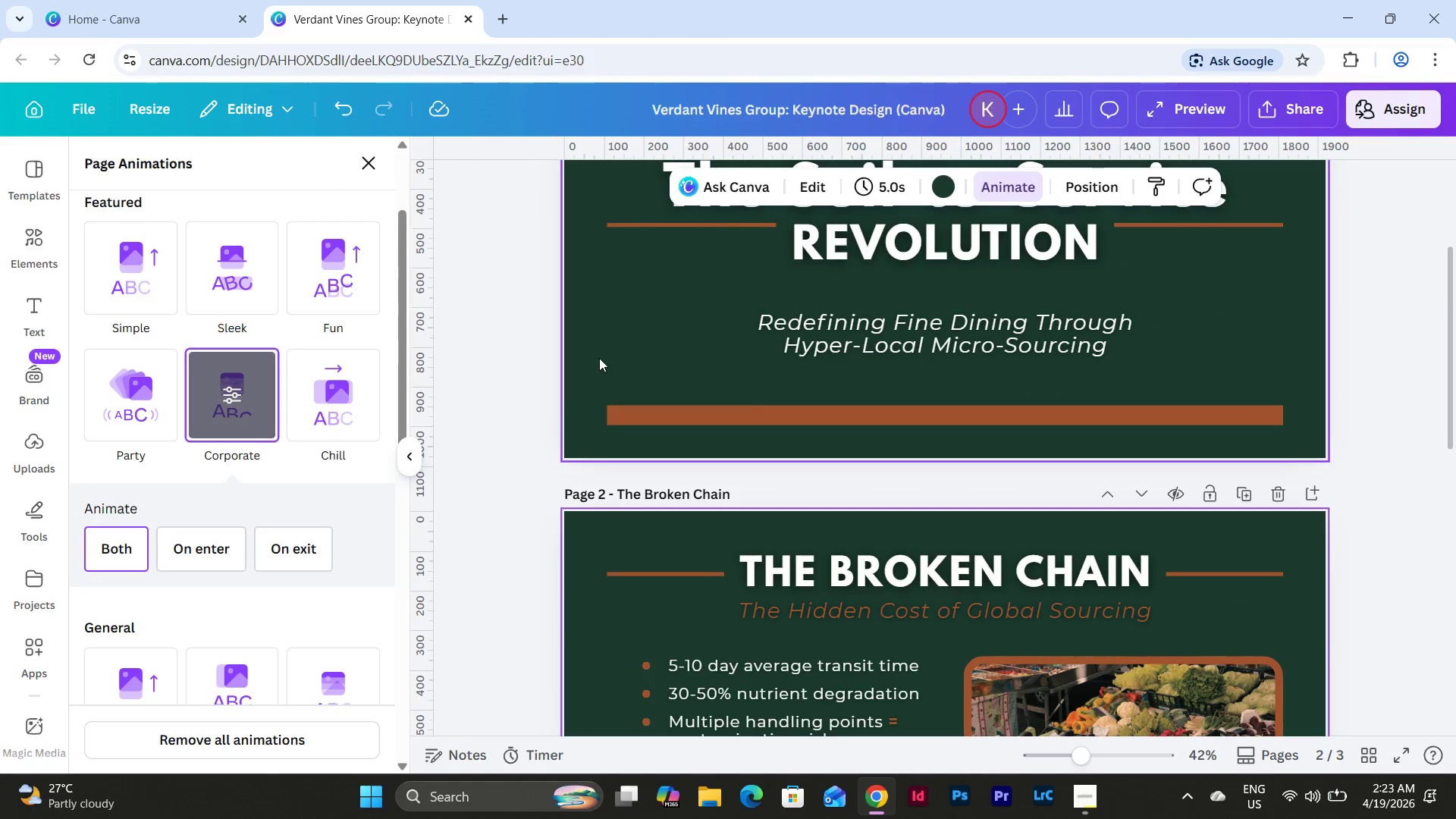 
left_click([598, 357])
 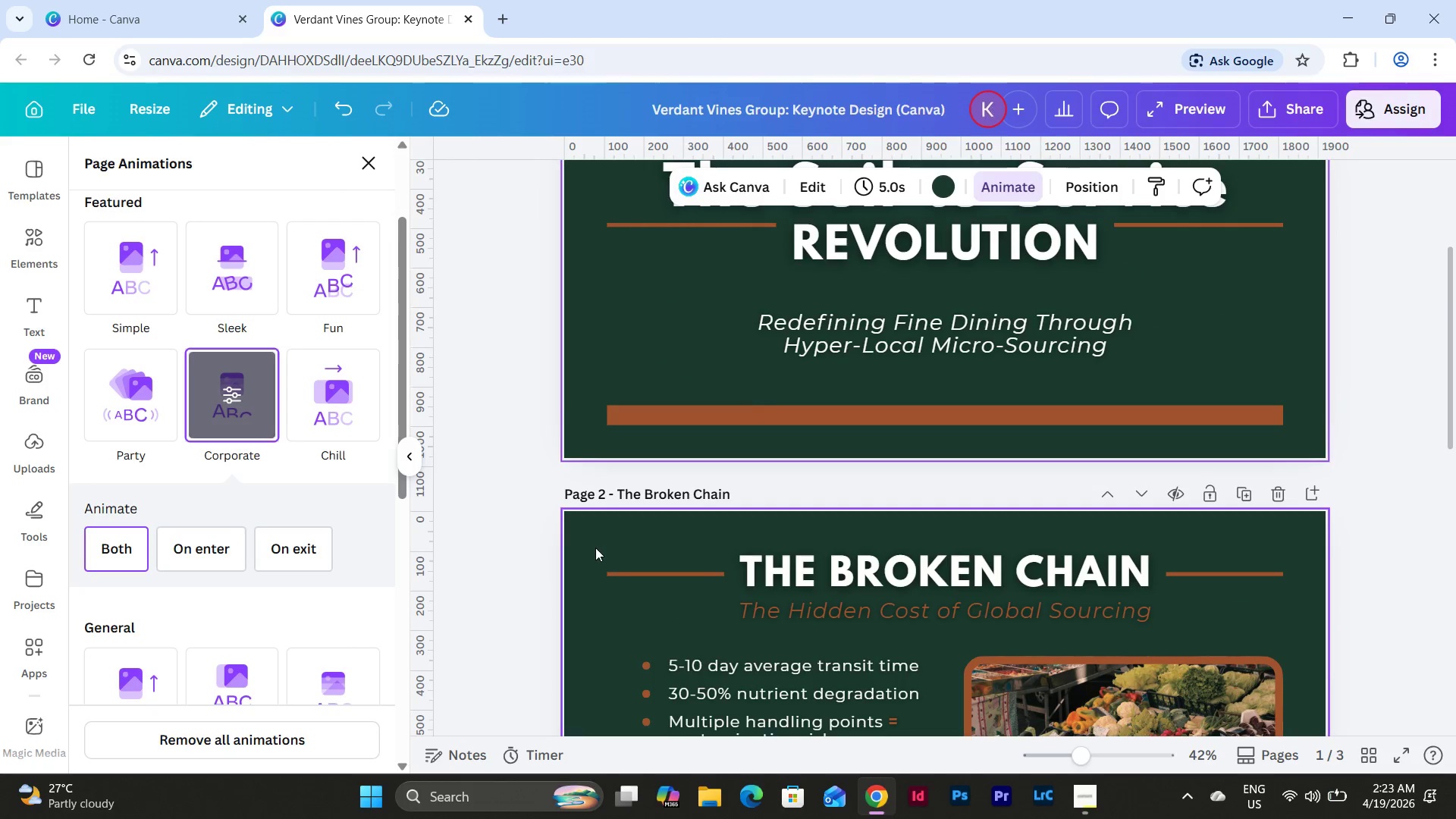 
left_click([587, 588])
 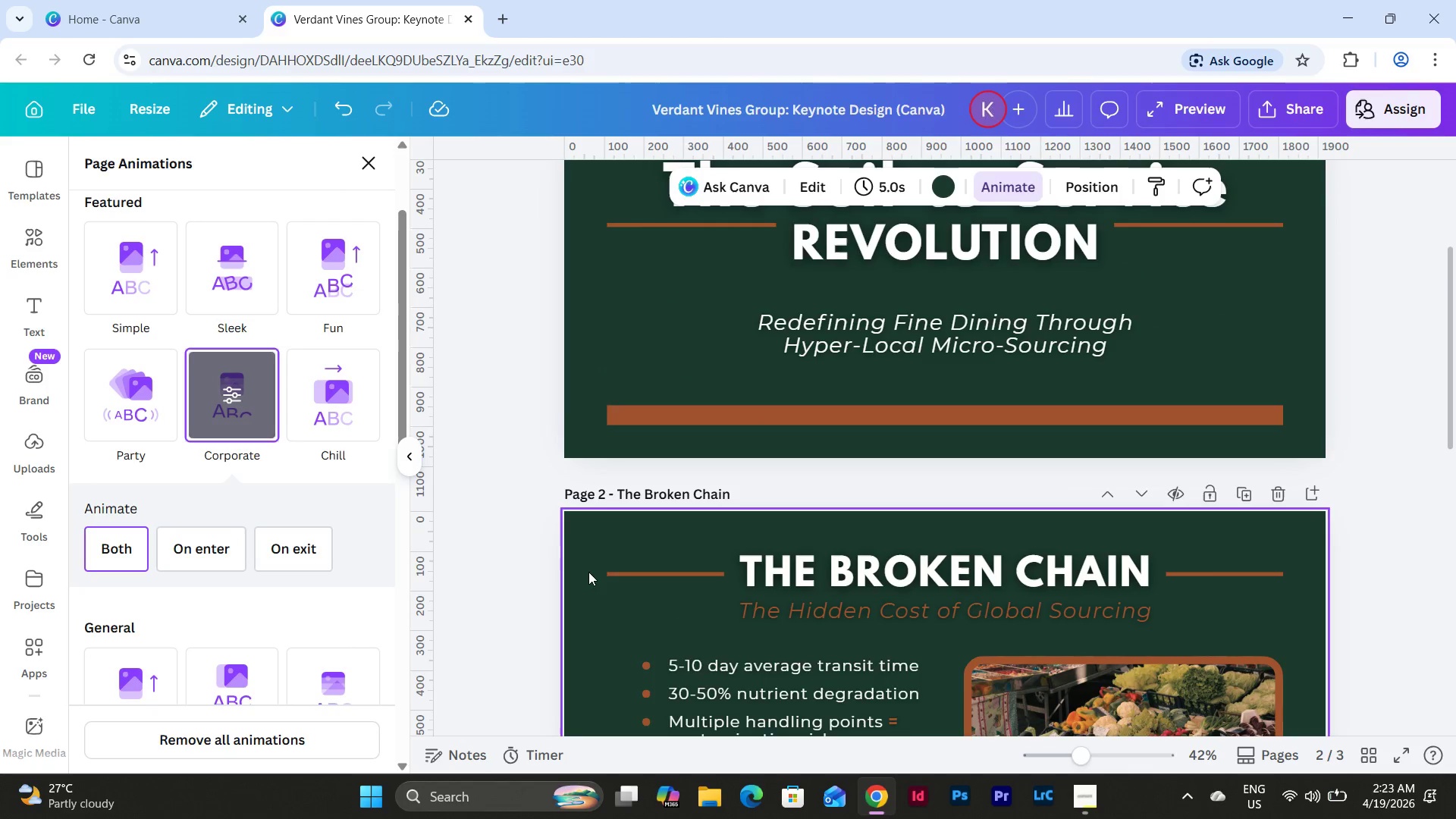 
left_click([576, 465])
 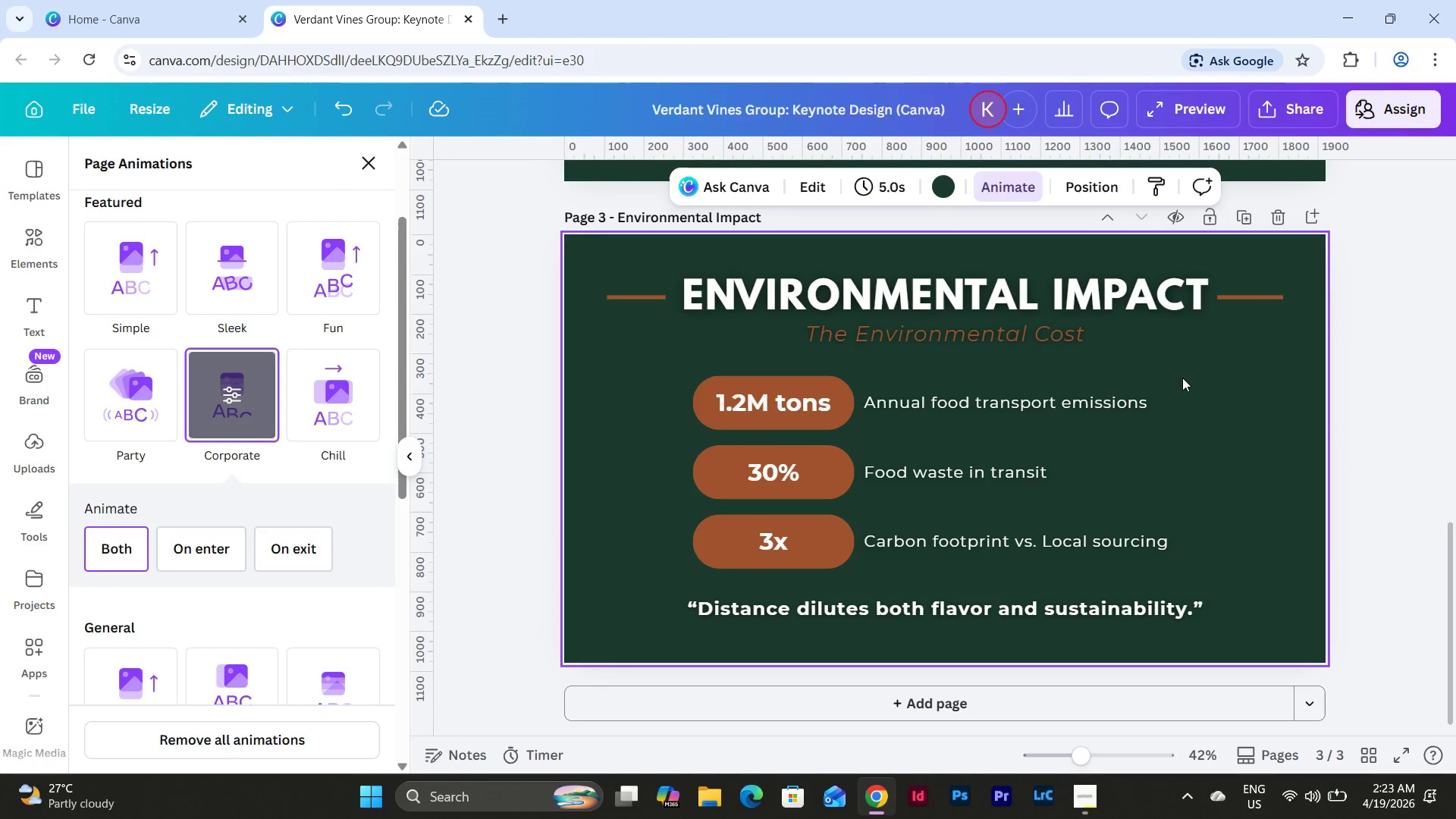 
scroll: coordinate [1227, 413], scroll_direction: down, amount: 12.0
 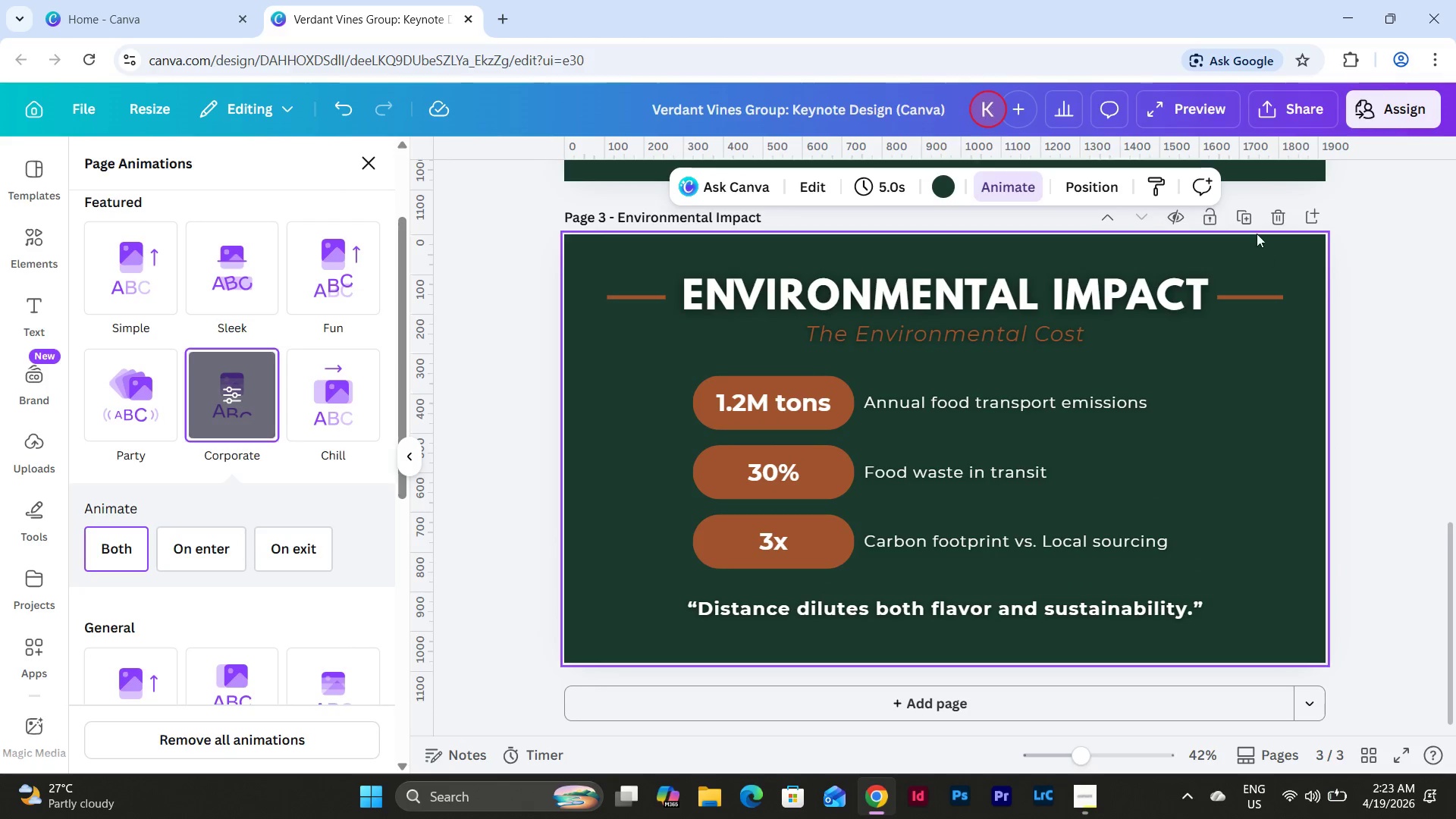 
left_click([1247, 215])
 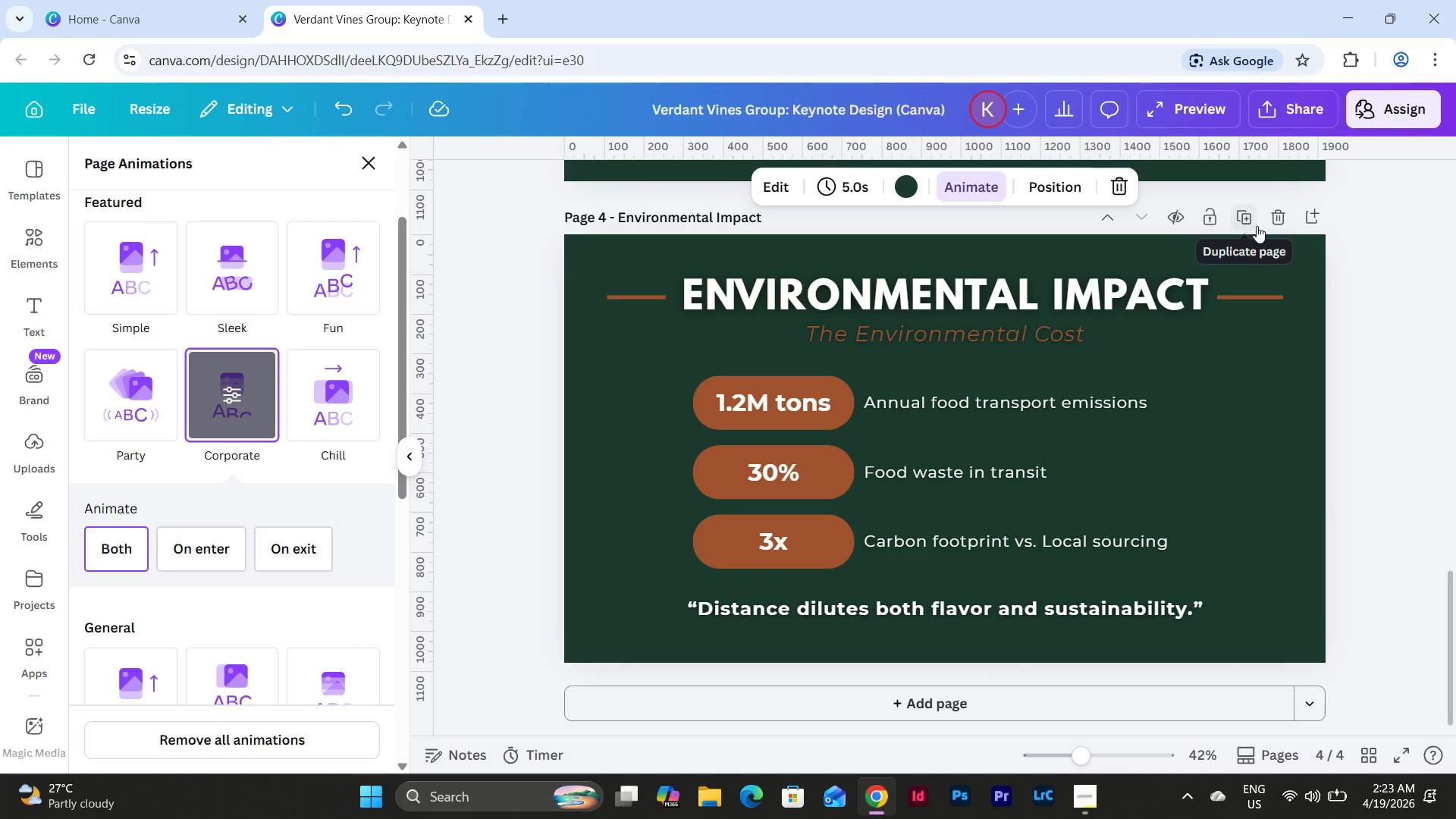 
wait(7.62)
 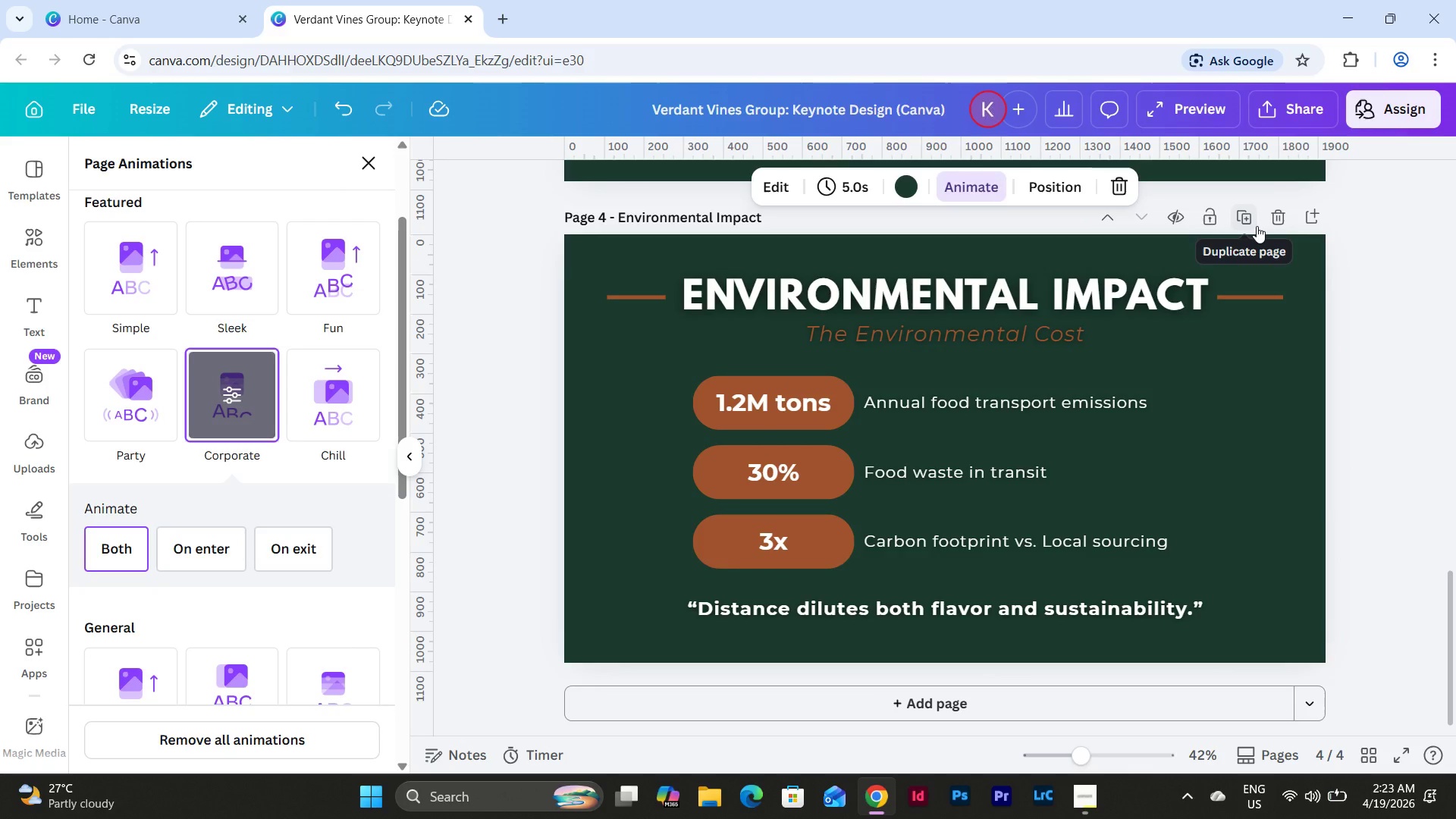 
left_click_drag(start_coordinate=[619, 215], to_coordinate=[860, 224])
 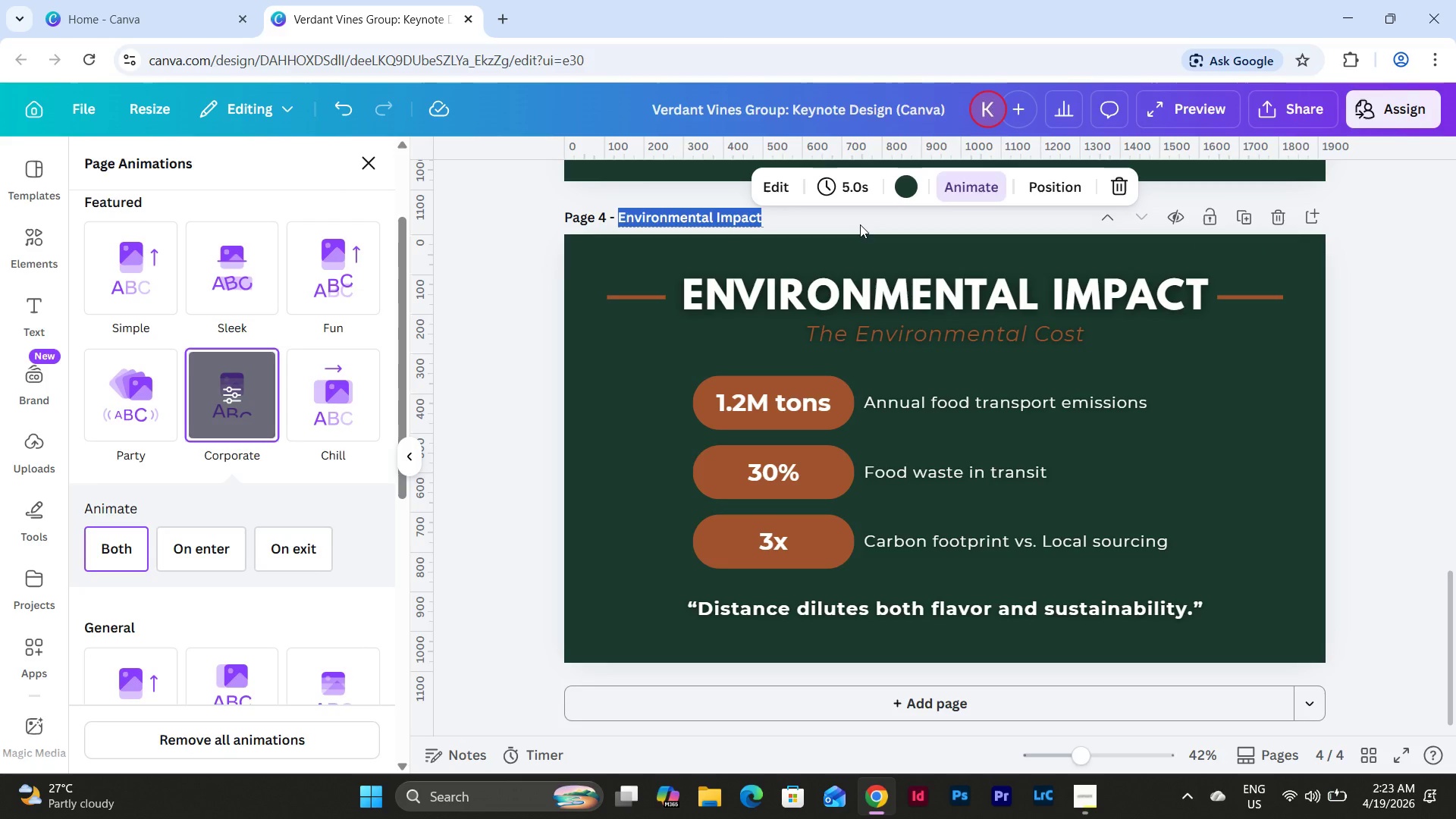 
type(The Opportunity Gap)
 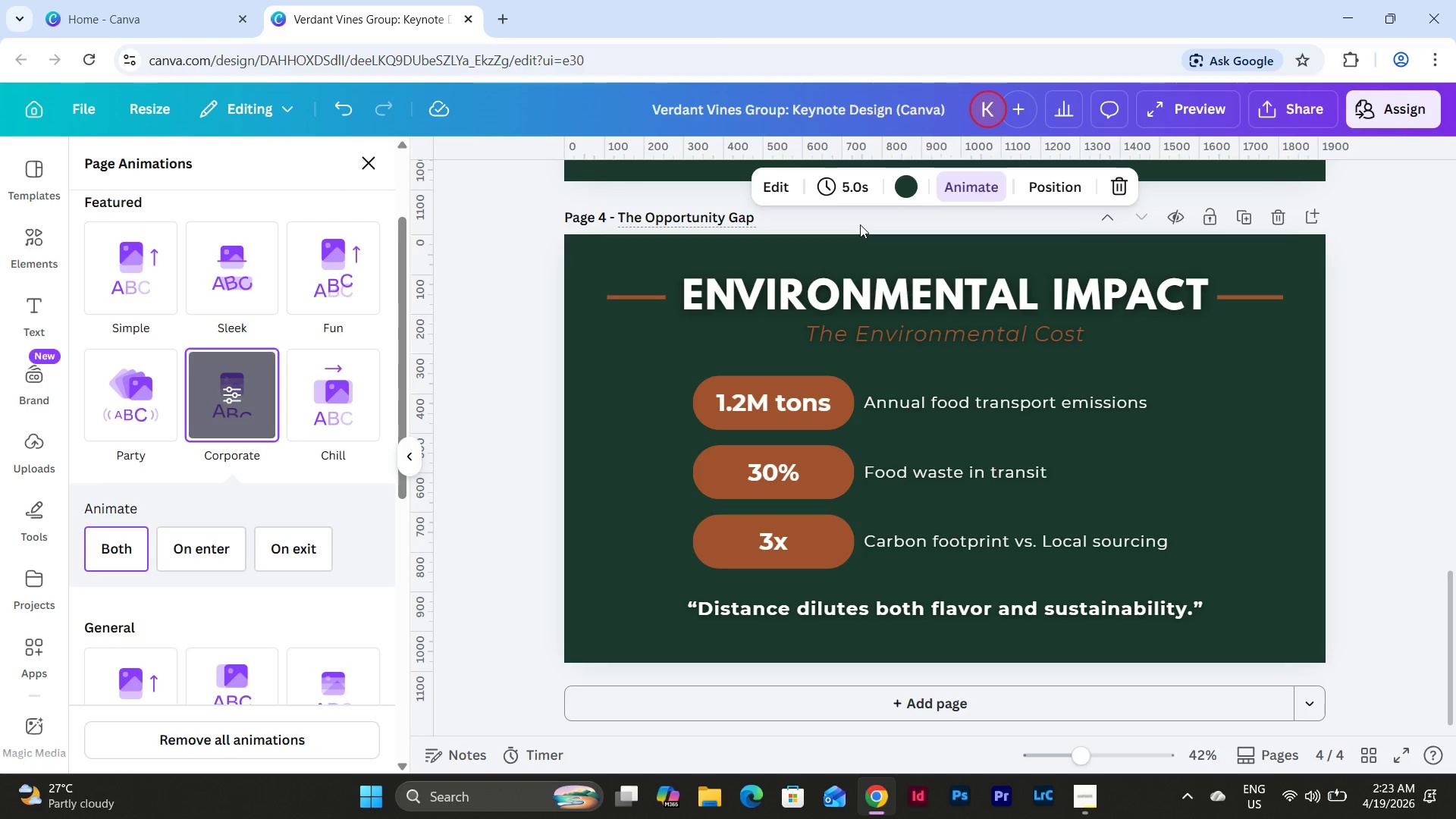 
wait(6.08)
 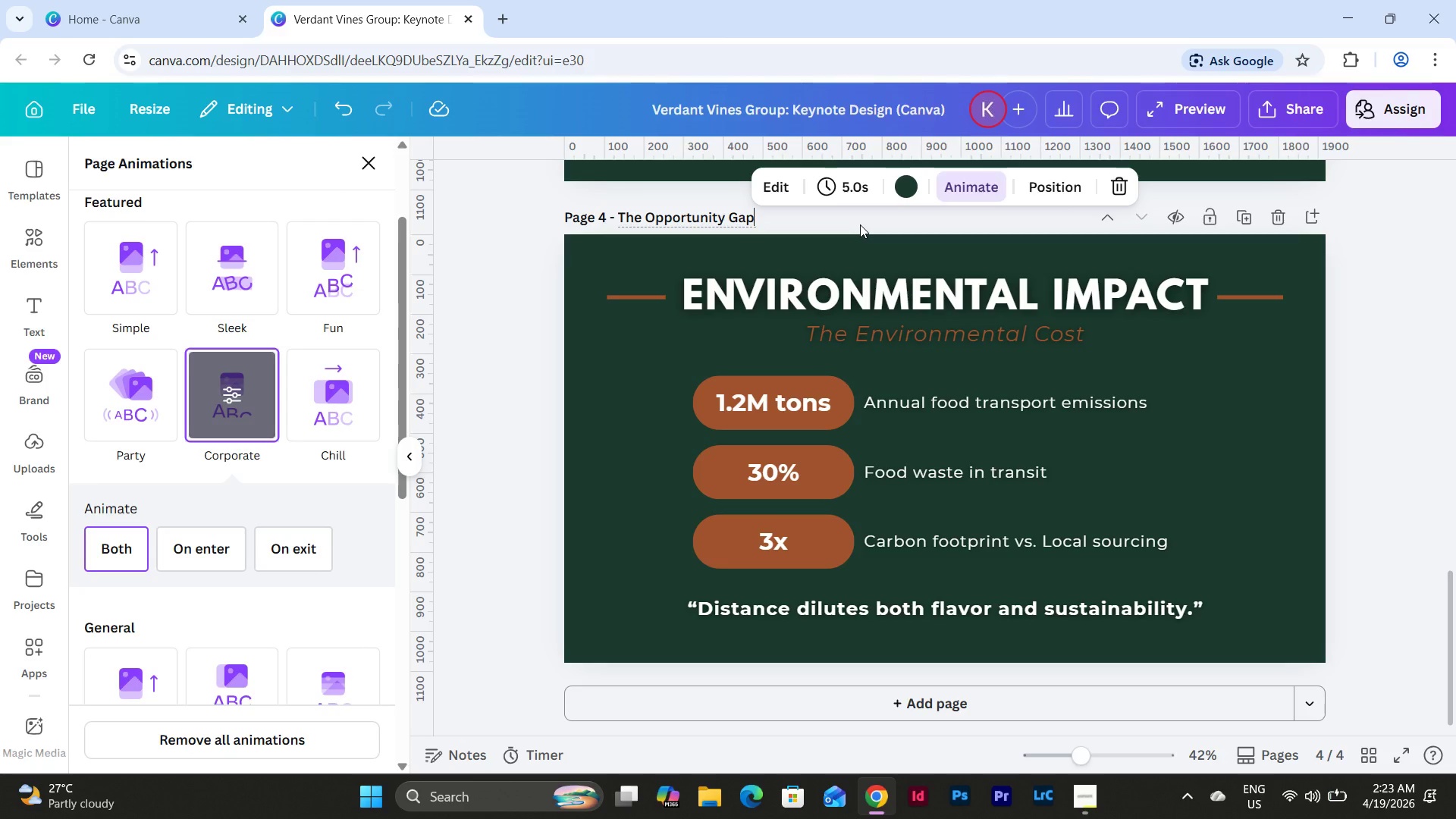 
double_click([855, 279])
 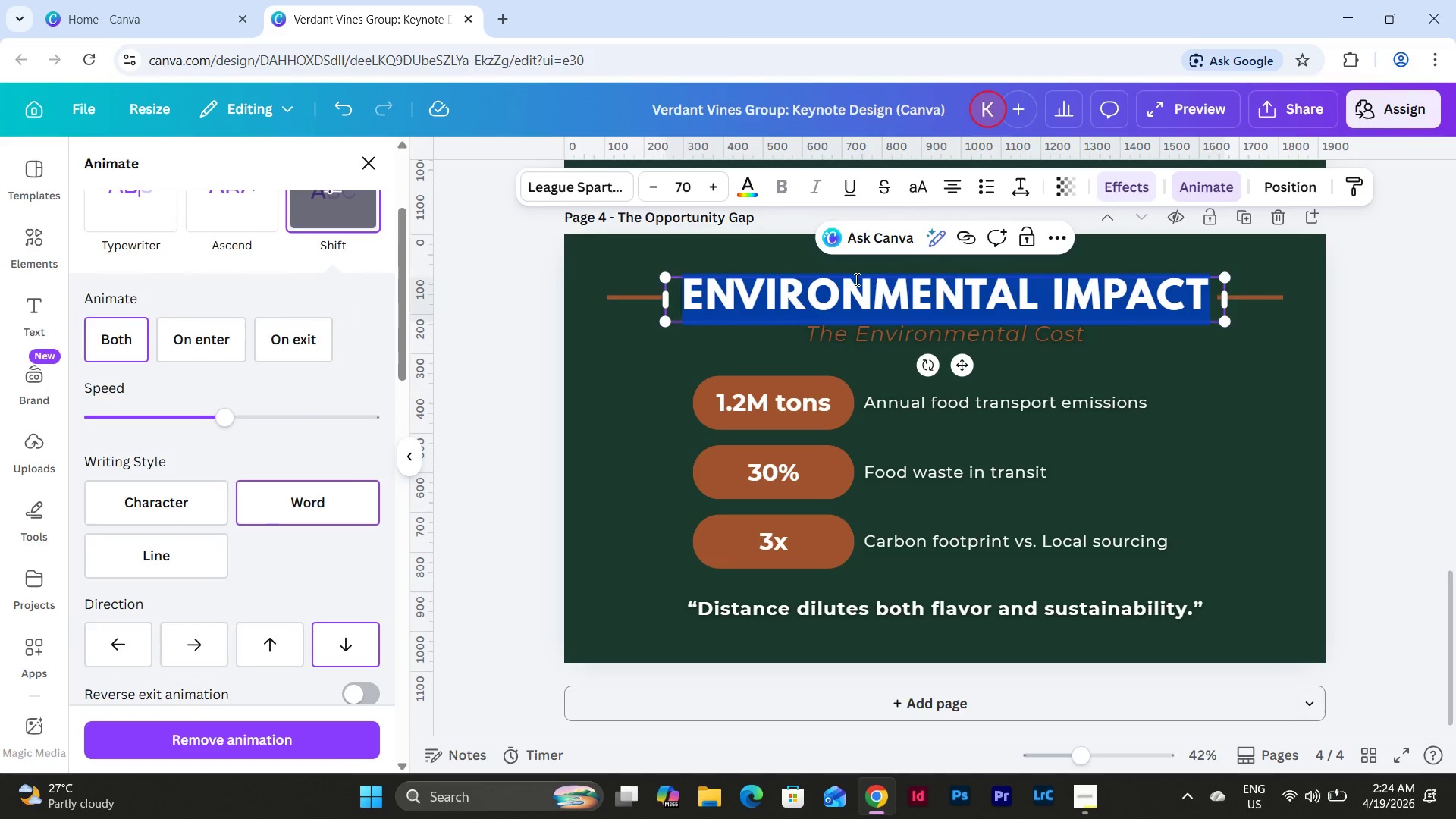 
type(THE OPPORTUNITY GAP)
 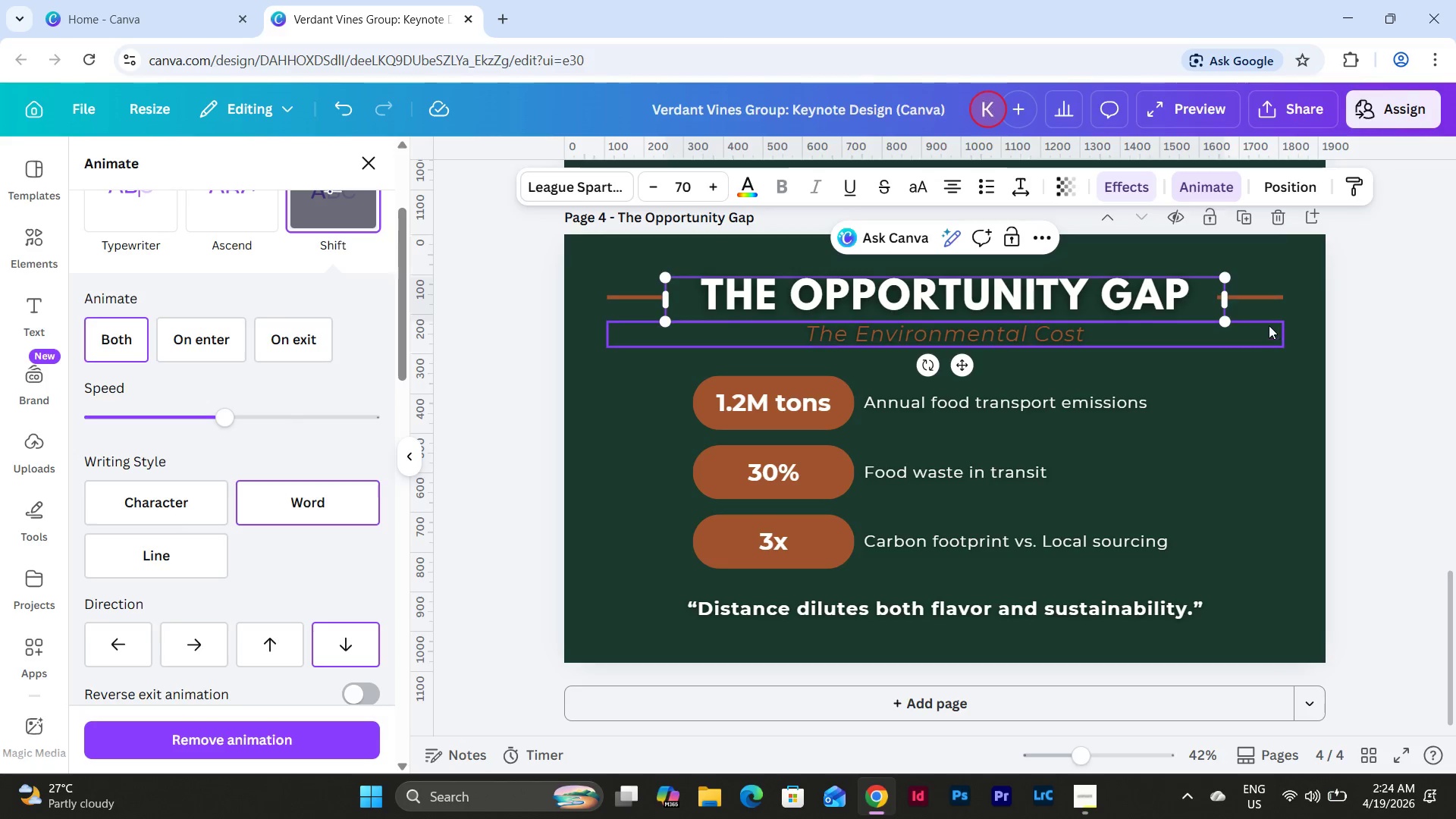 
left_click_drag(start_coordinate=[1232, 306], to_coordinate=[1191, 316])
 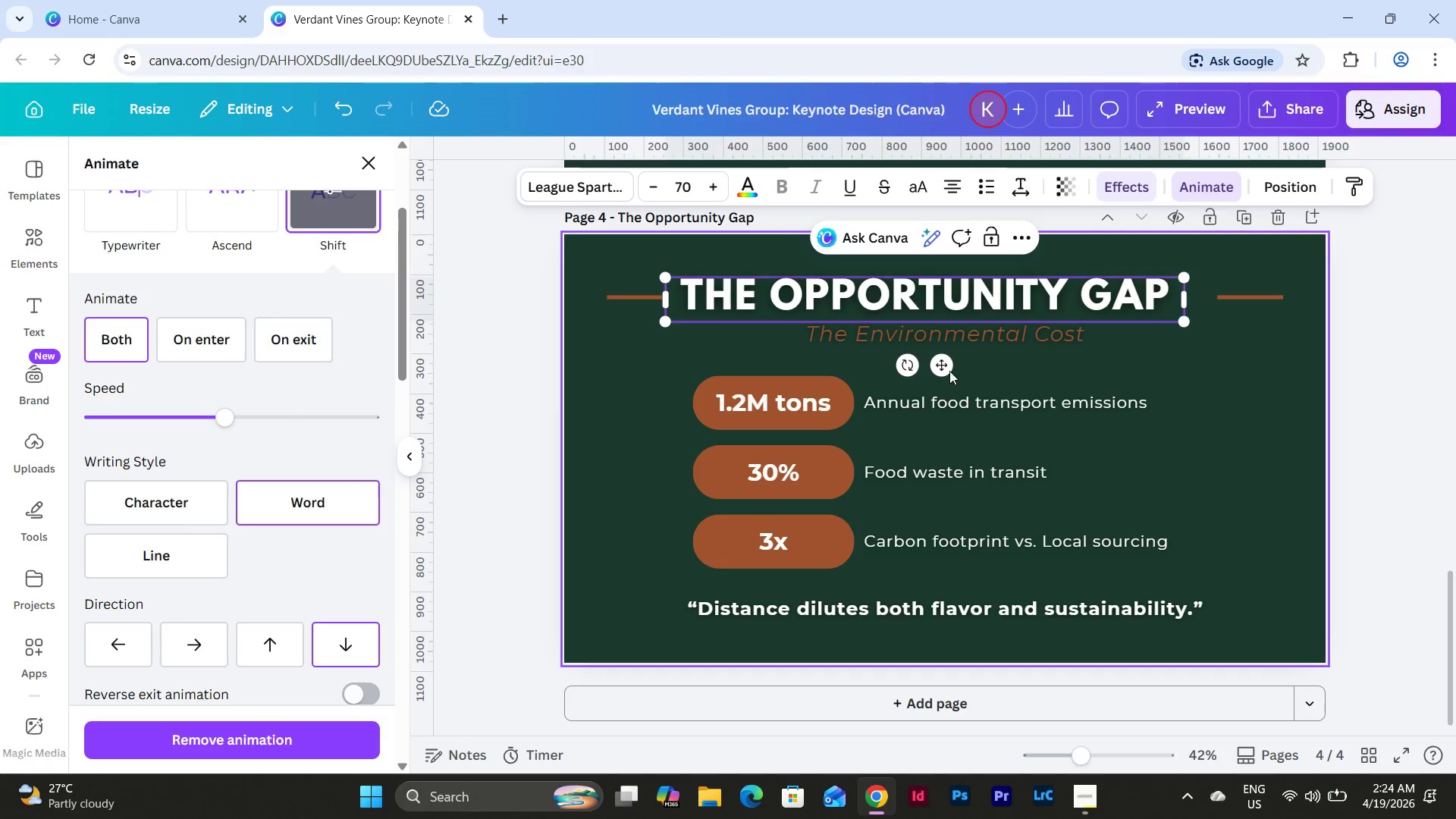 
left_click_drag(start_coordinate=[940, 367], to_coordinate=[962, 367])
 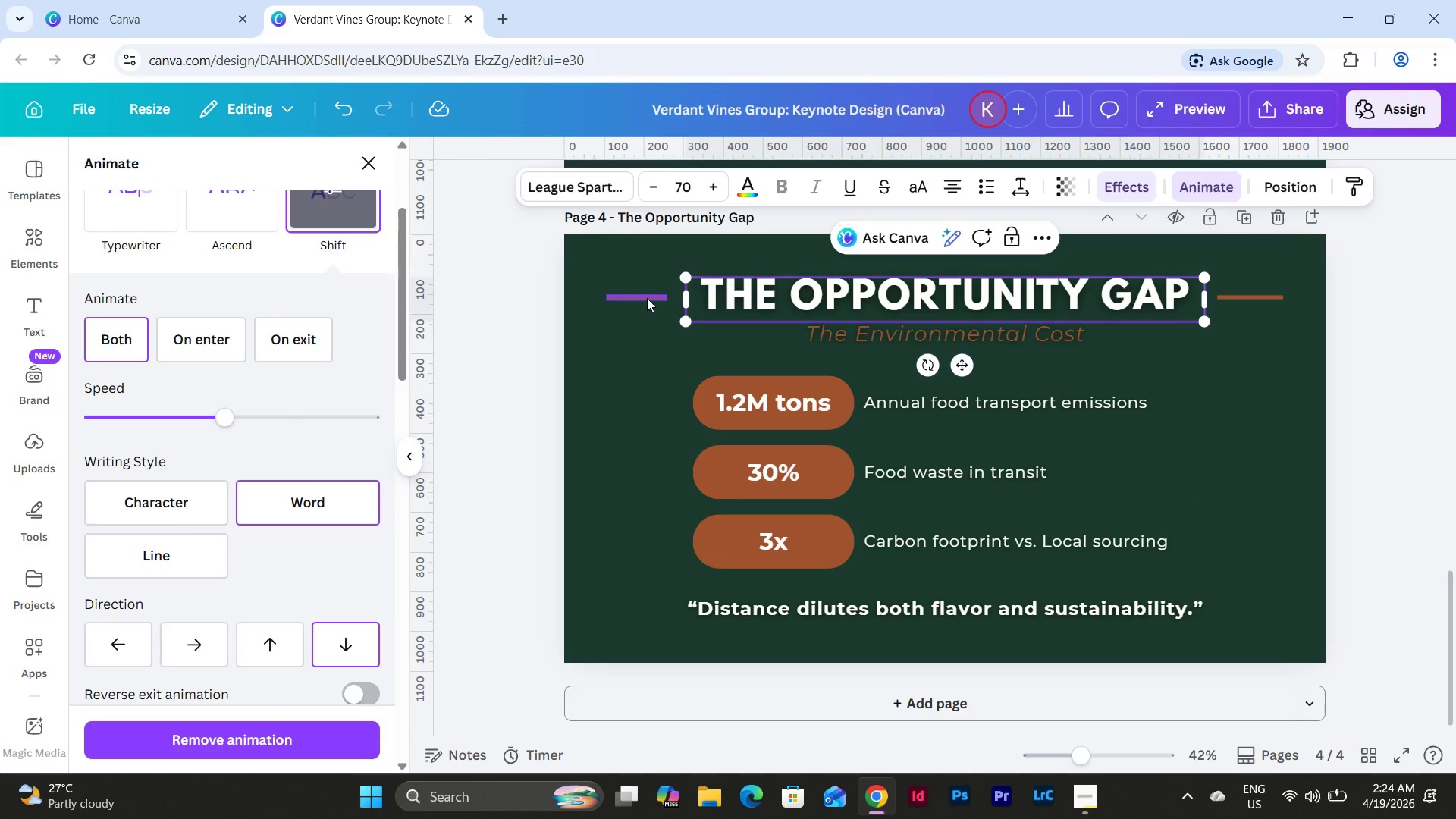 
left_click([647, 298])
 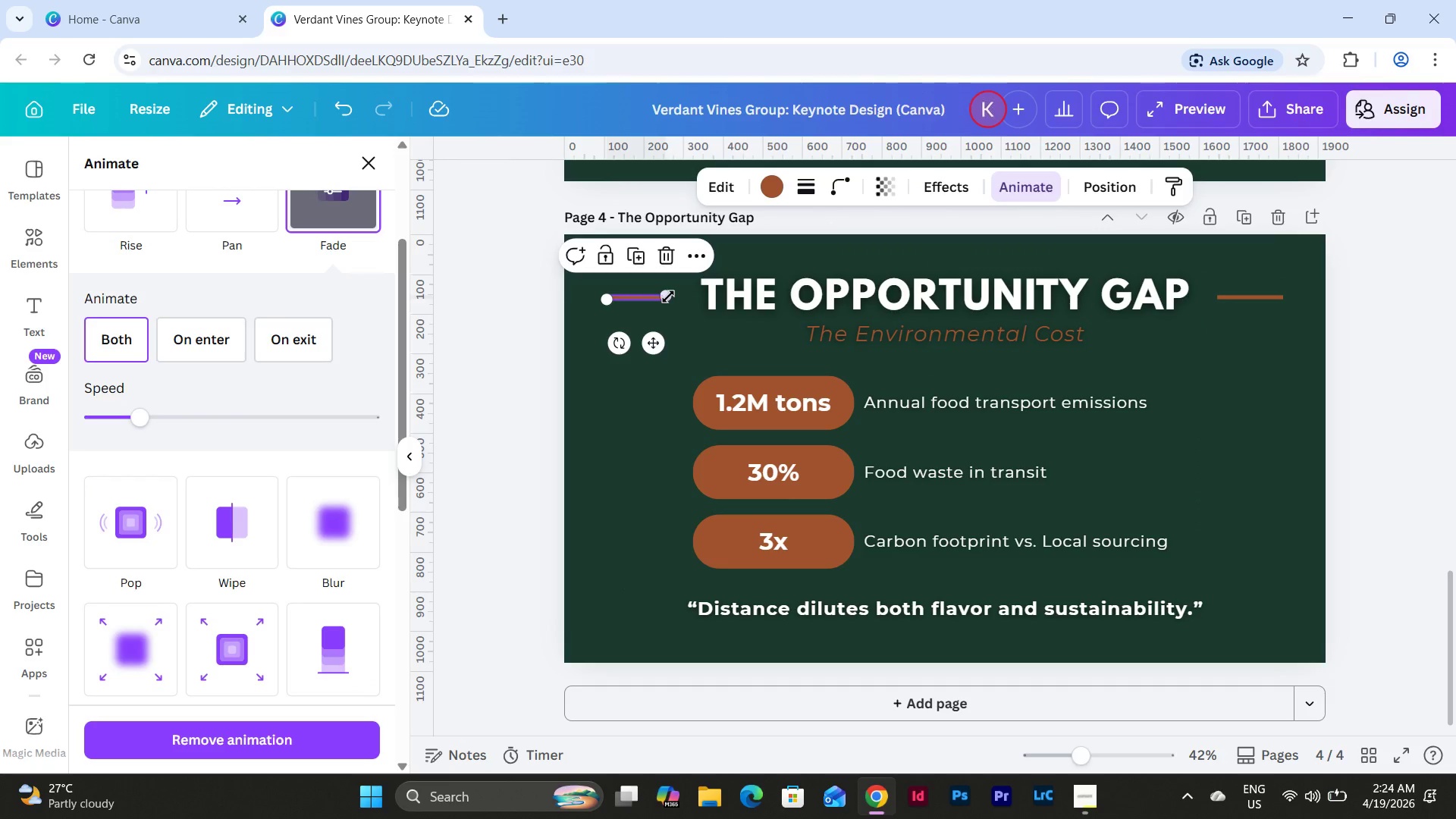 
left_click_drag(start_coordinate=[668, 297], to_coordinate=[687, 297])
 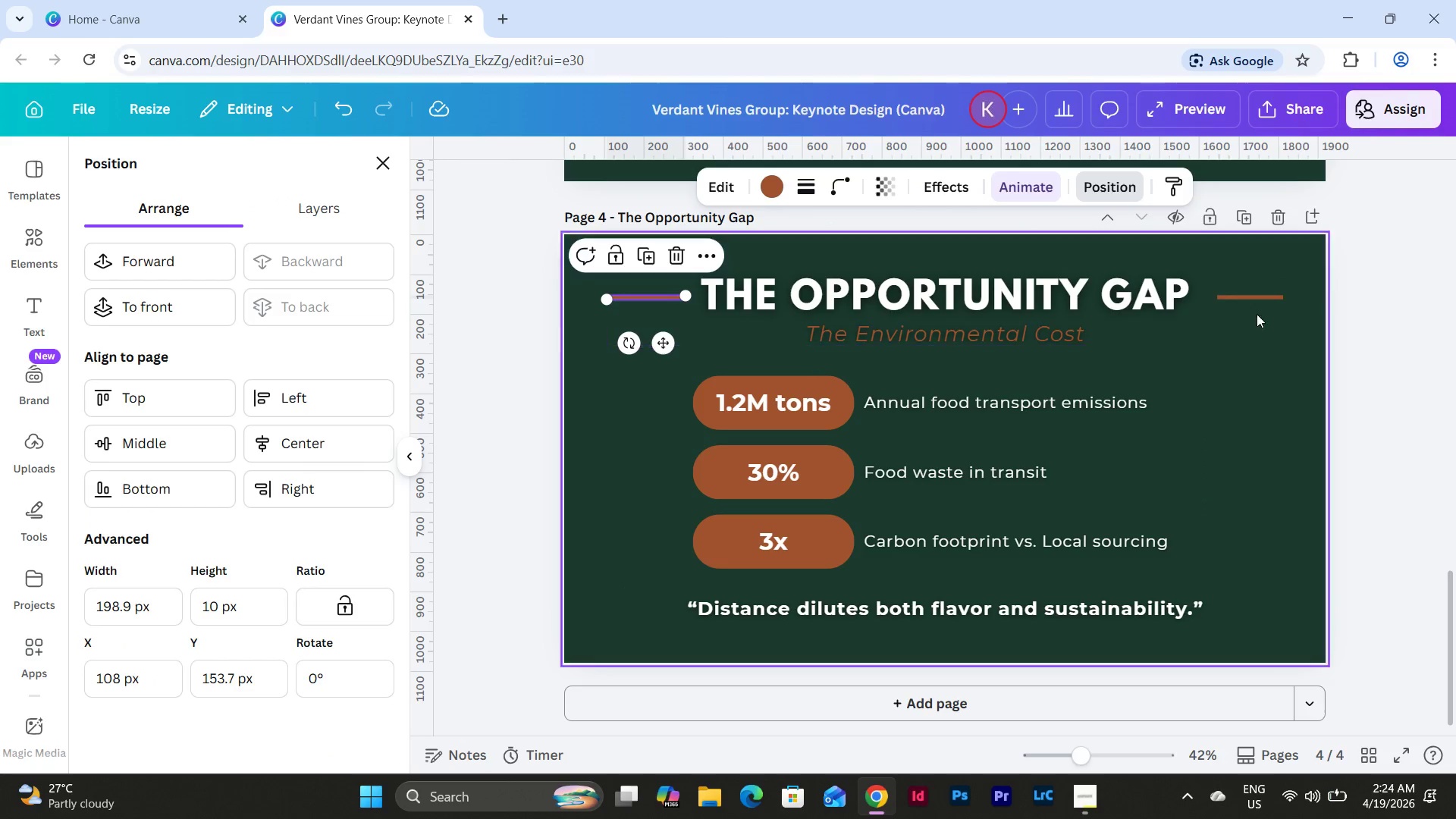 
left_click([1259, 298])
 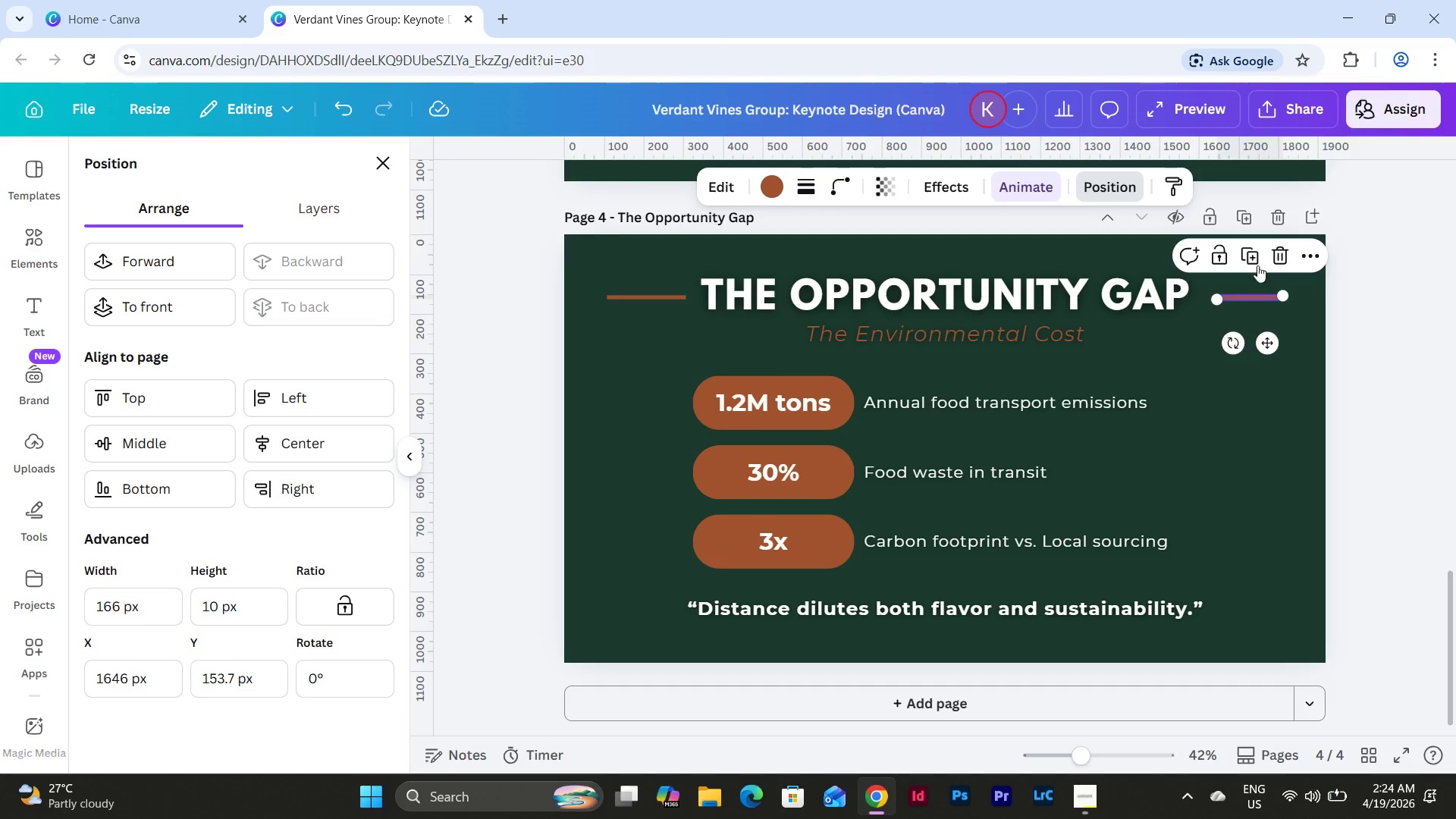 
left_click([1280, 253])
 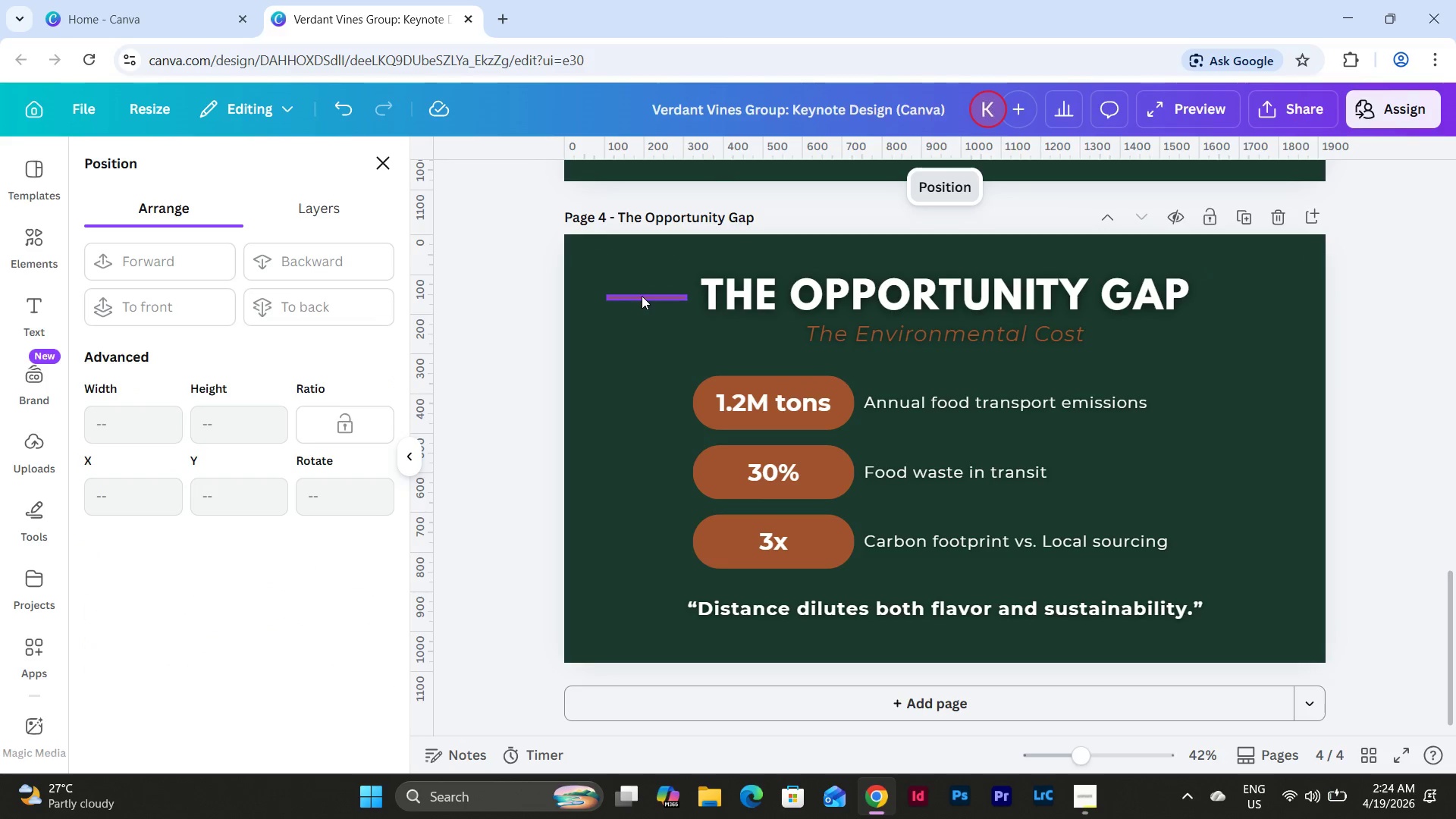 
left_click([642, 296])
 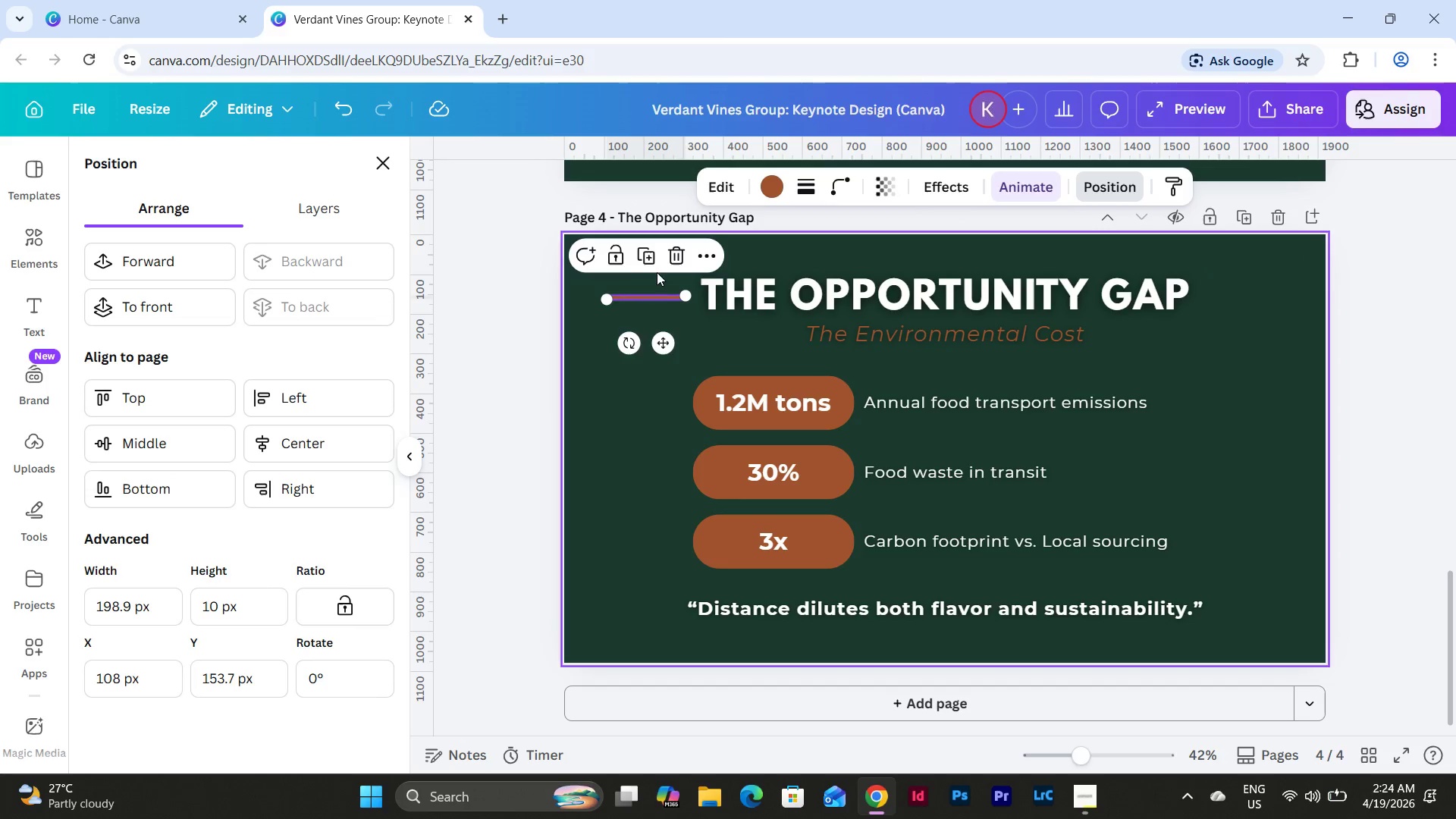 
left_click([646, 258])
 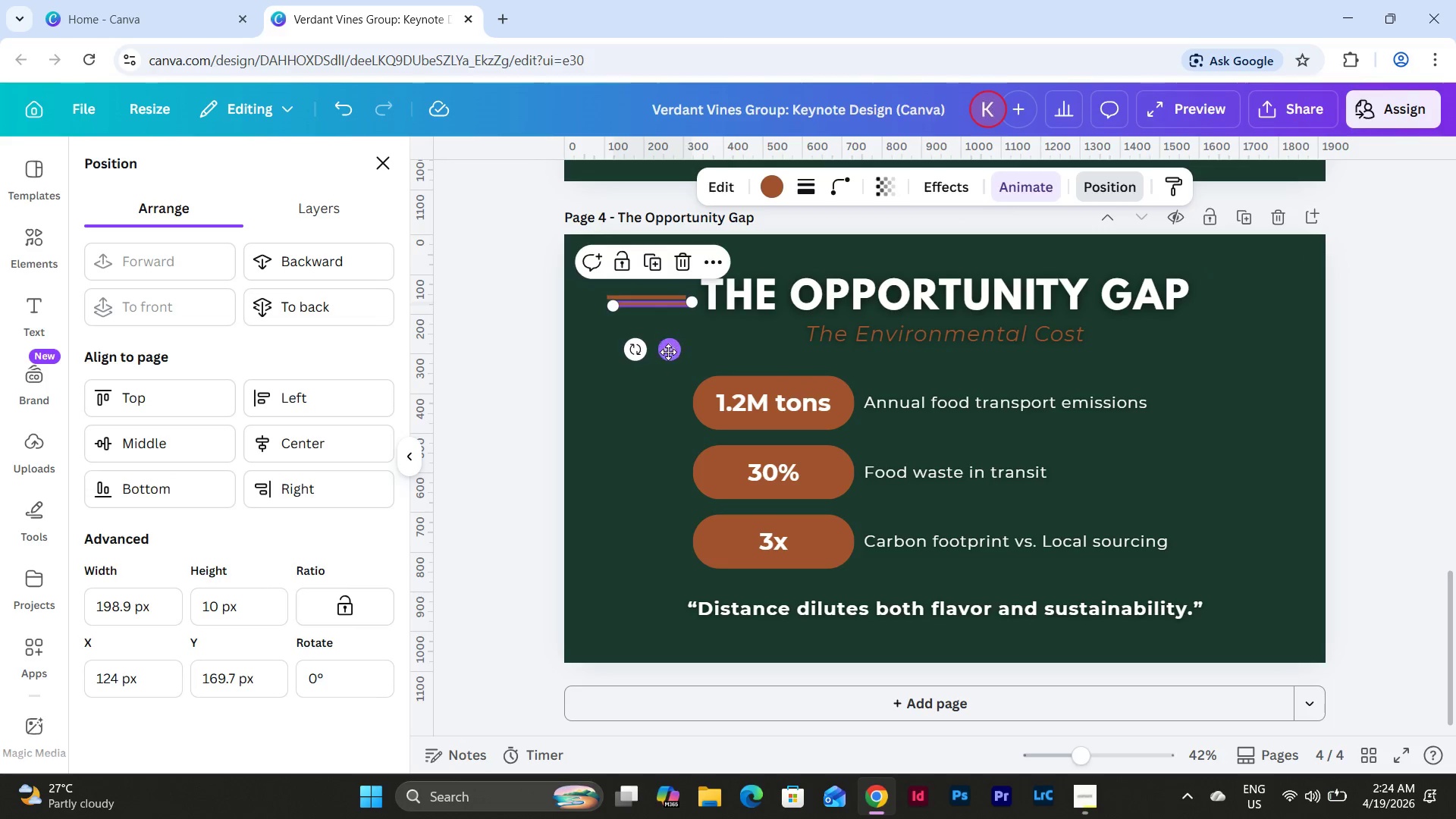 
left_click_drag(start_coordinate=[669, 352], to_coordinate=[1257, 347])
 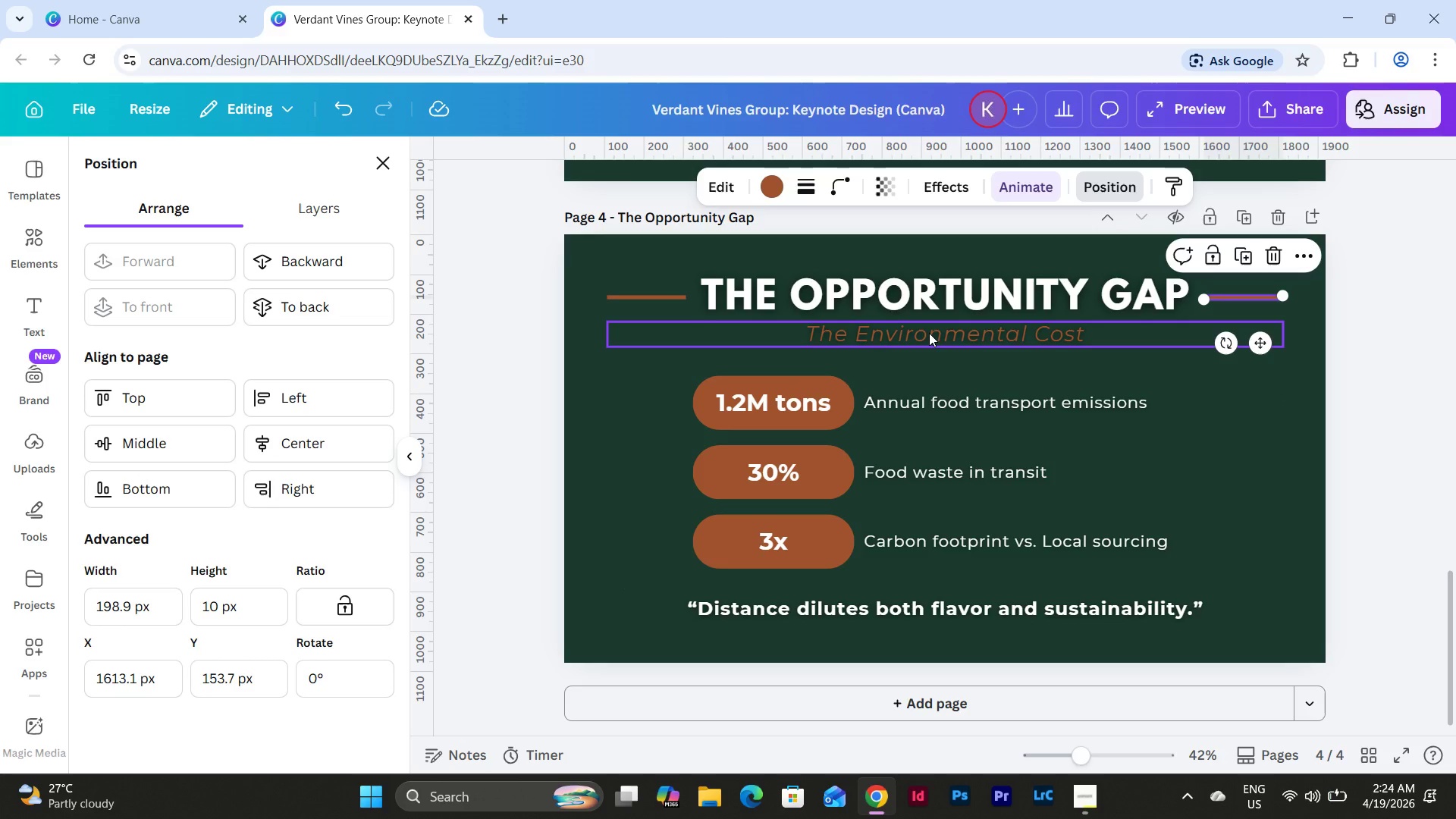 
double_click([929, 333])
 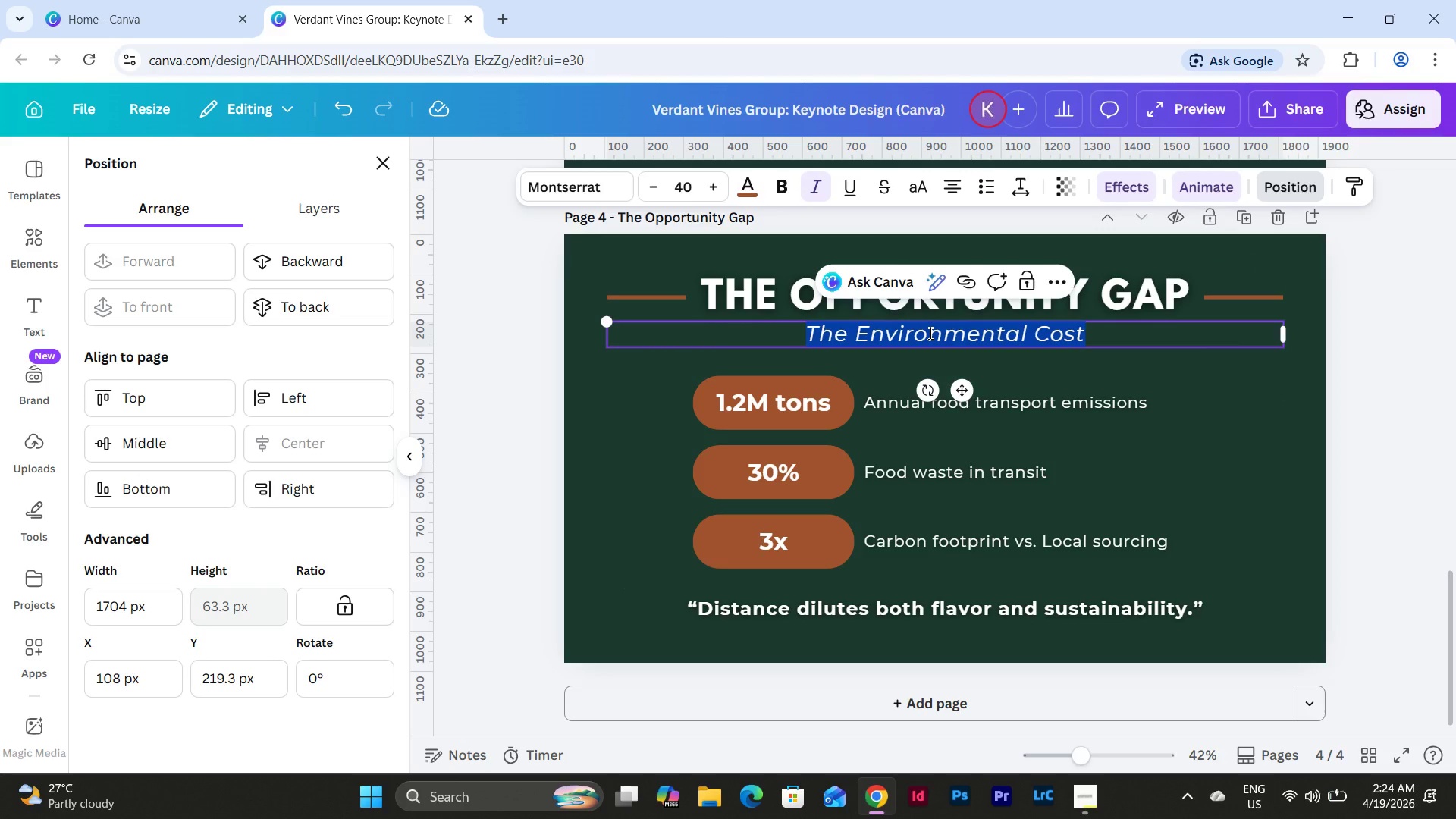 
type(A Gap in the Market)
 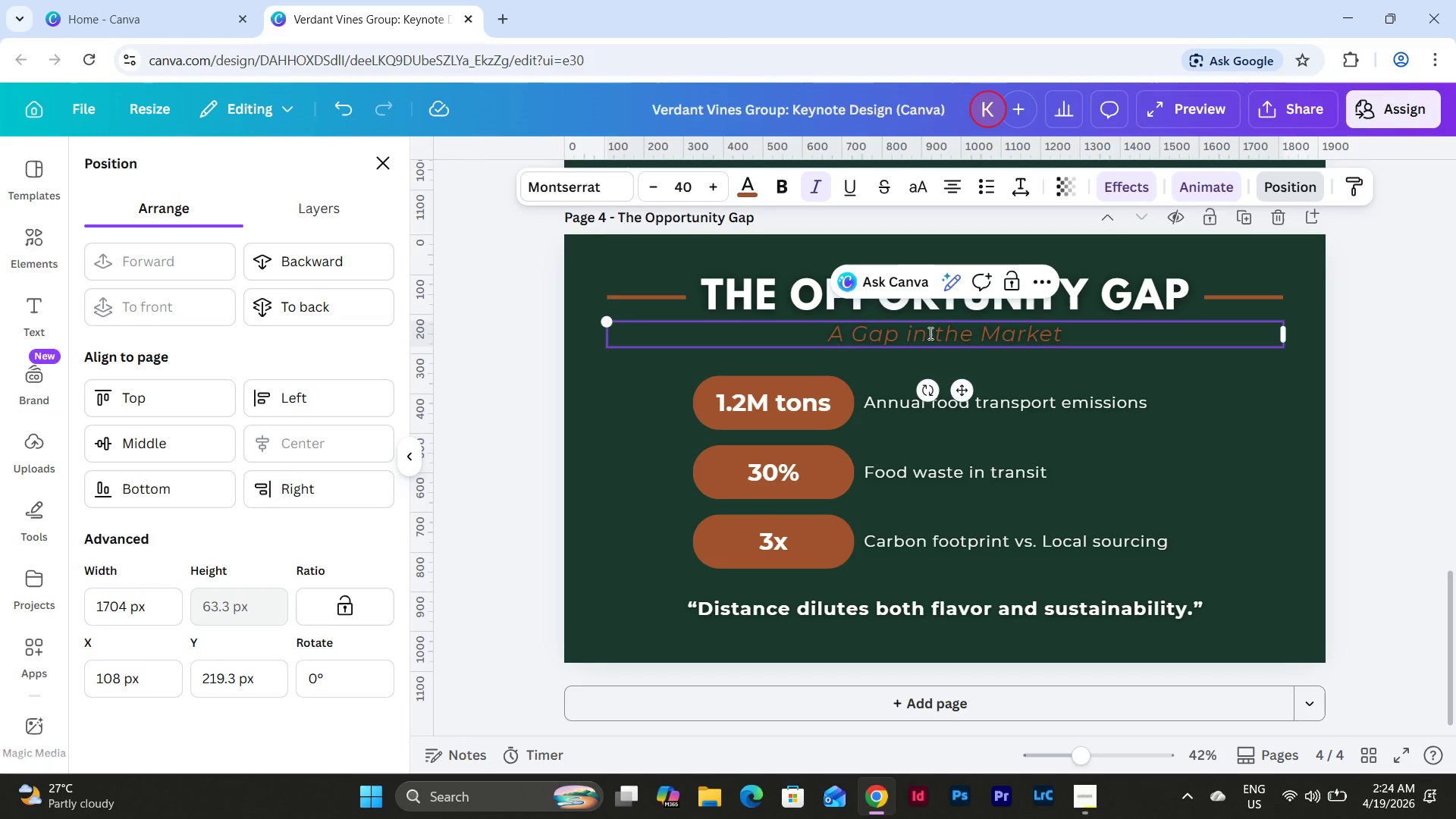 
left_click([638, 456])
 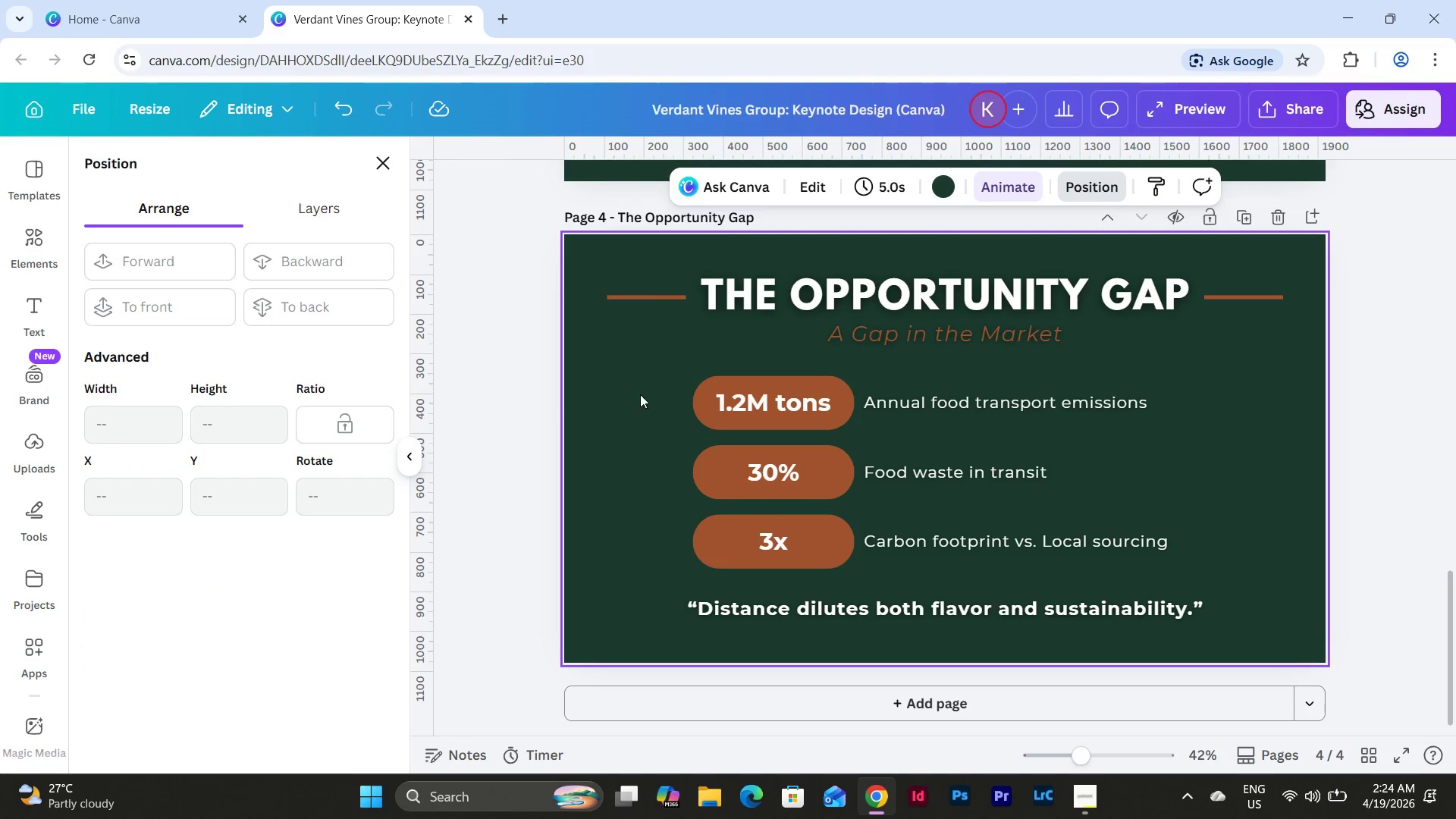 
left_click_drag(start_coordinate=[642, 388], to_coordinate=[1215, 638])
 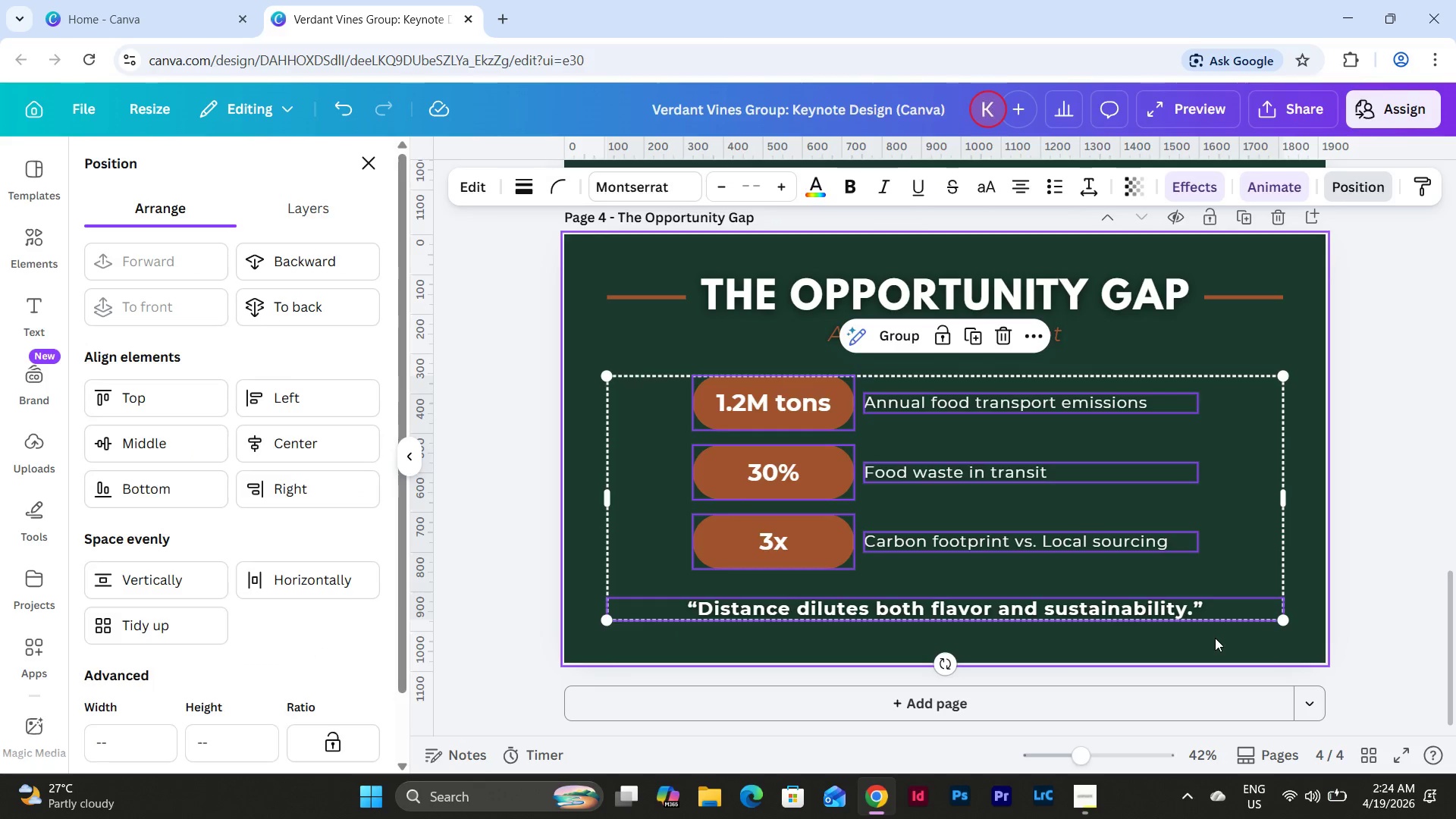 
key(Backspace)
 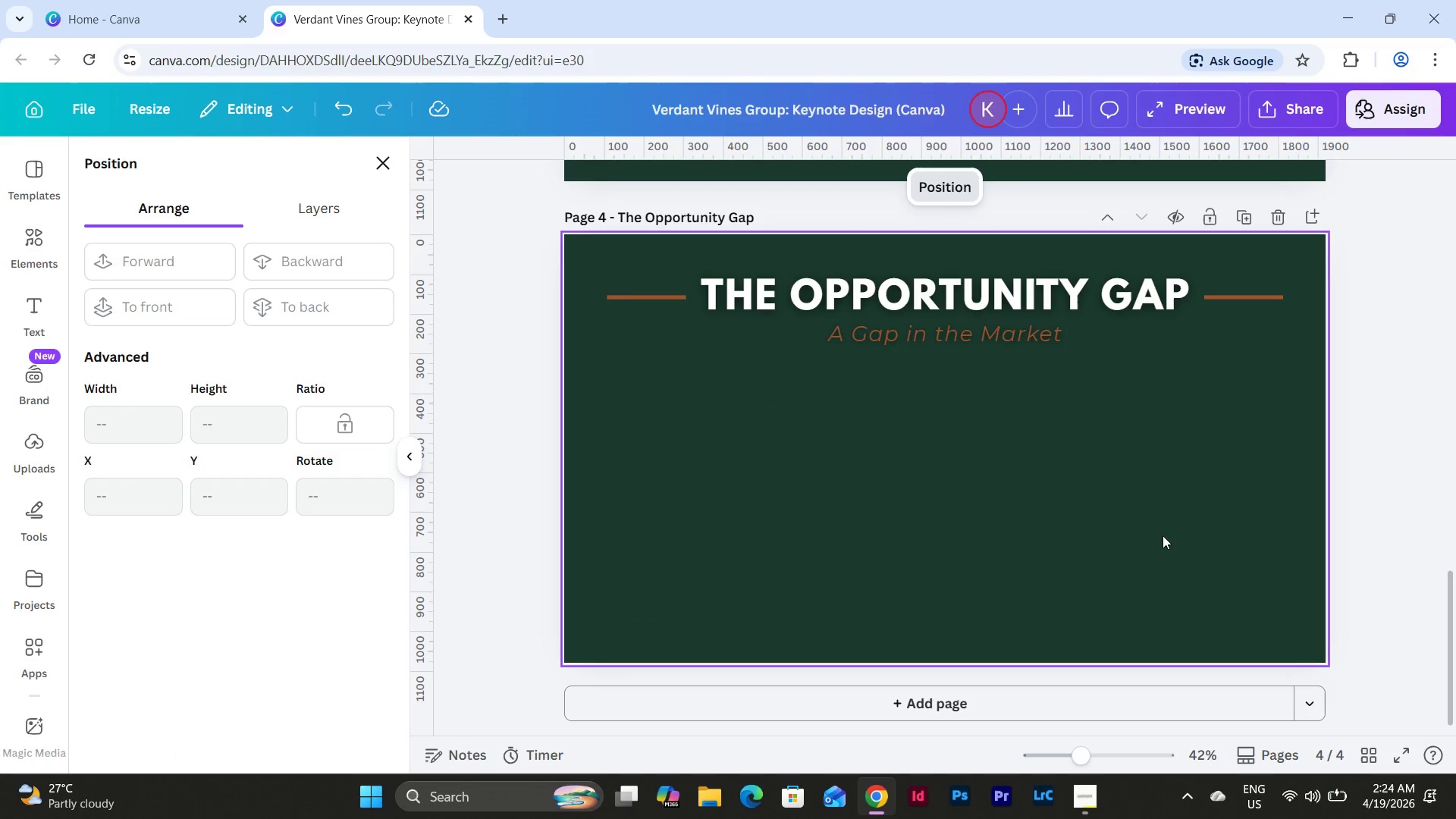 
scroll: coordinate [877, 502], scroll_direction: up, amount: 9.0
 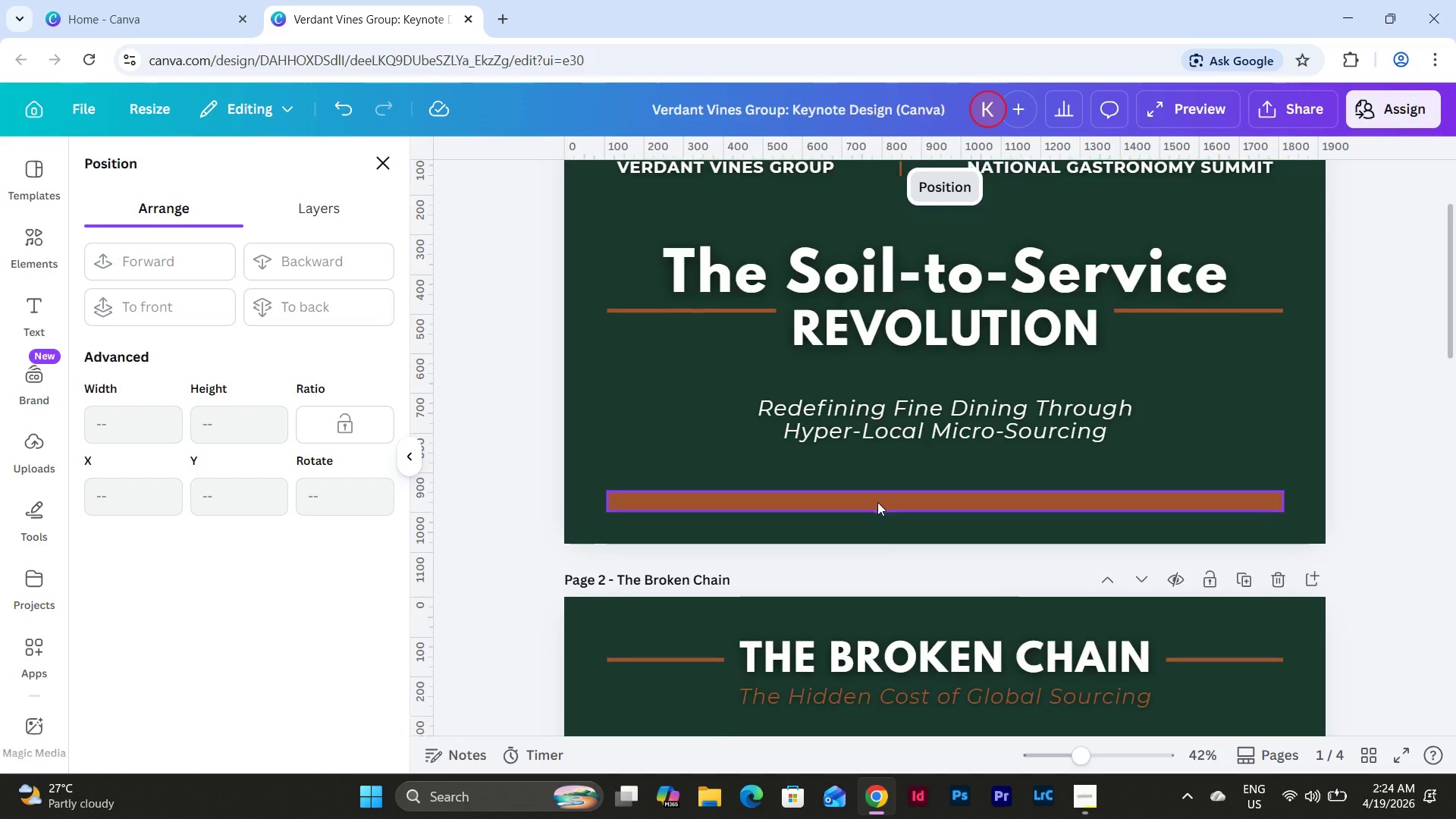 
scroll: coordinate [1050, 489], scroll_direction: down, amount: 11.0
 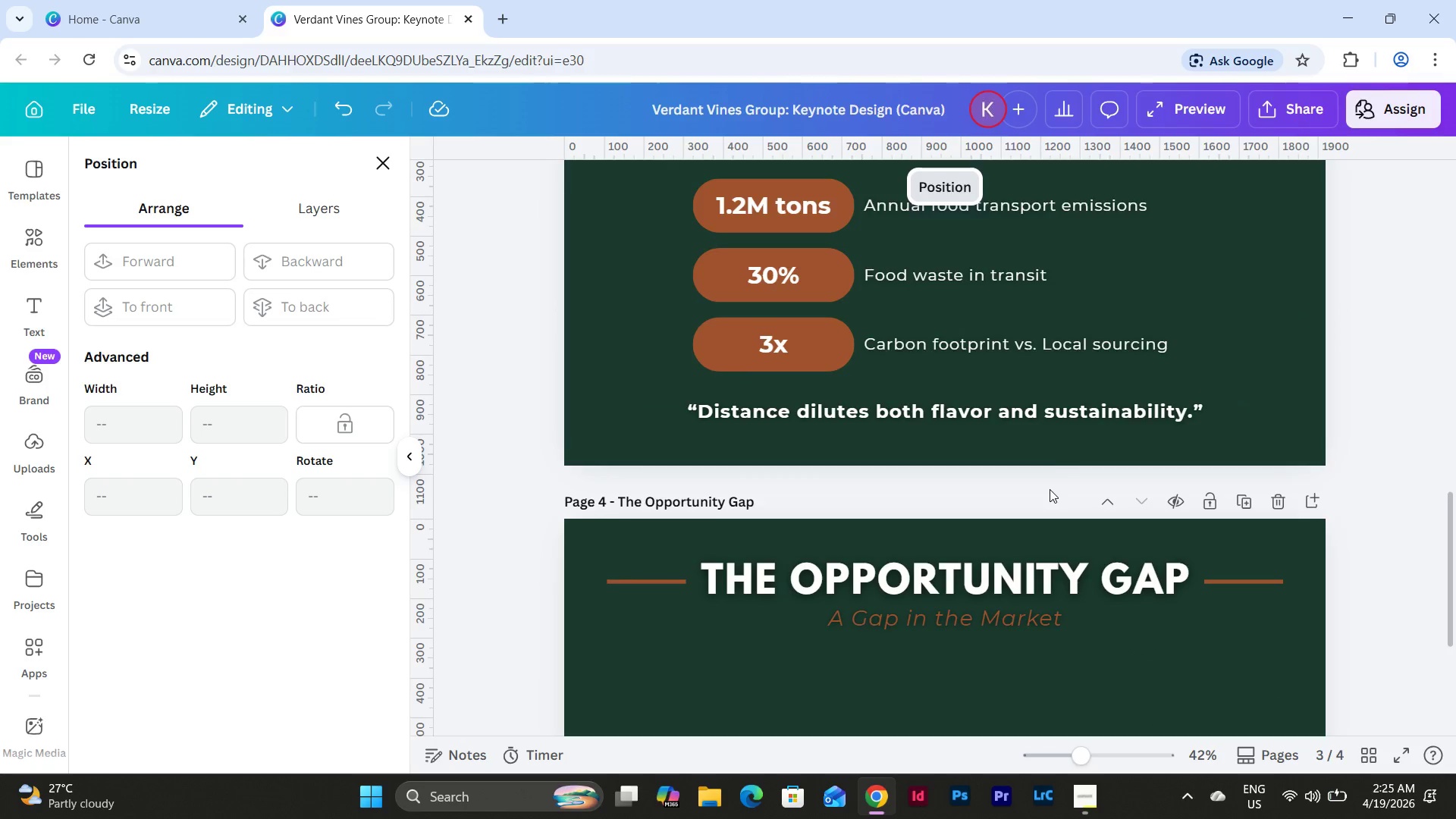 
scroll: coordinate [1050, 489], scroll_direction: up, amount: 2.0
 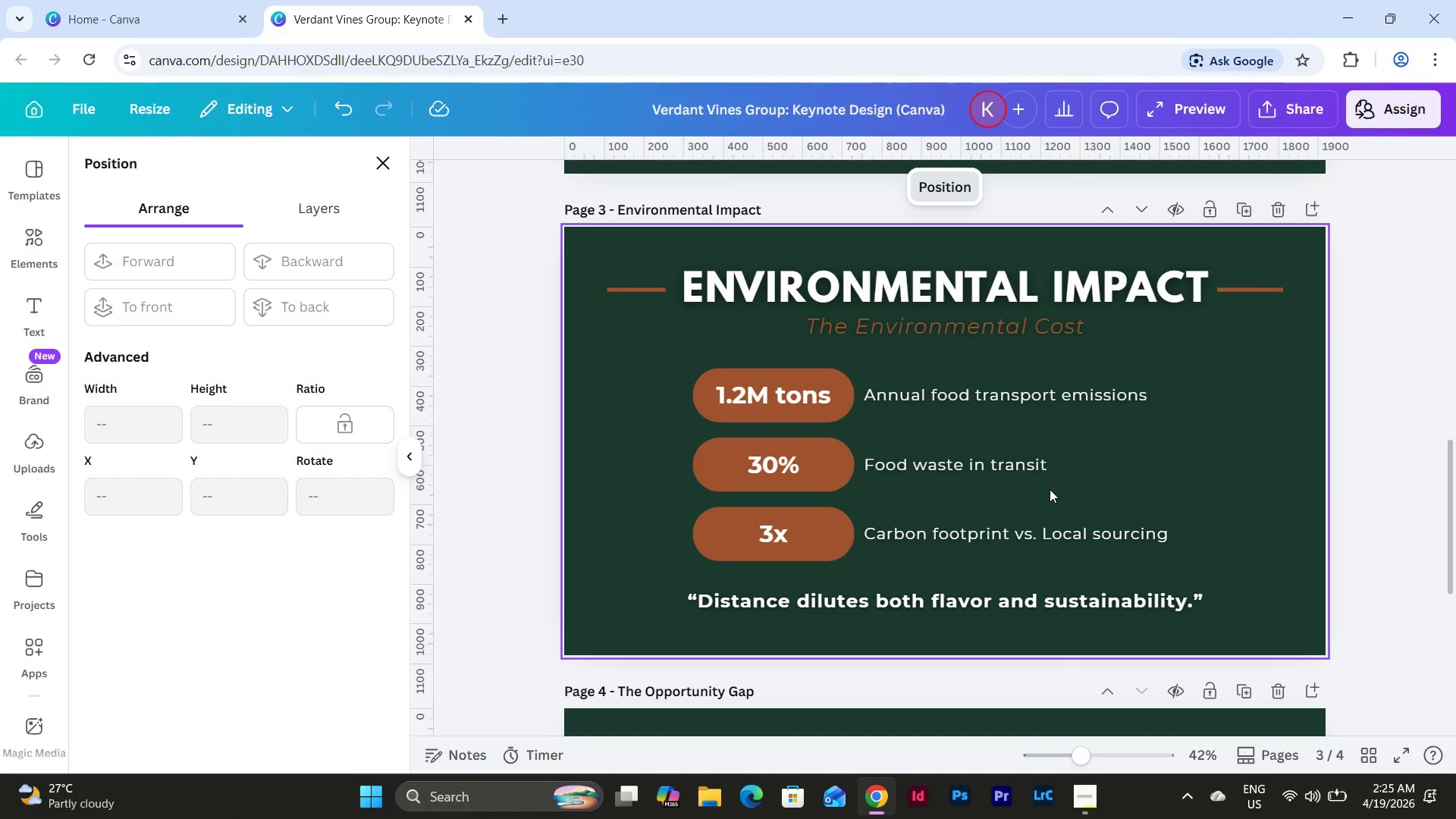 
wait(5.5)
 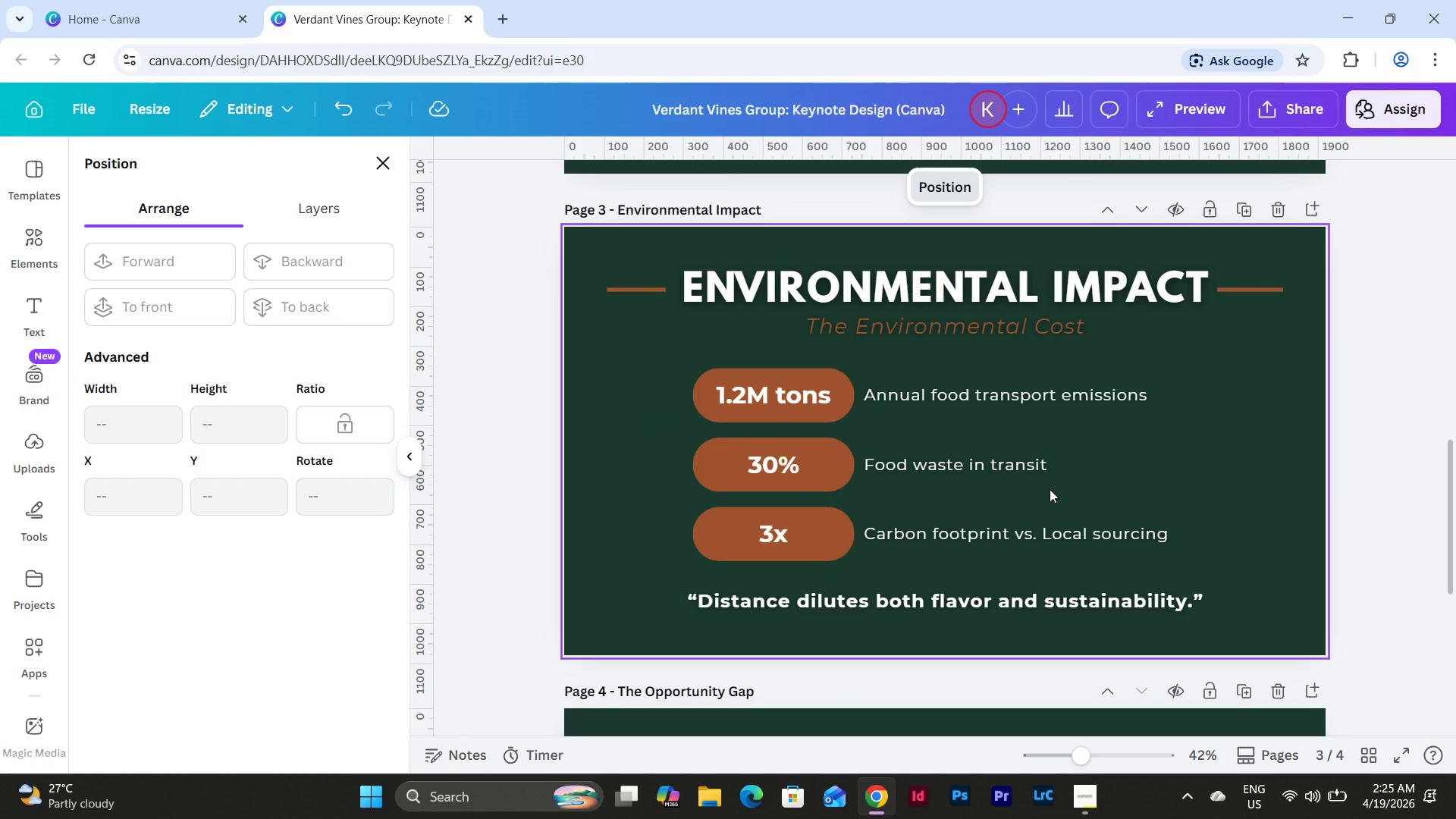 
scroll: coordinate [1050, 489], scroll_direction: up, amount: 5.0
 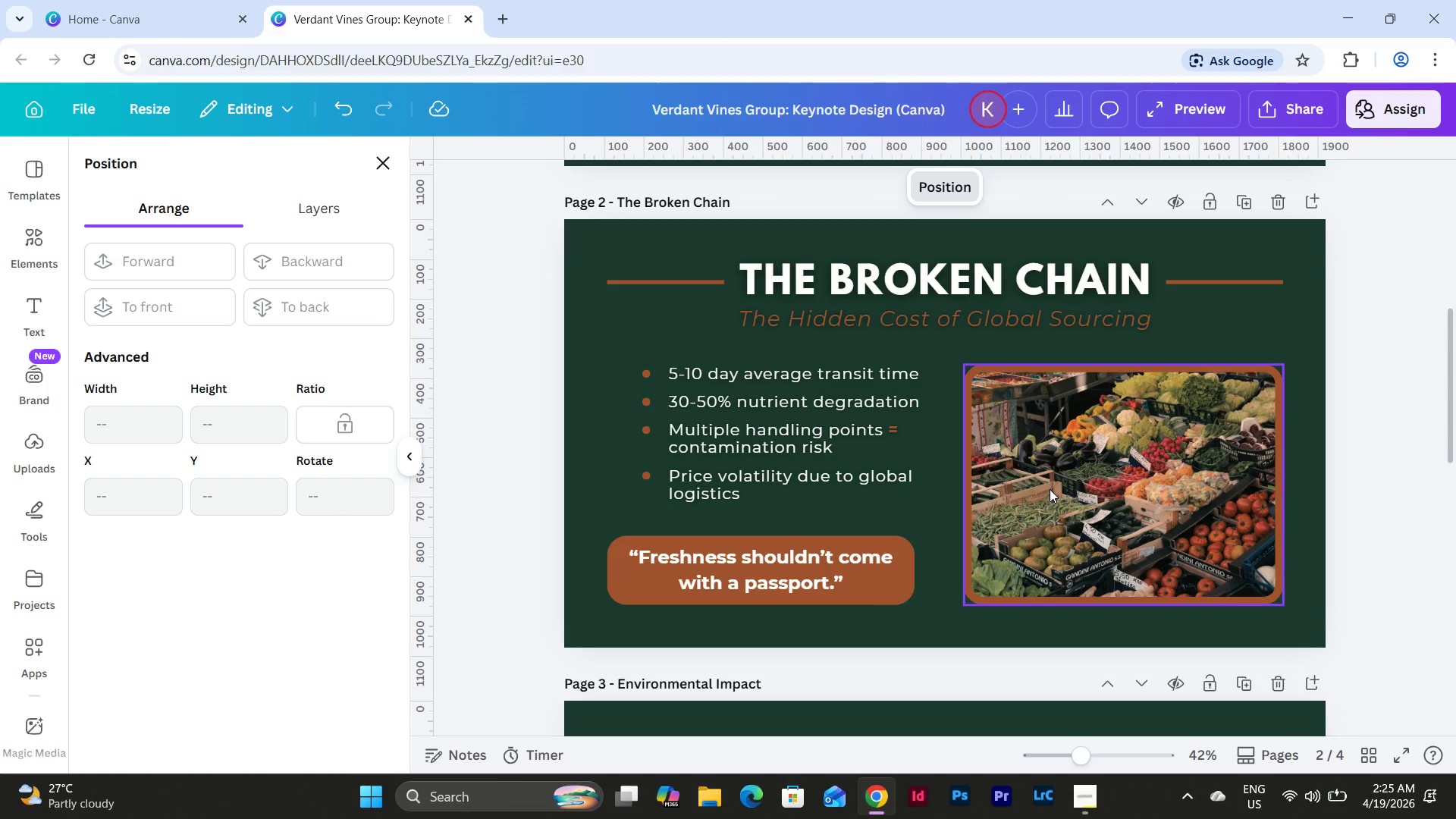 
wait(22.0)
 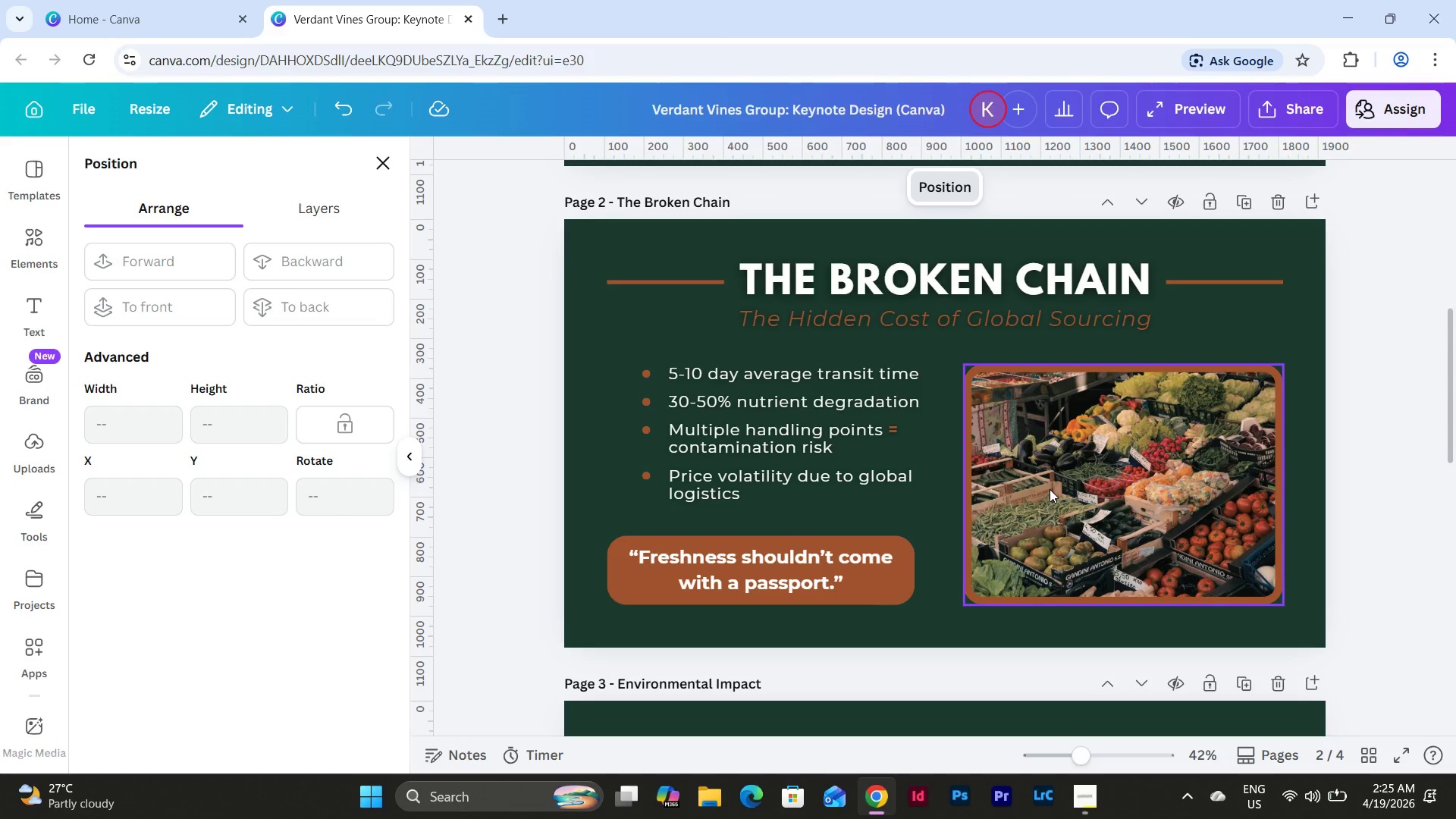 
scroll: coordinate [1094, 515], scroll_direction: down, amount: 4.0
 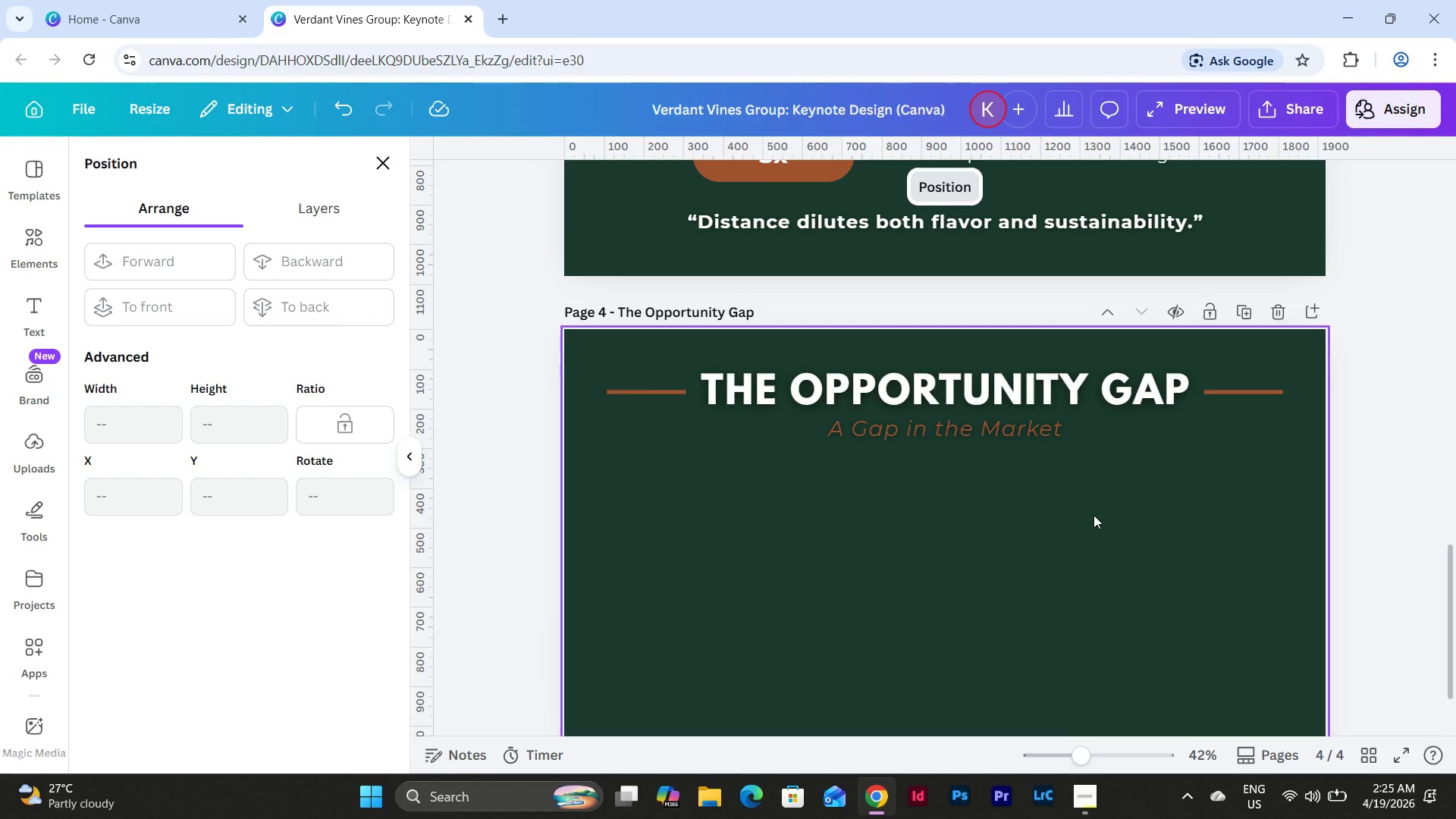 
wait(5.69)
 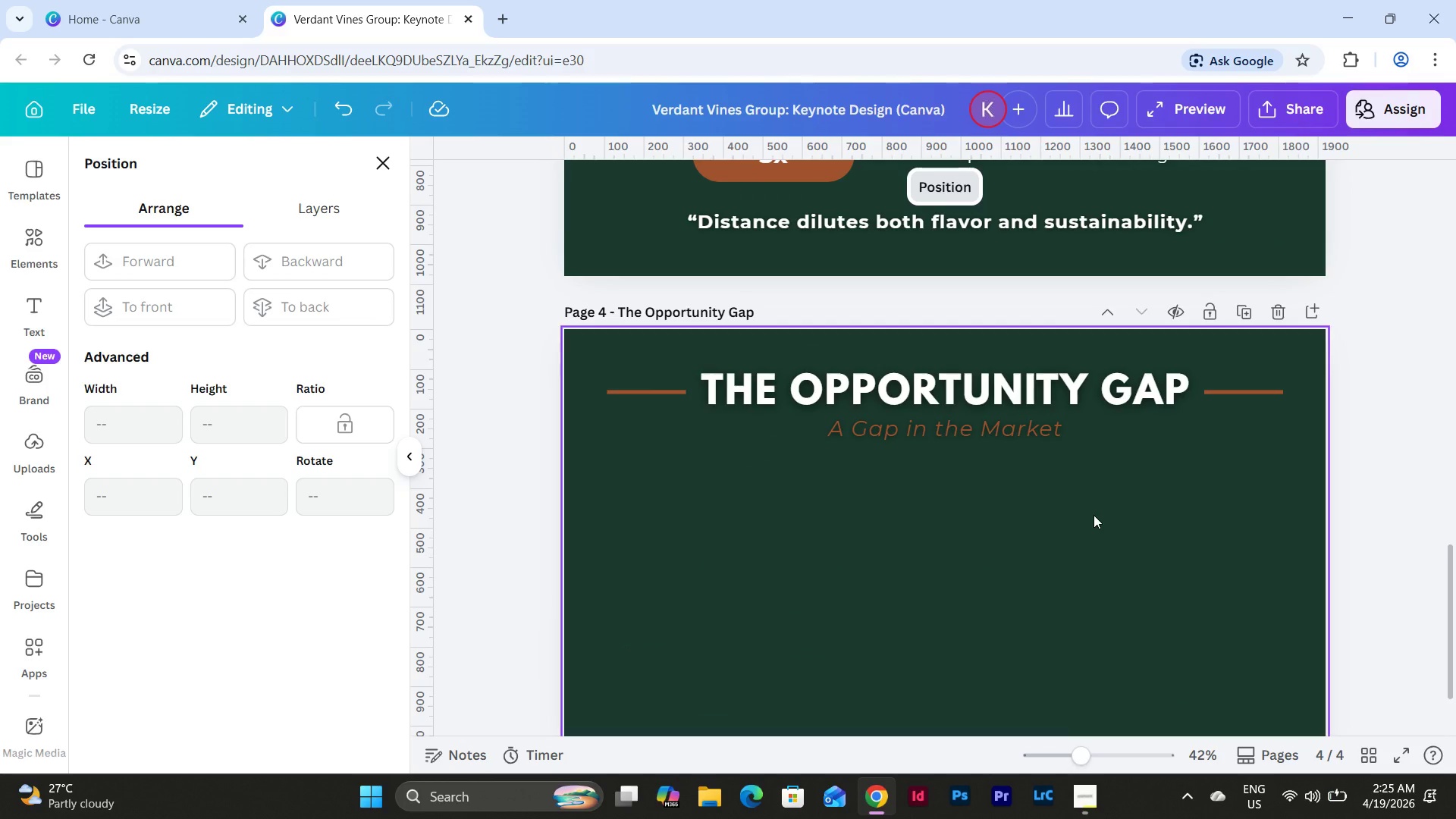 
left_click([1094, 515])
 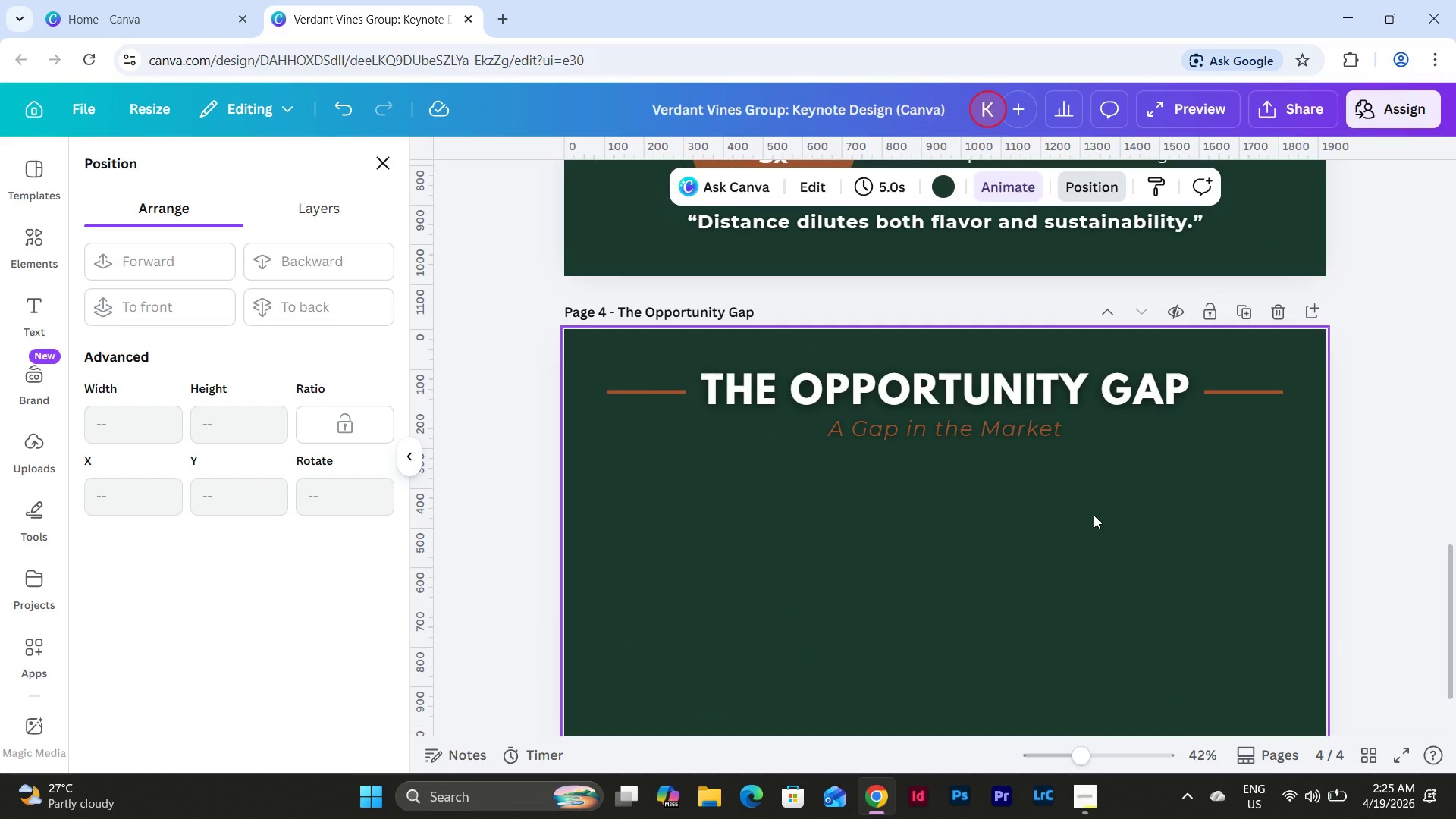 
scroll: coordinate [1094, 515], scroll_direction: up, amount: 4.0
 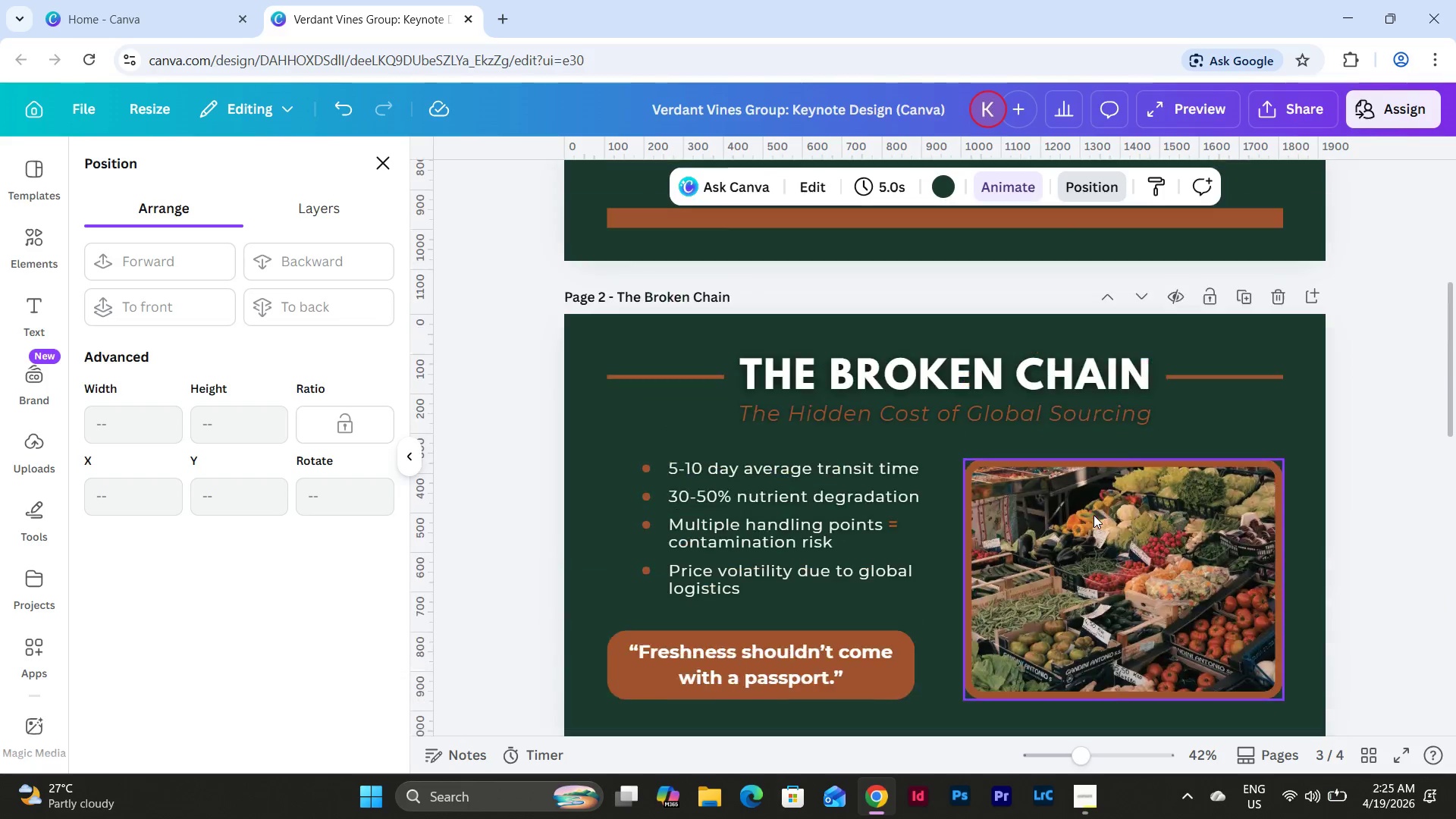 
scroll: coordinate [1094, 515], scroll_direction: down, amount: 1.0
 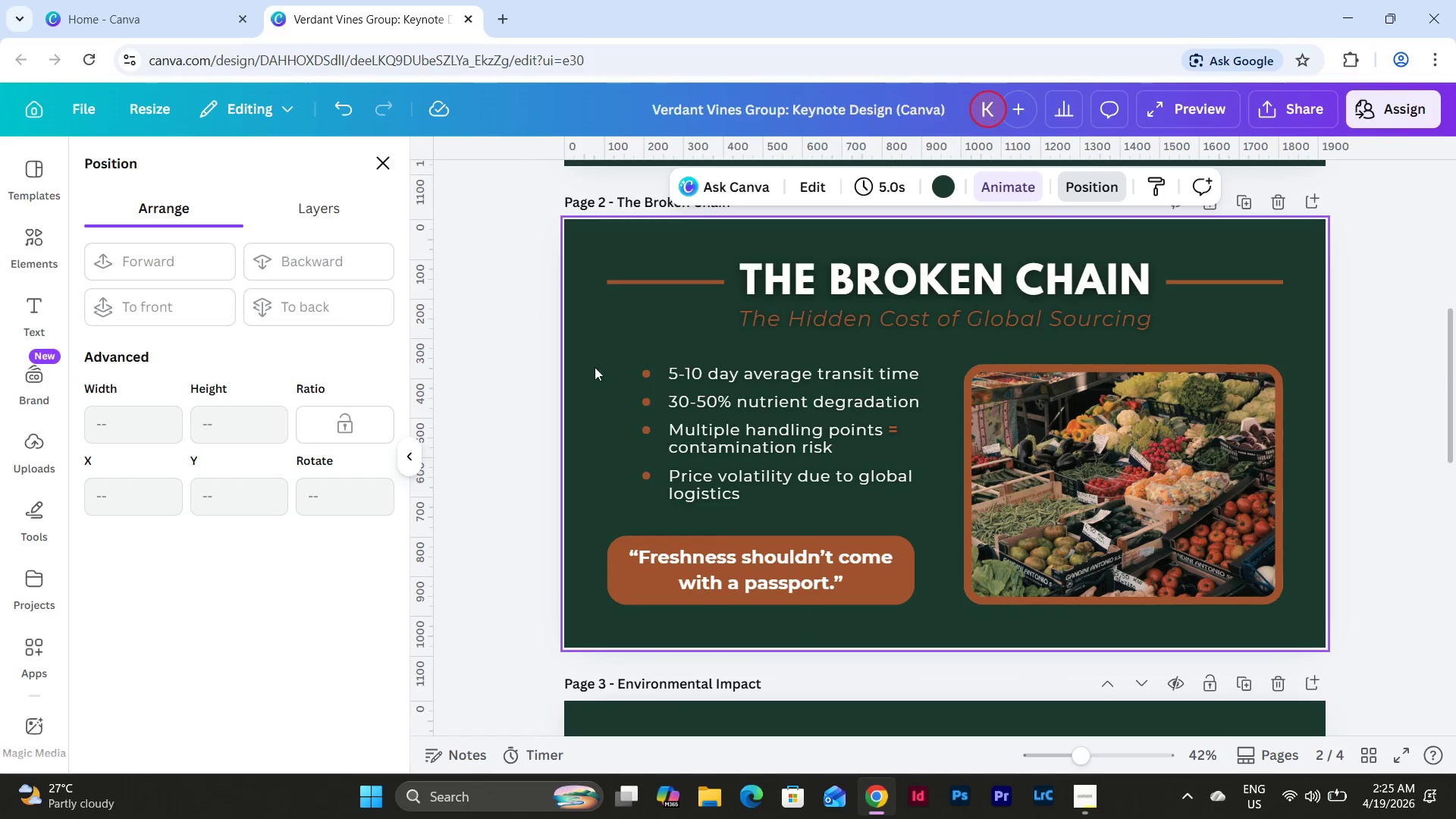 
left_click_drag(start_coordinate=[589, 353], to_coordinate=[1150, 613])
 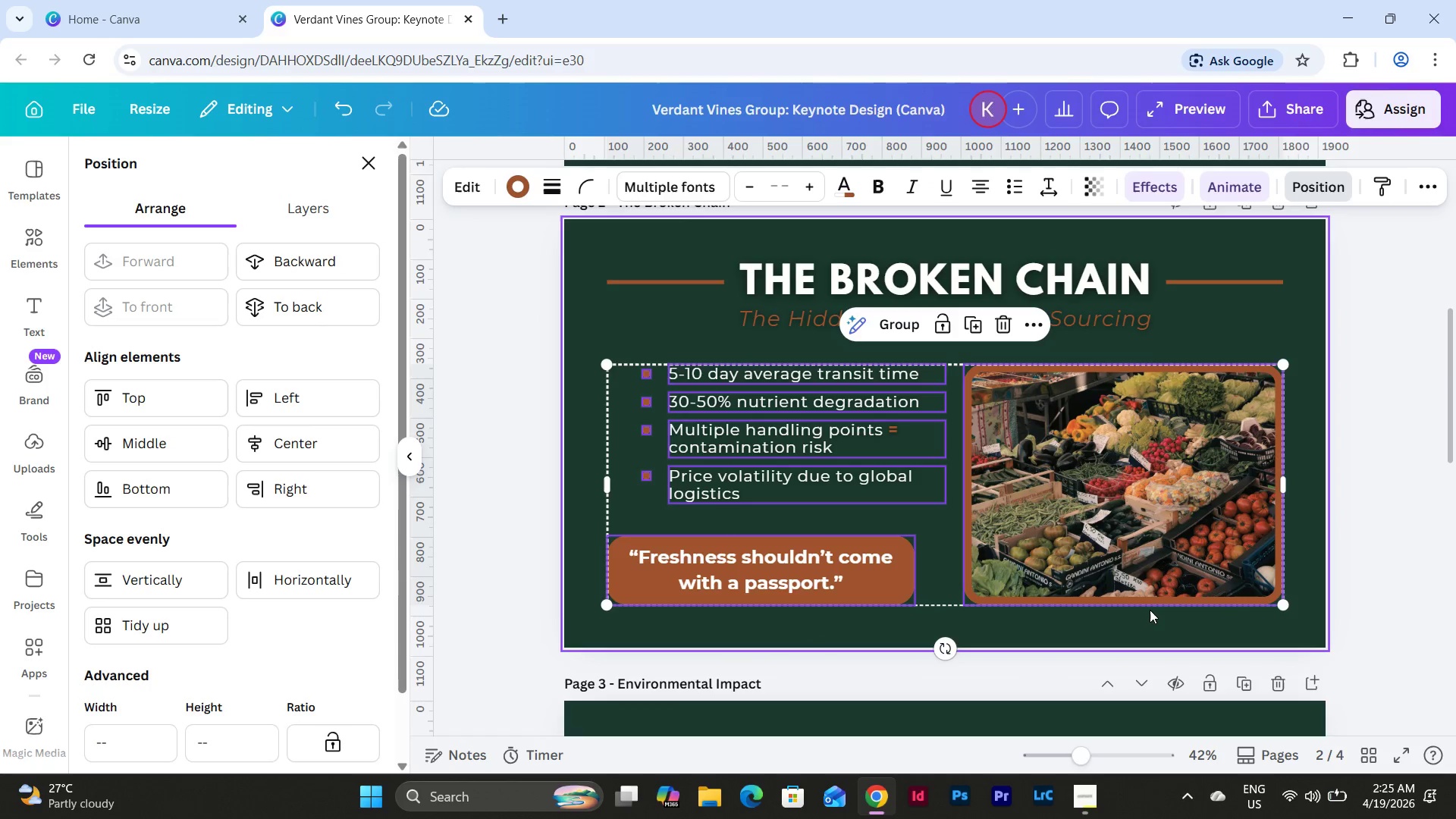 
key(Control+C)
 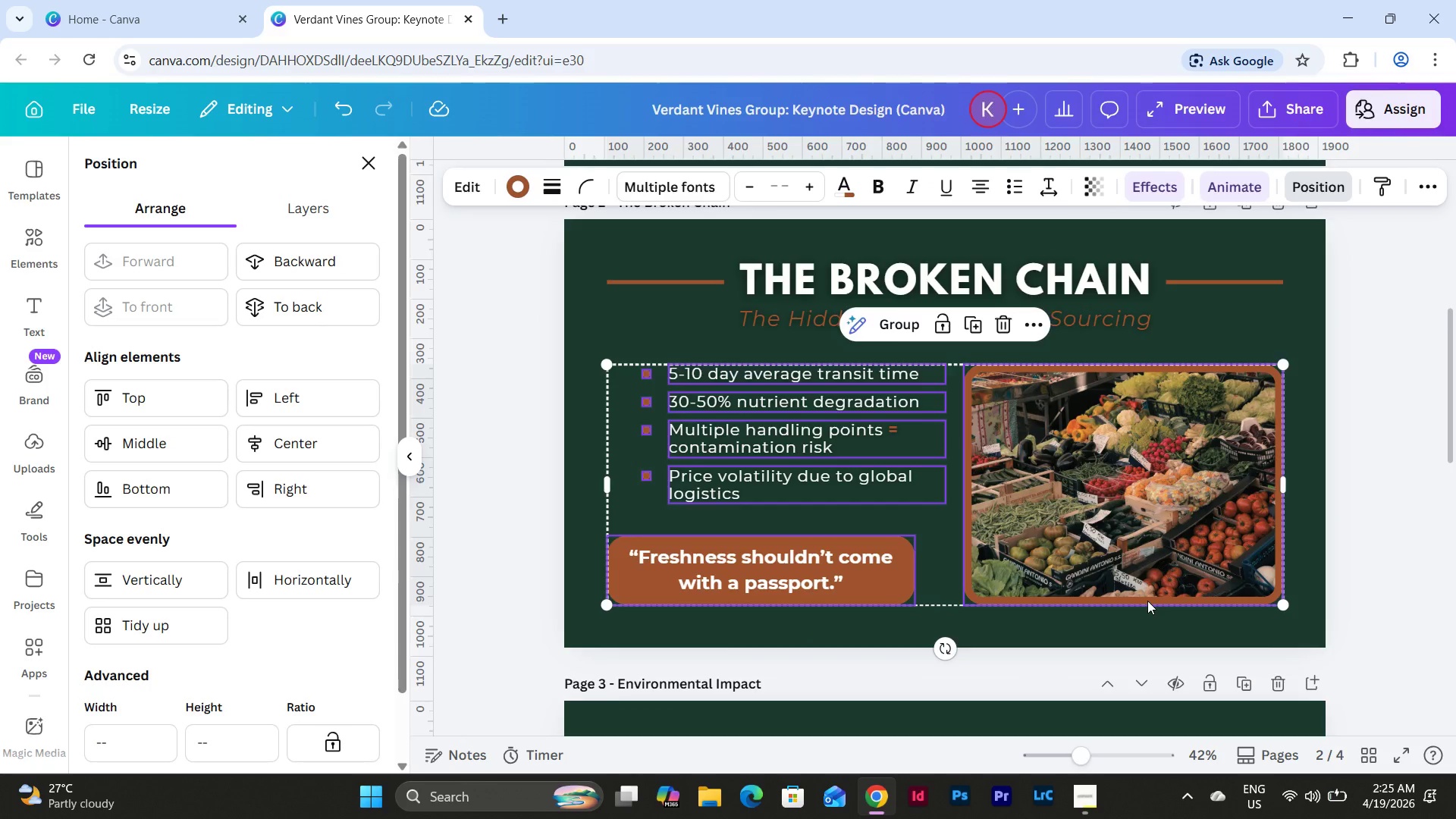 
scroll: coordinate [1144, 595], scroll_direction: down, amount: 9.0
 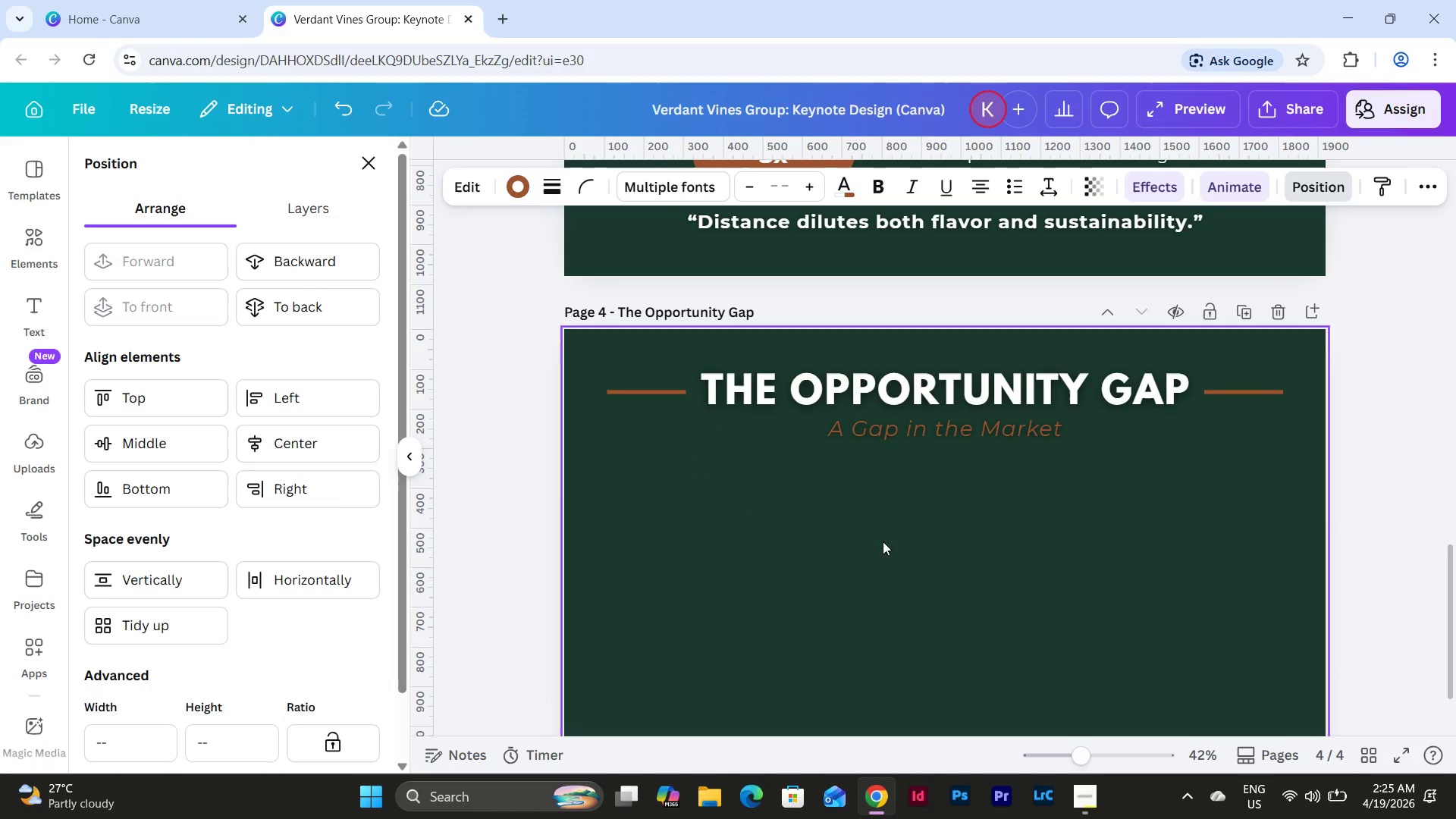 
left_click([862, 550])
 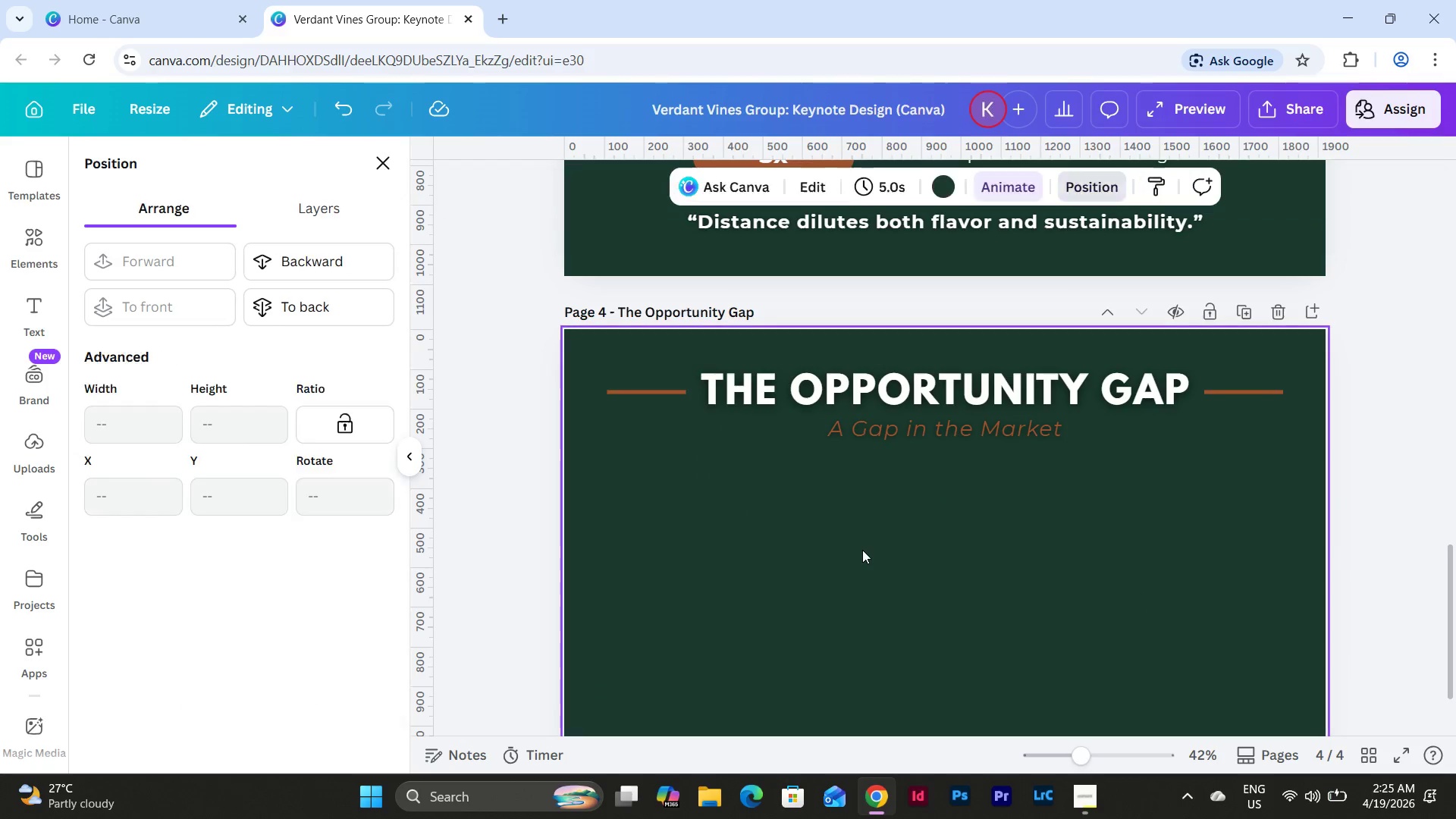 
key(Control+V)
 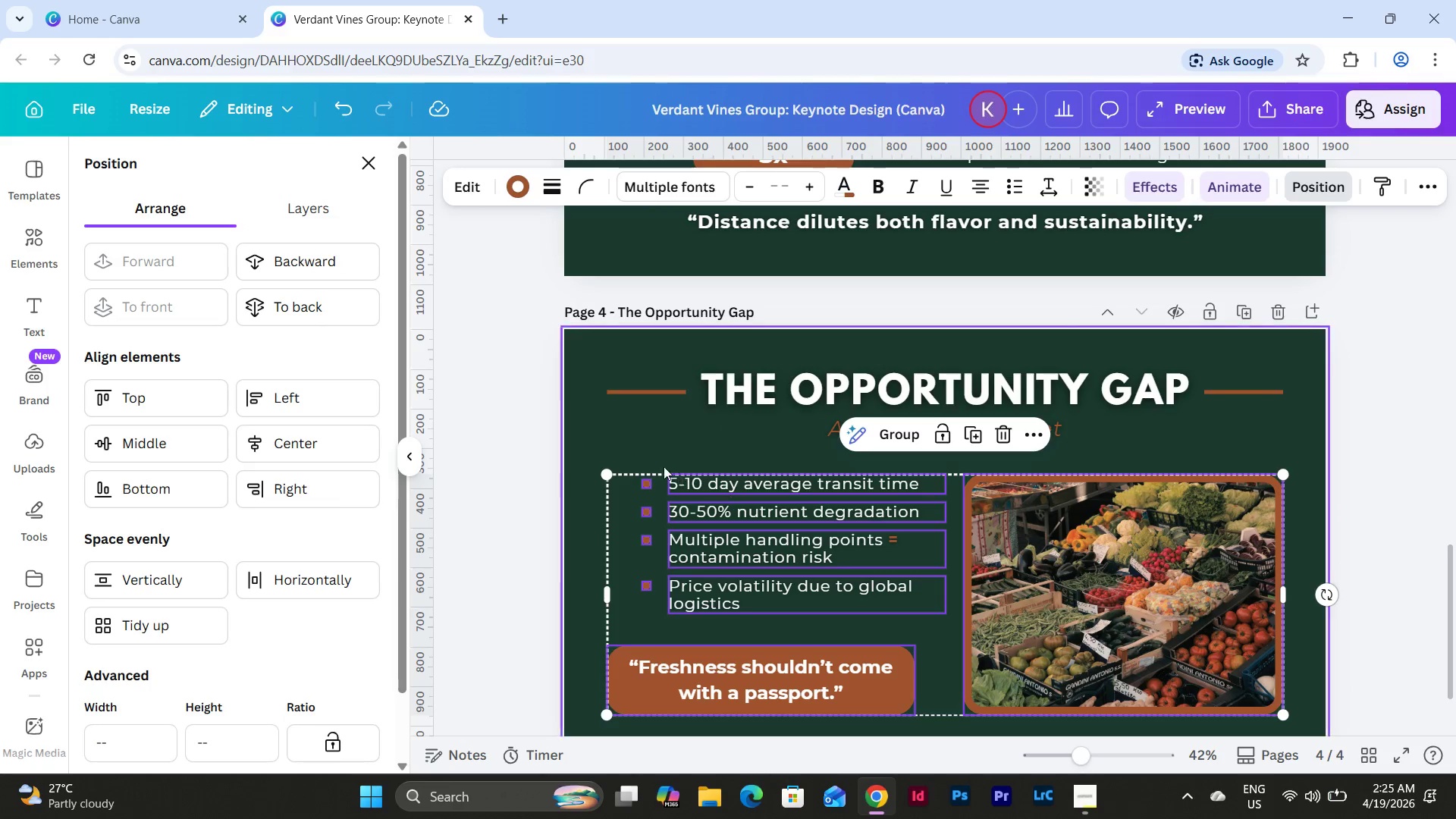 
left_click([601, 443])
 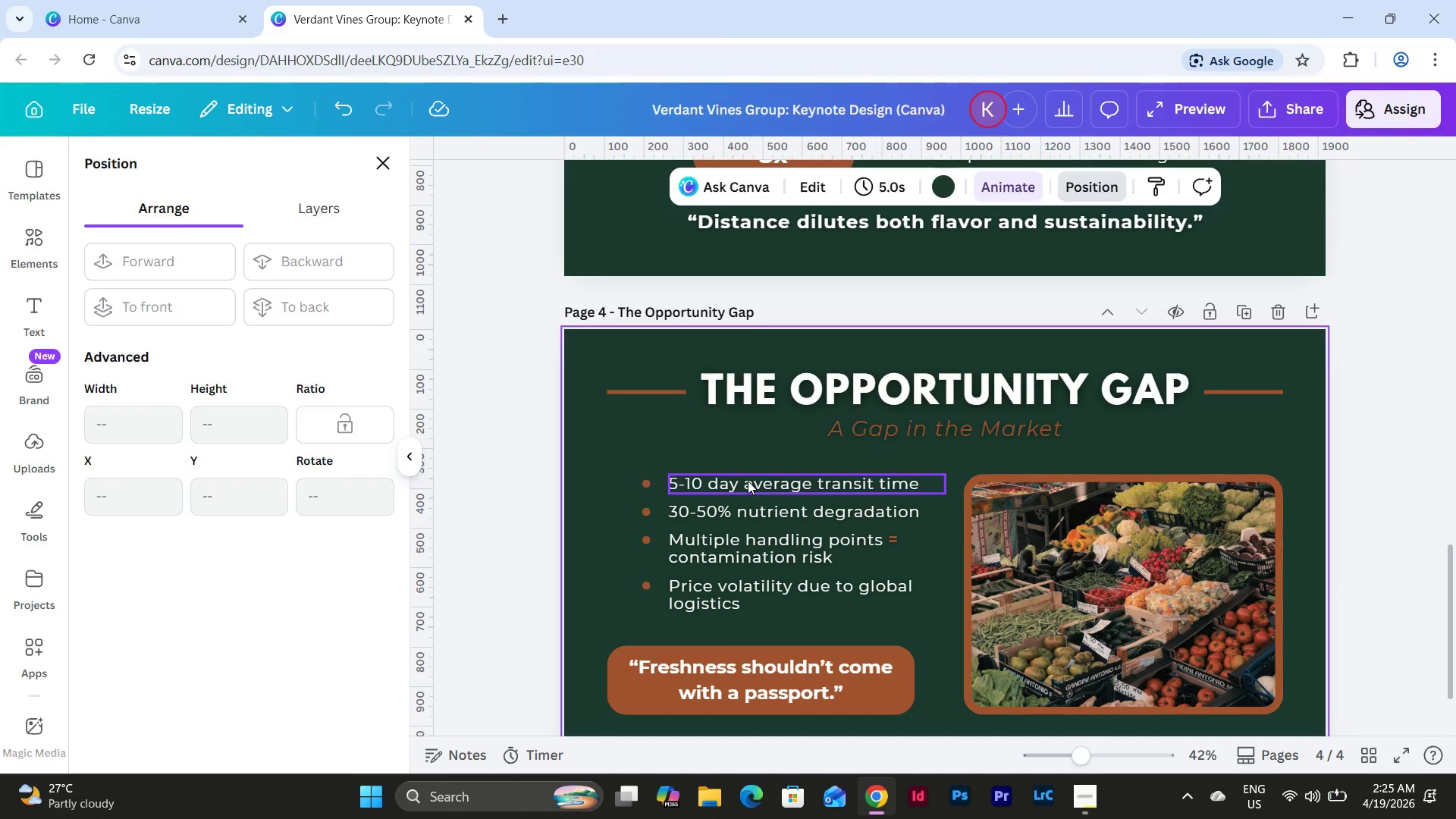 
double_click([748, 481])
 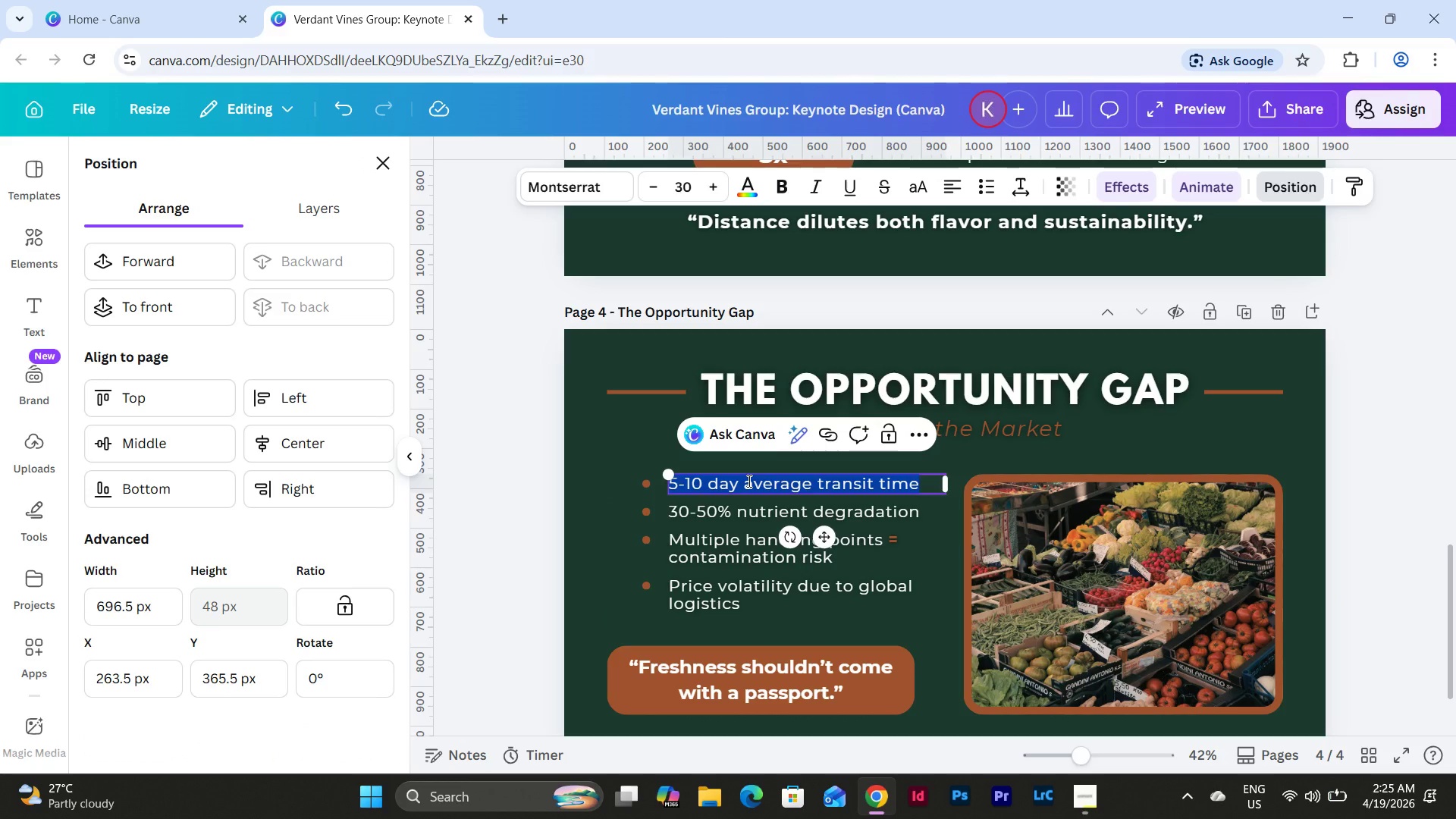 
type(Rising dea)
key(Backspace)
type(mand for traceable ingredients)
 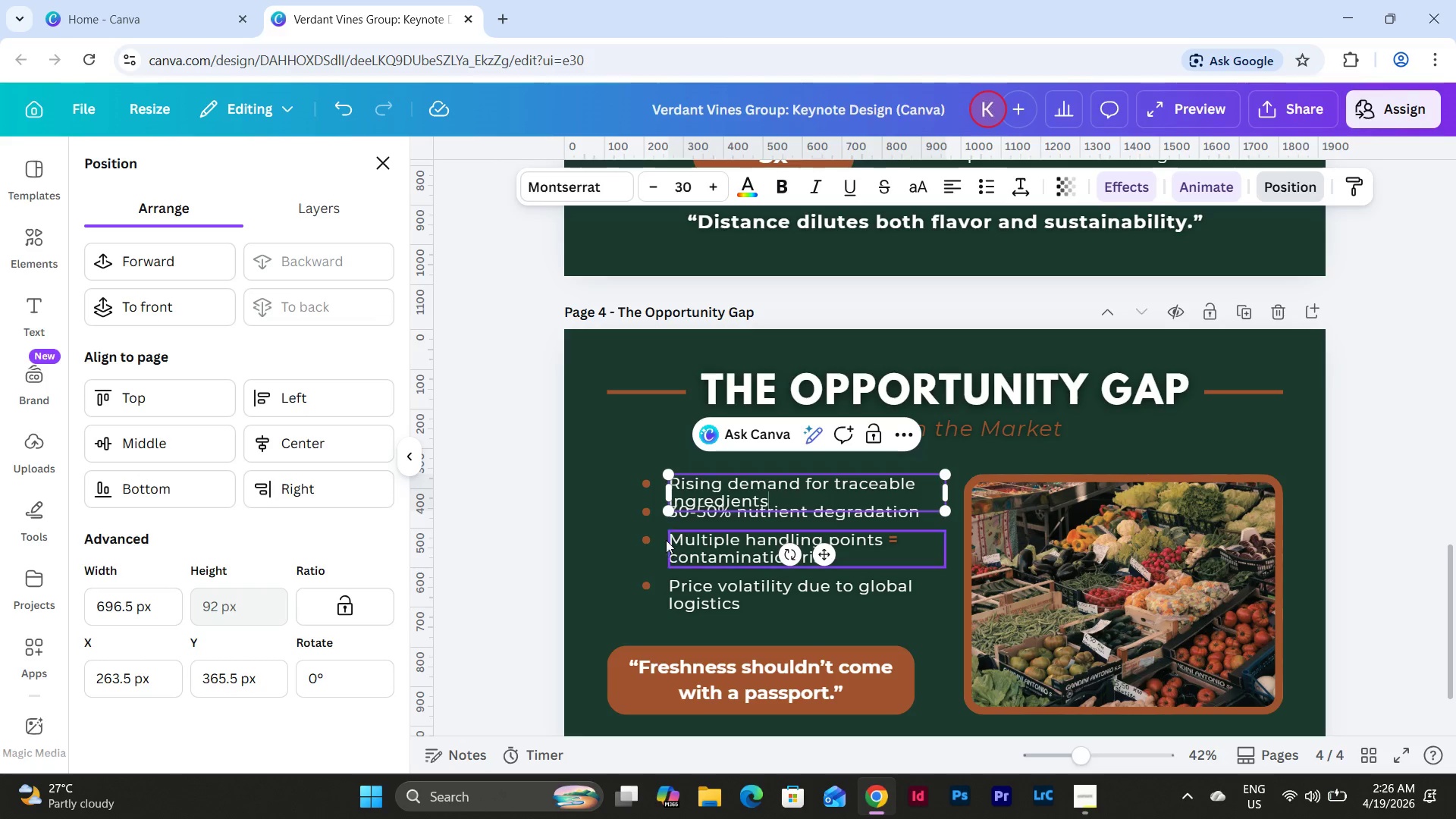 
left_click([629, 554])
 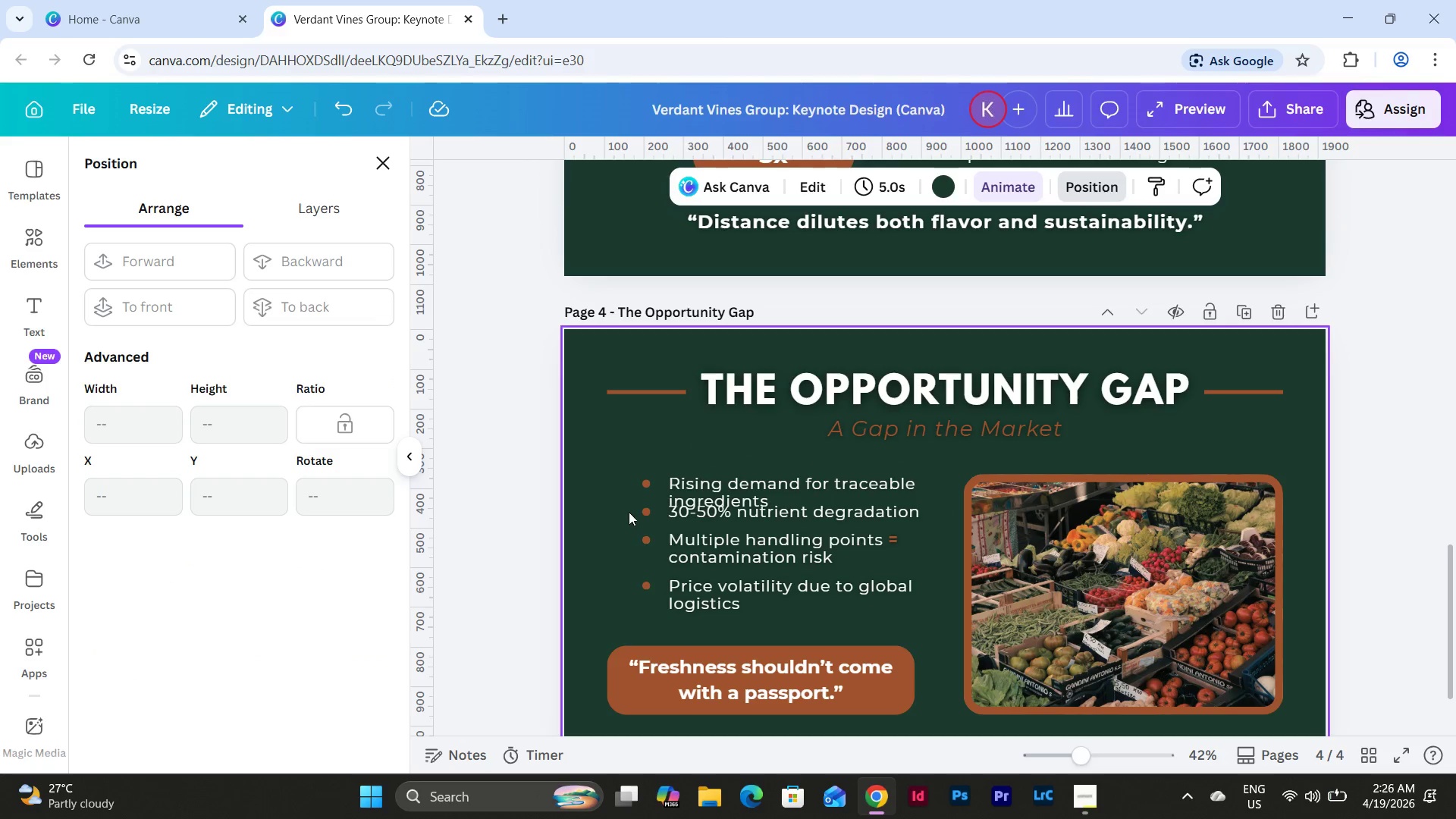 
left_click_drag(start_coordinate=[629, 511], to_coordinate=[673, 526])
 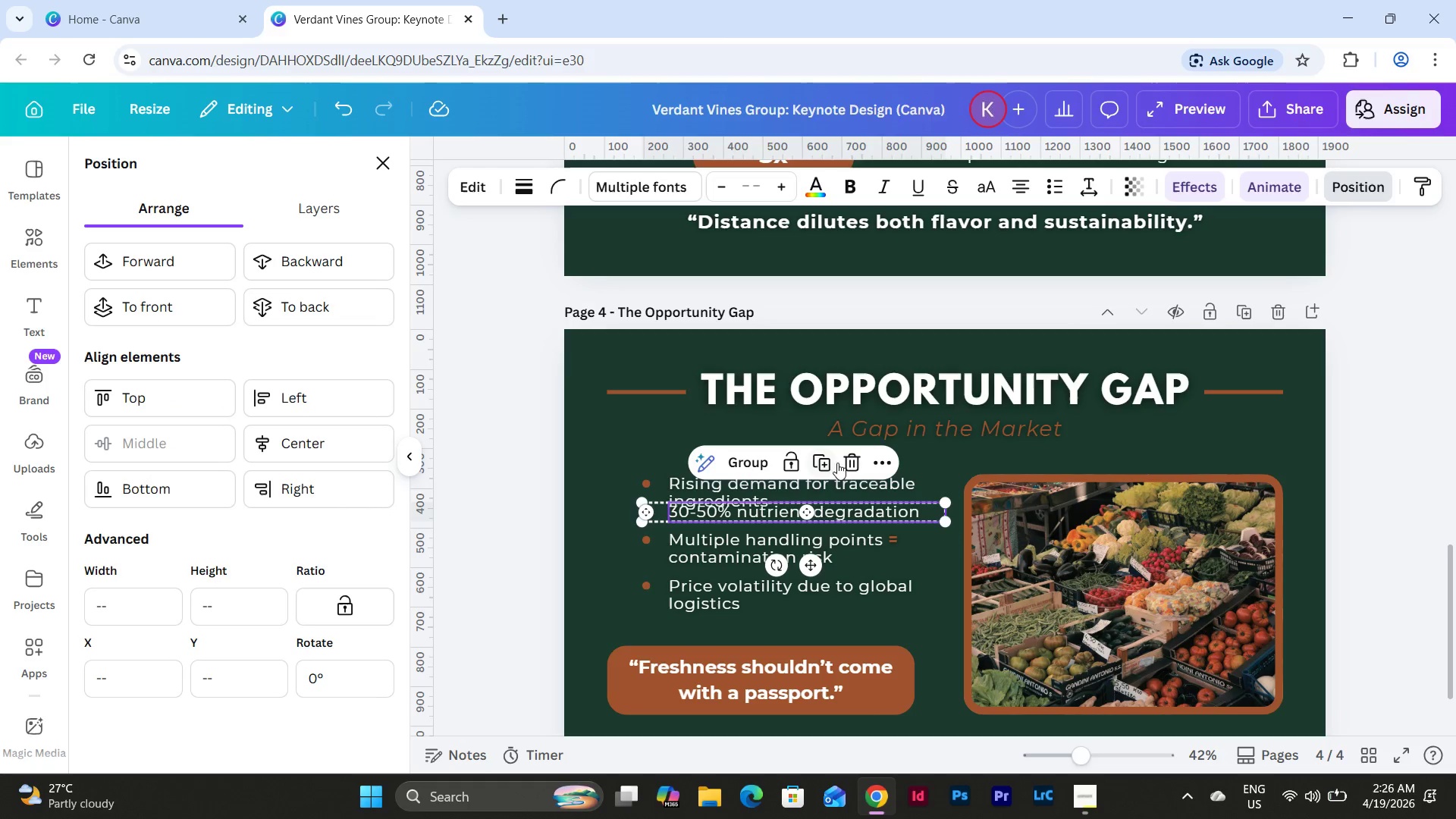 
left_click([848, 460])
 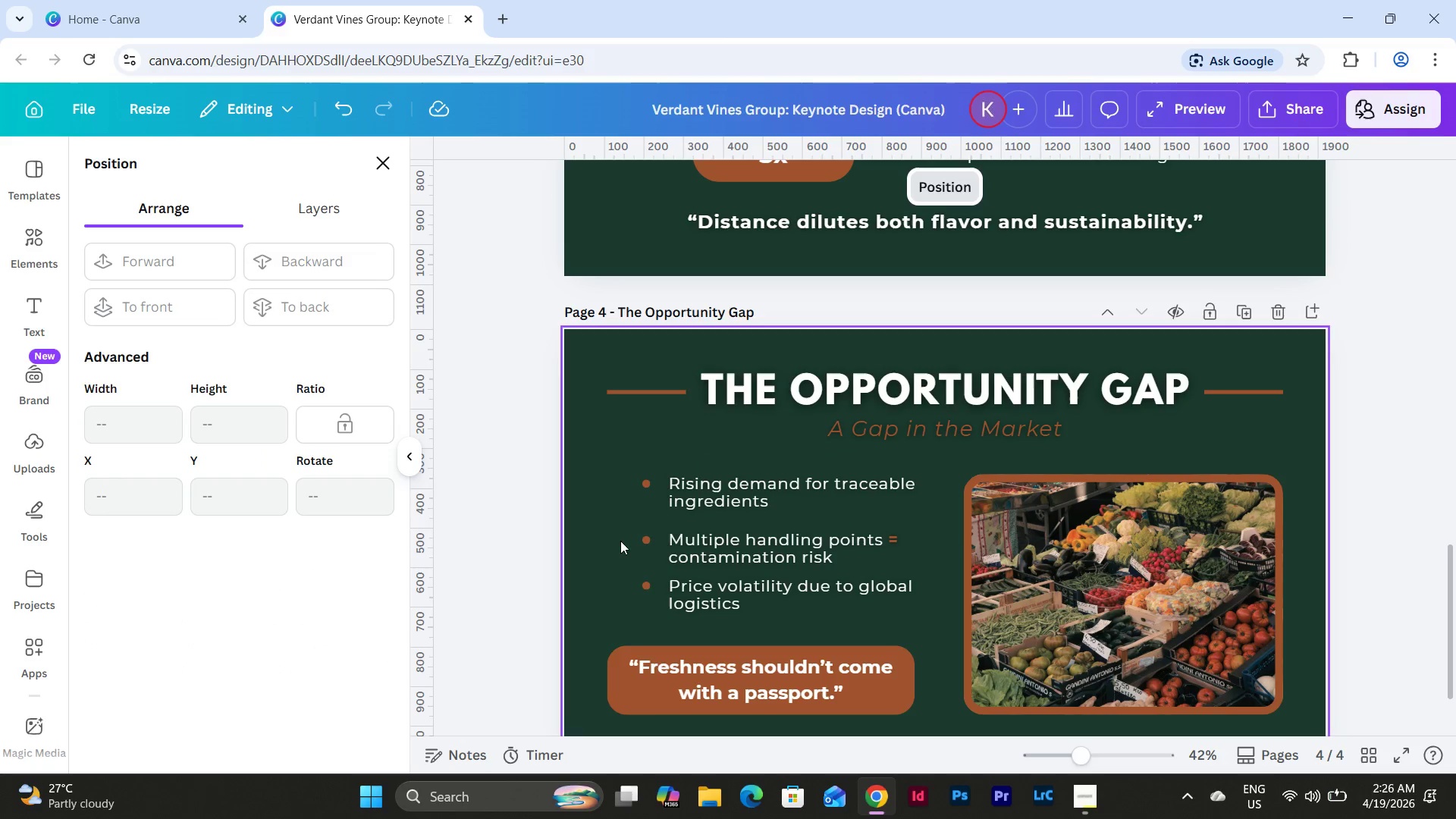 
left_click_drag(start_coordinate=[622, 526], to_coordinate=[733, 567])
 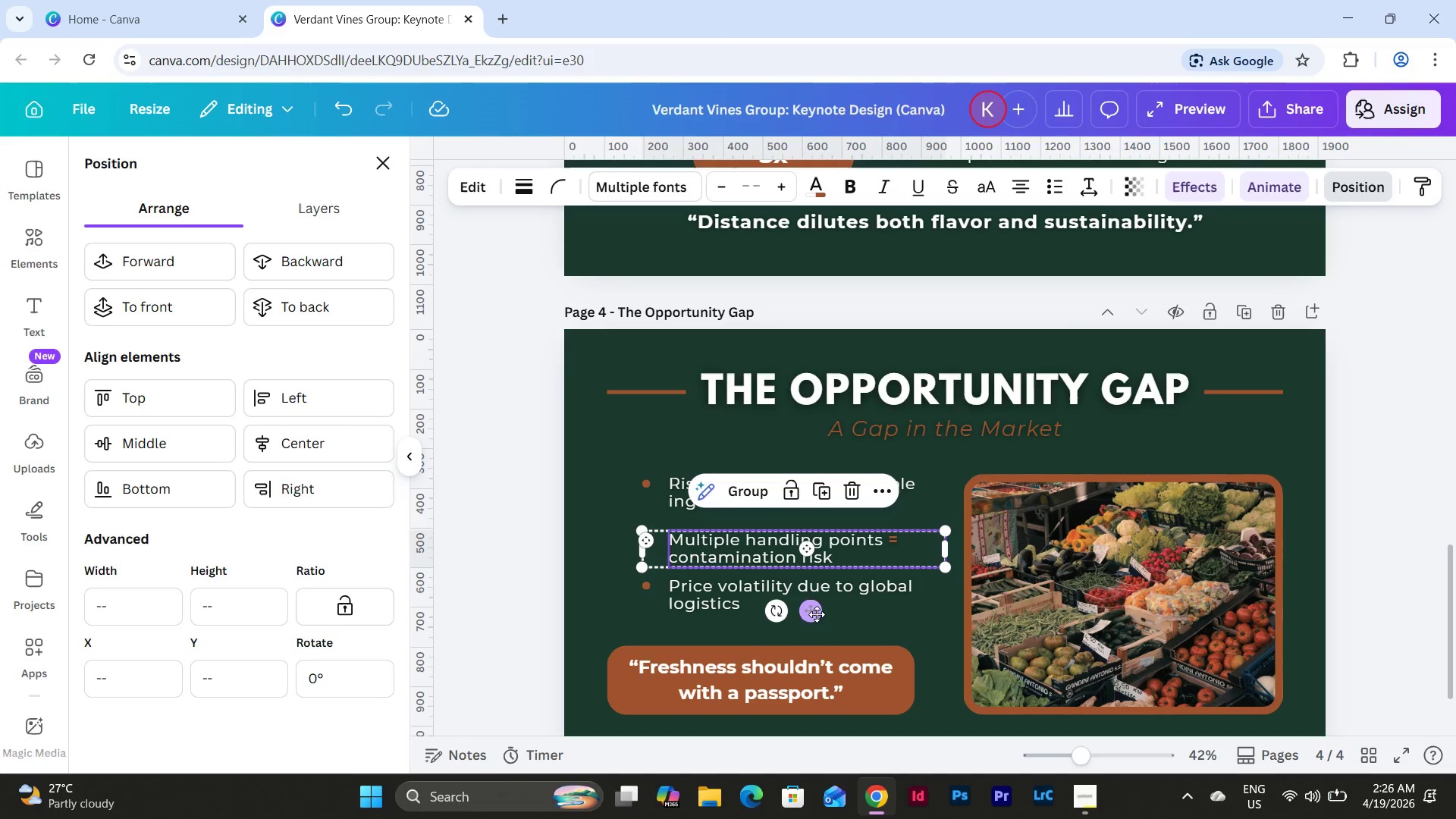 
left_click_drag(start_coordinate=[814, 613], to_coordinate=[813, 603])
 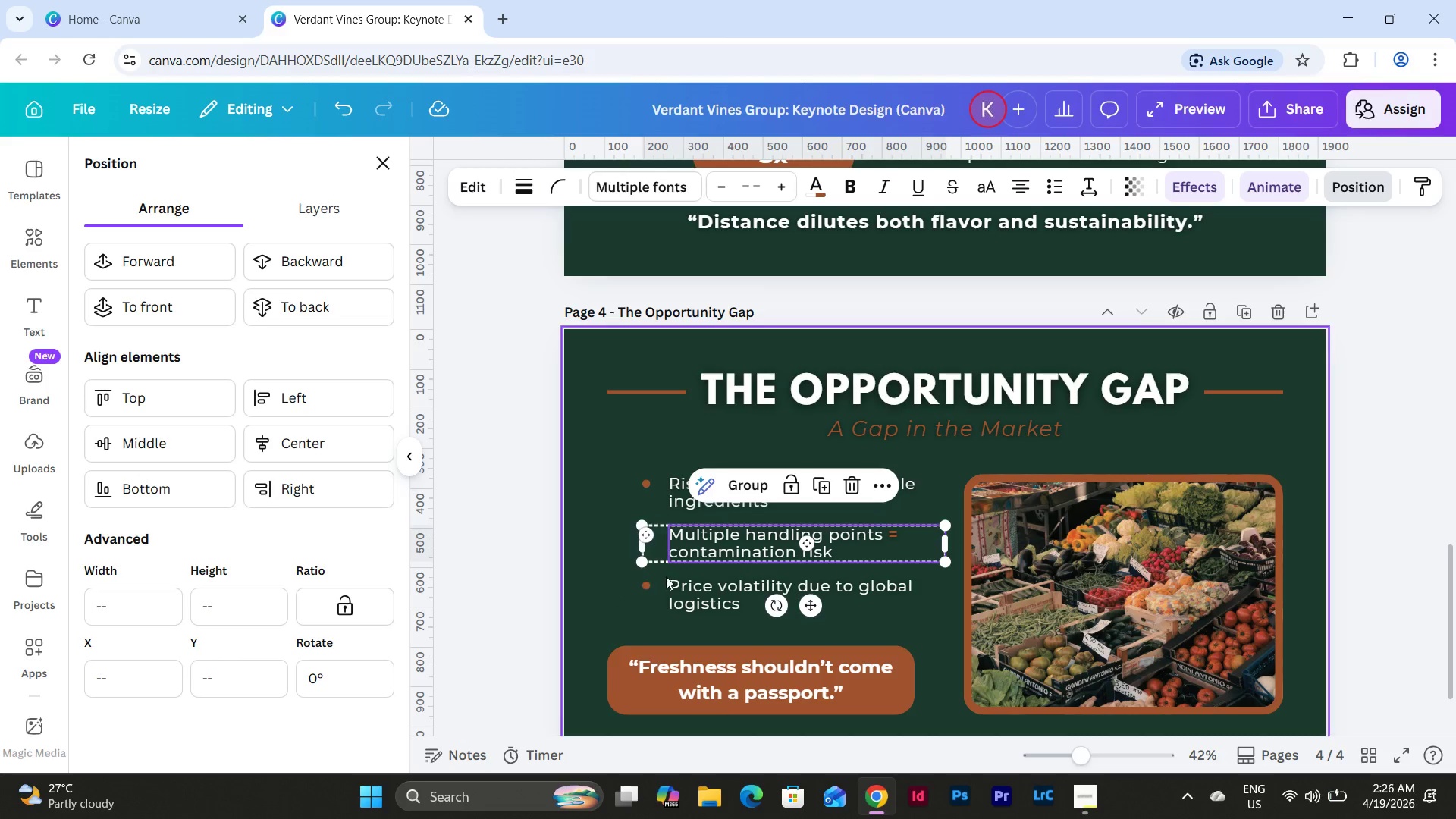 
left_click([720, 550])
 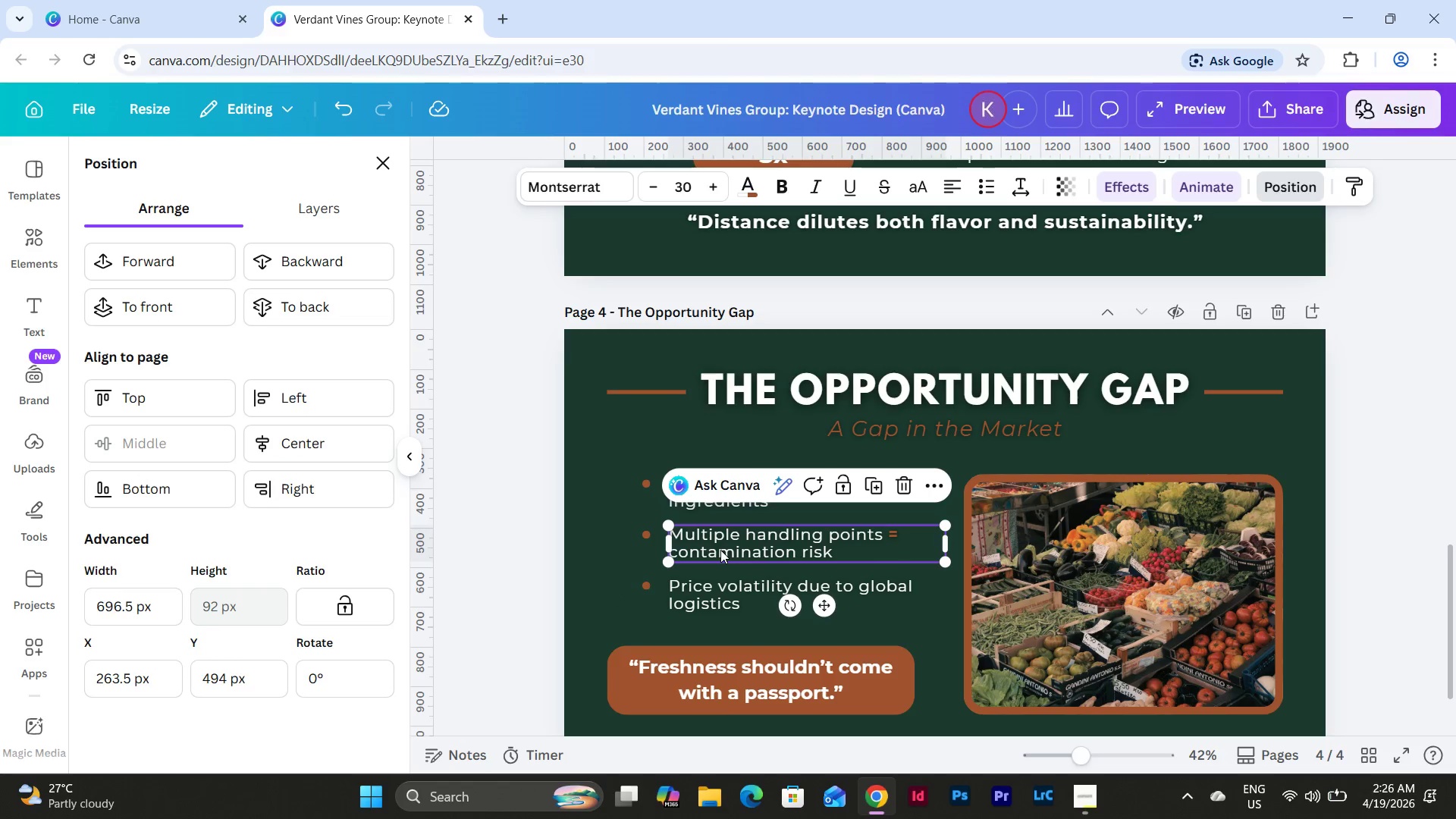 
left_click([720, 550])
 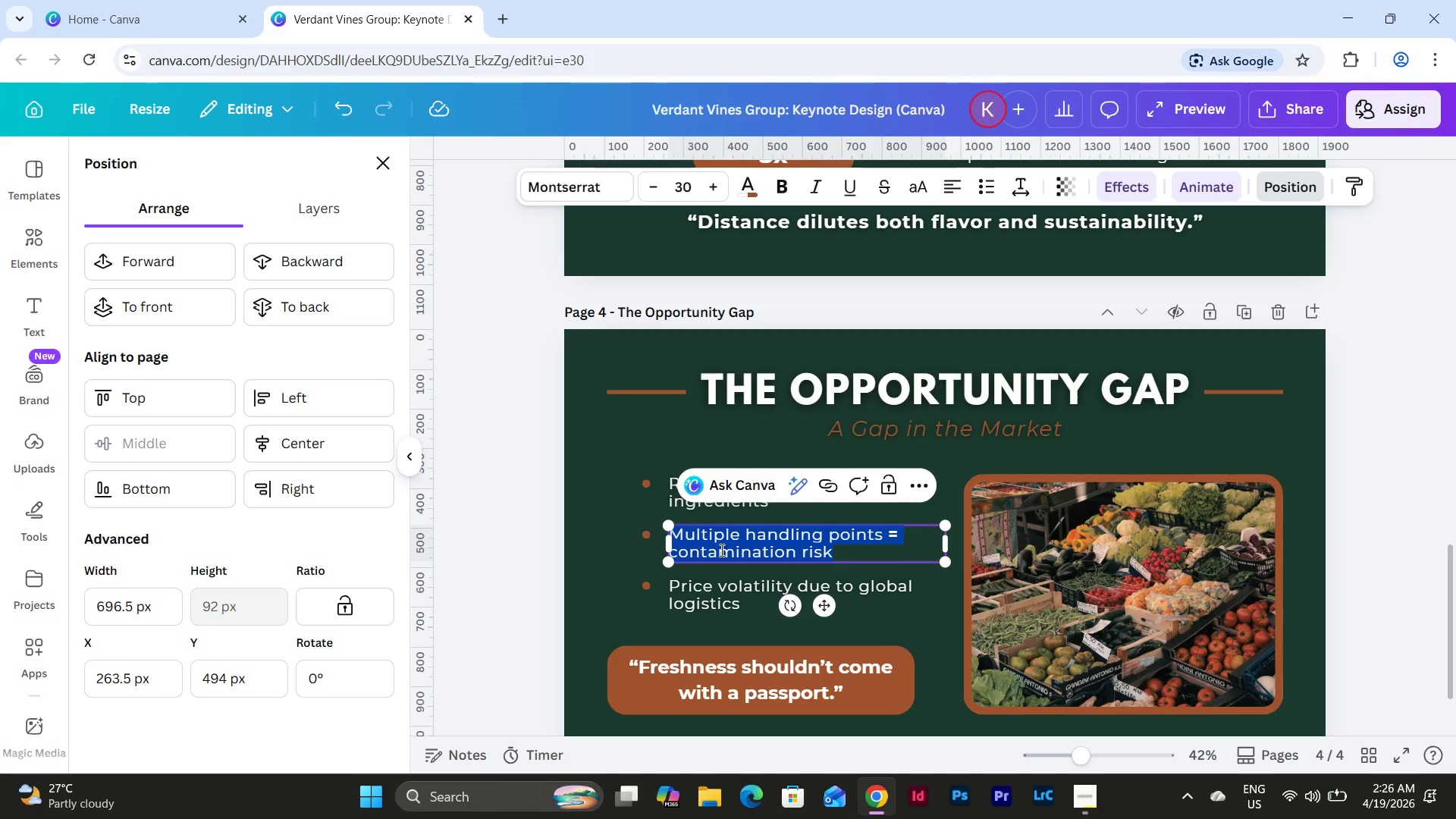 
type(Guet)
key(Backspace)
type(sts value "story-driven dining")
 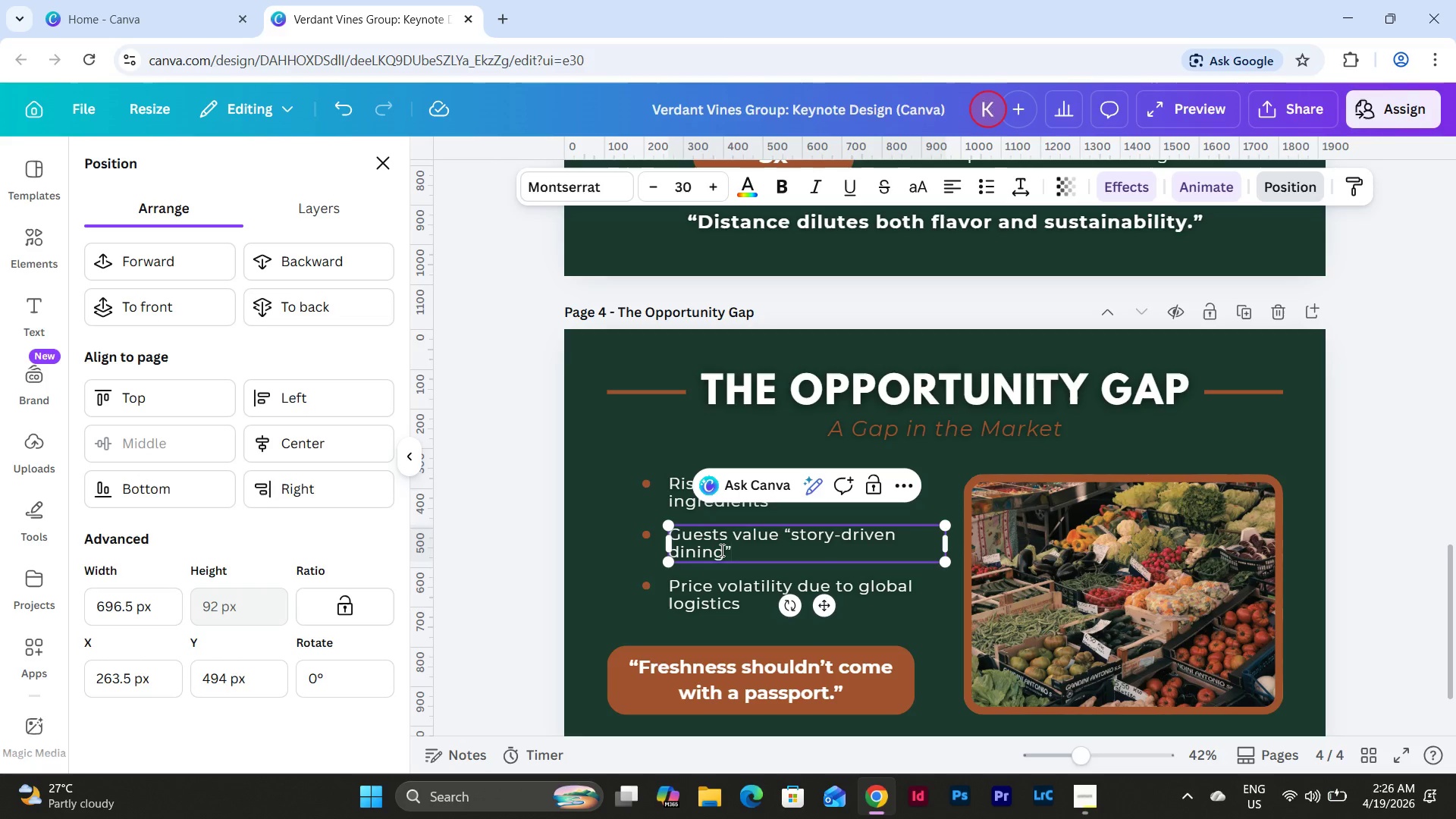 
left_click_drag(start_coordinate=[790, 540], to_coordinate=[786, 540])
 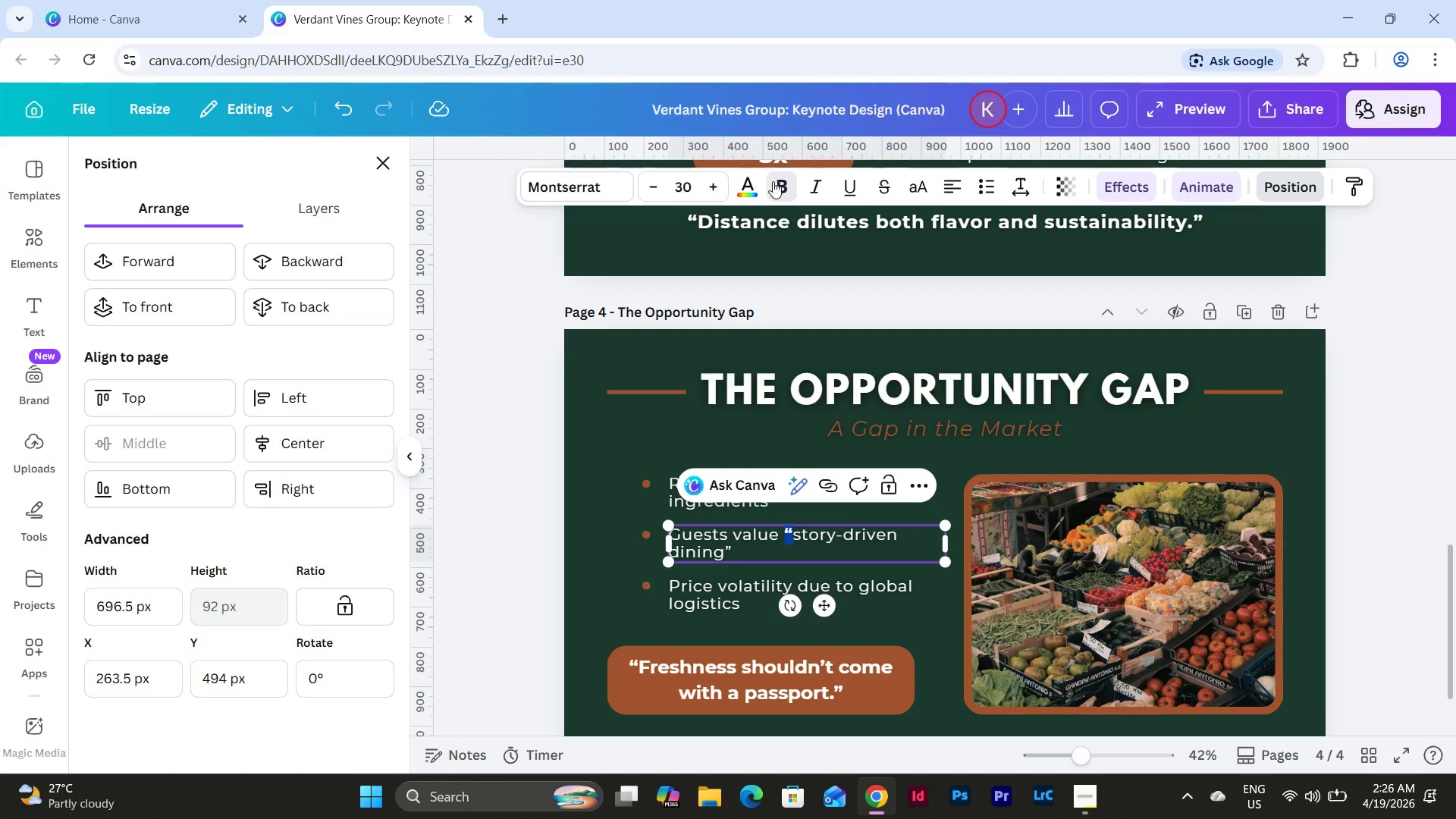 
left_click([755, 187])
 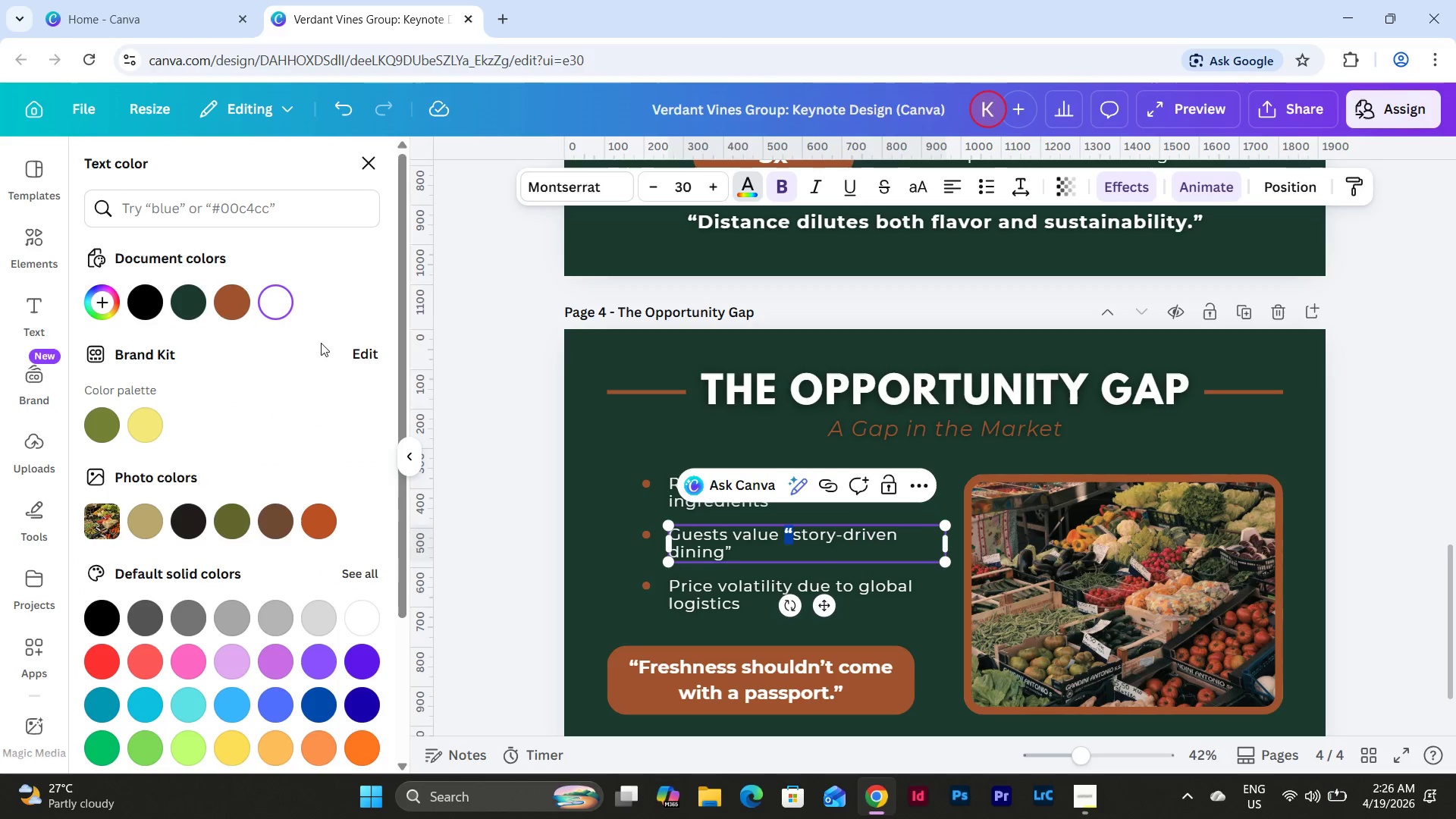 
left_click([228, 307])
 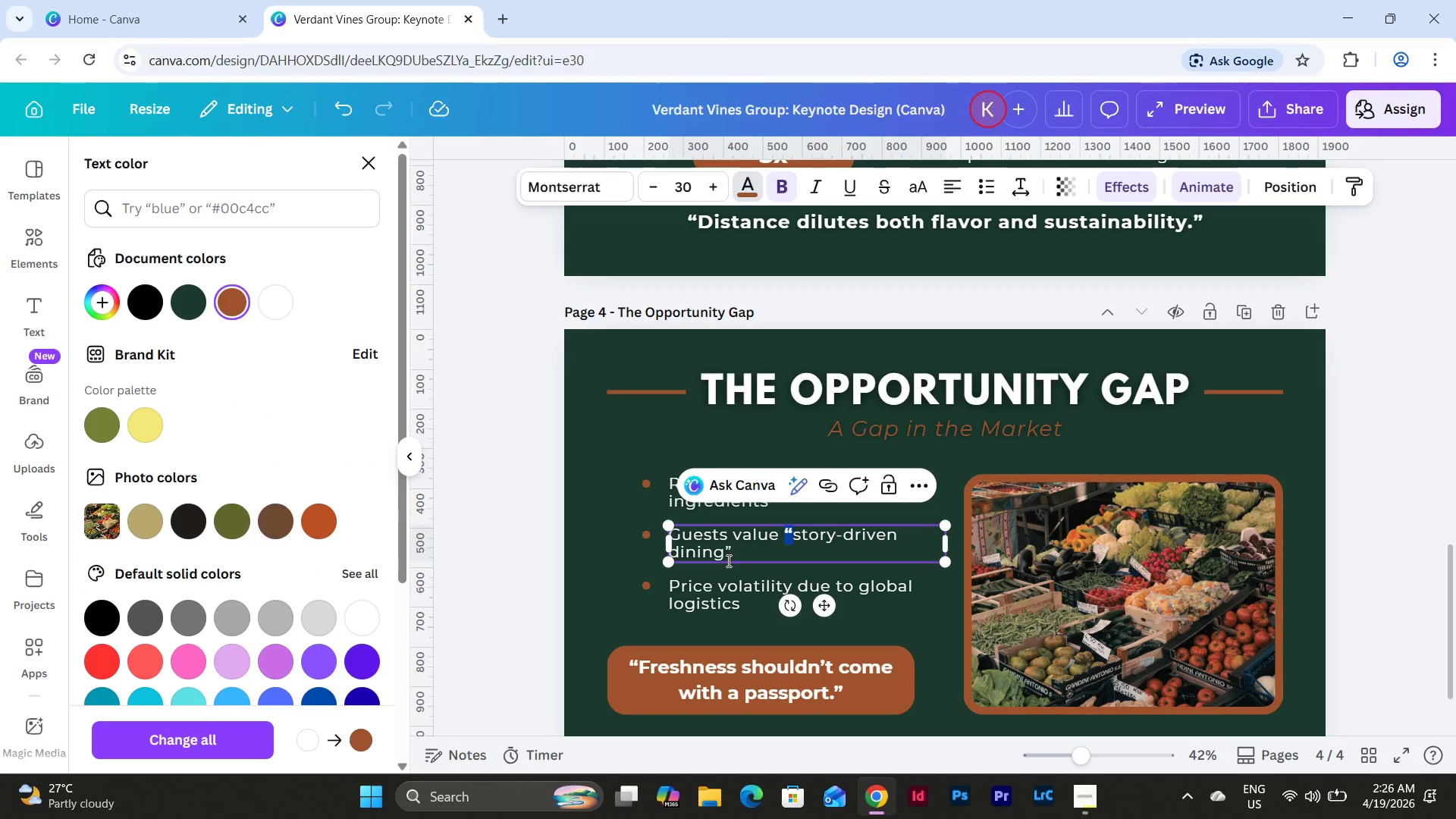 
left_click_drag(start_coordinate=[726, 555], to_coordinate=[731, 557])
 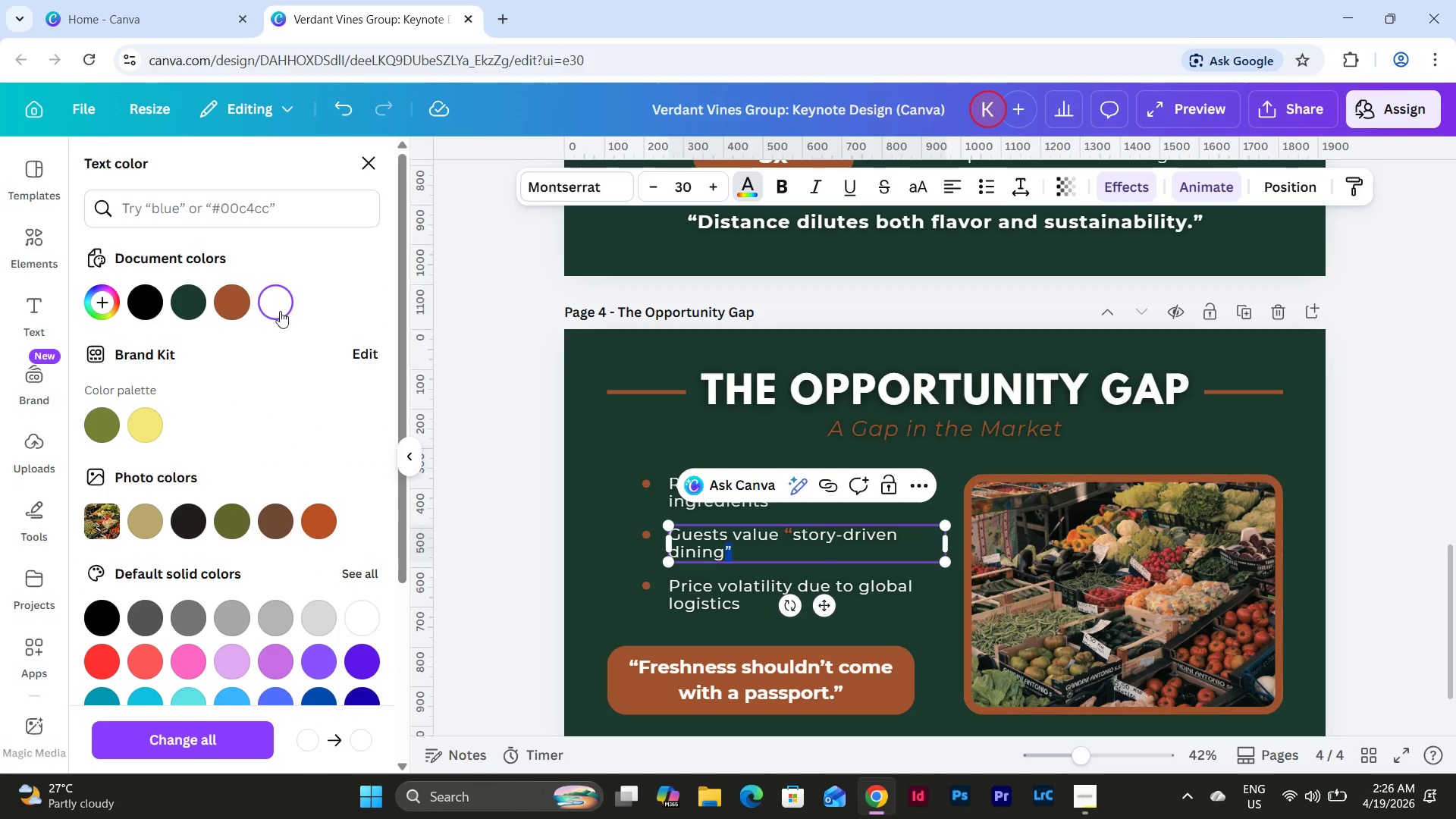 
left_click([229, 307])
 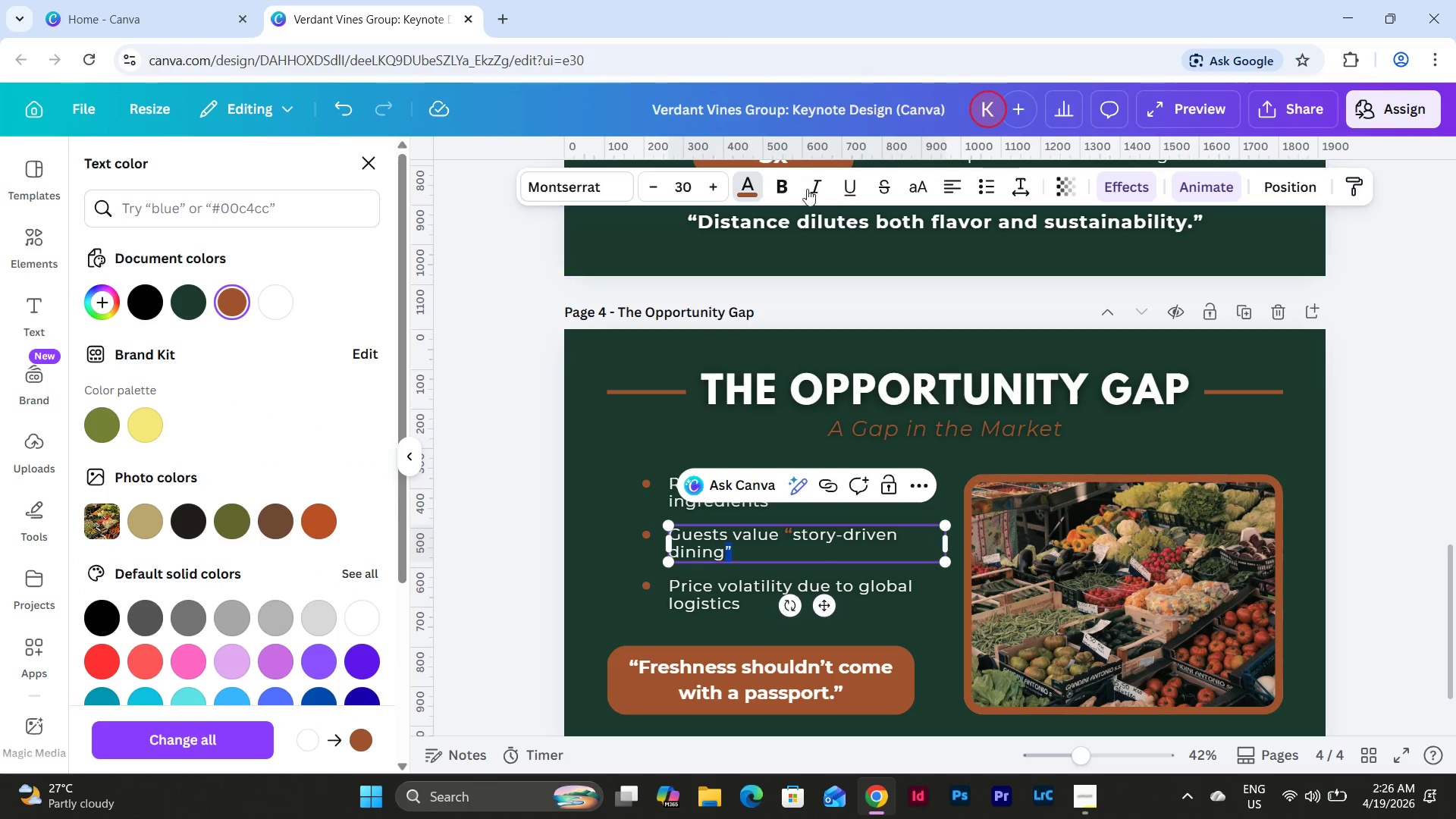 
left_click([783, 189])
 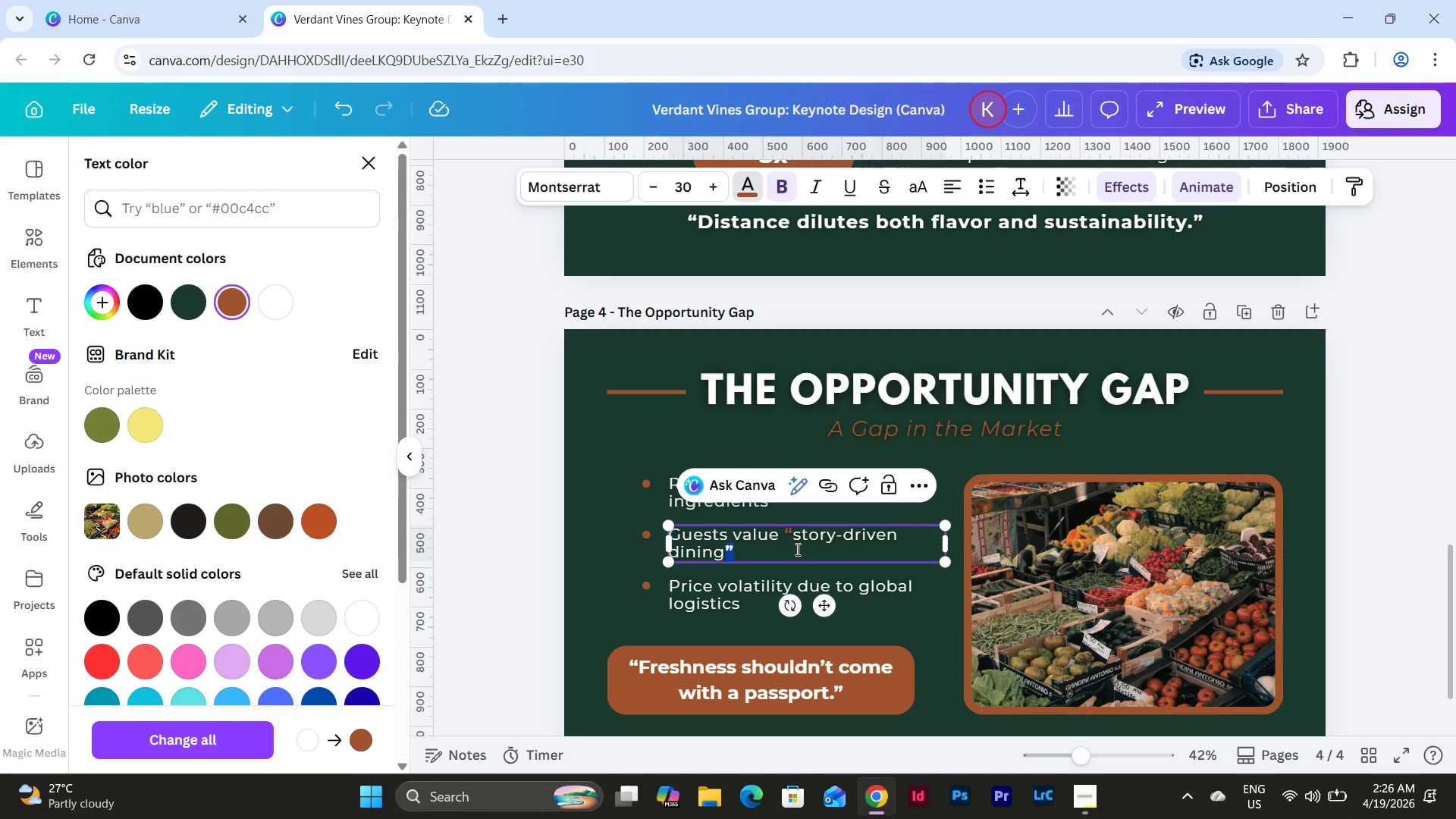 
double_click([741, 605])
 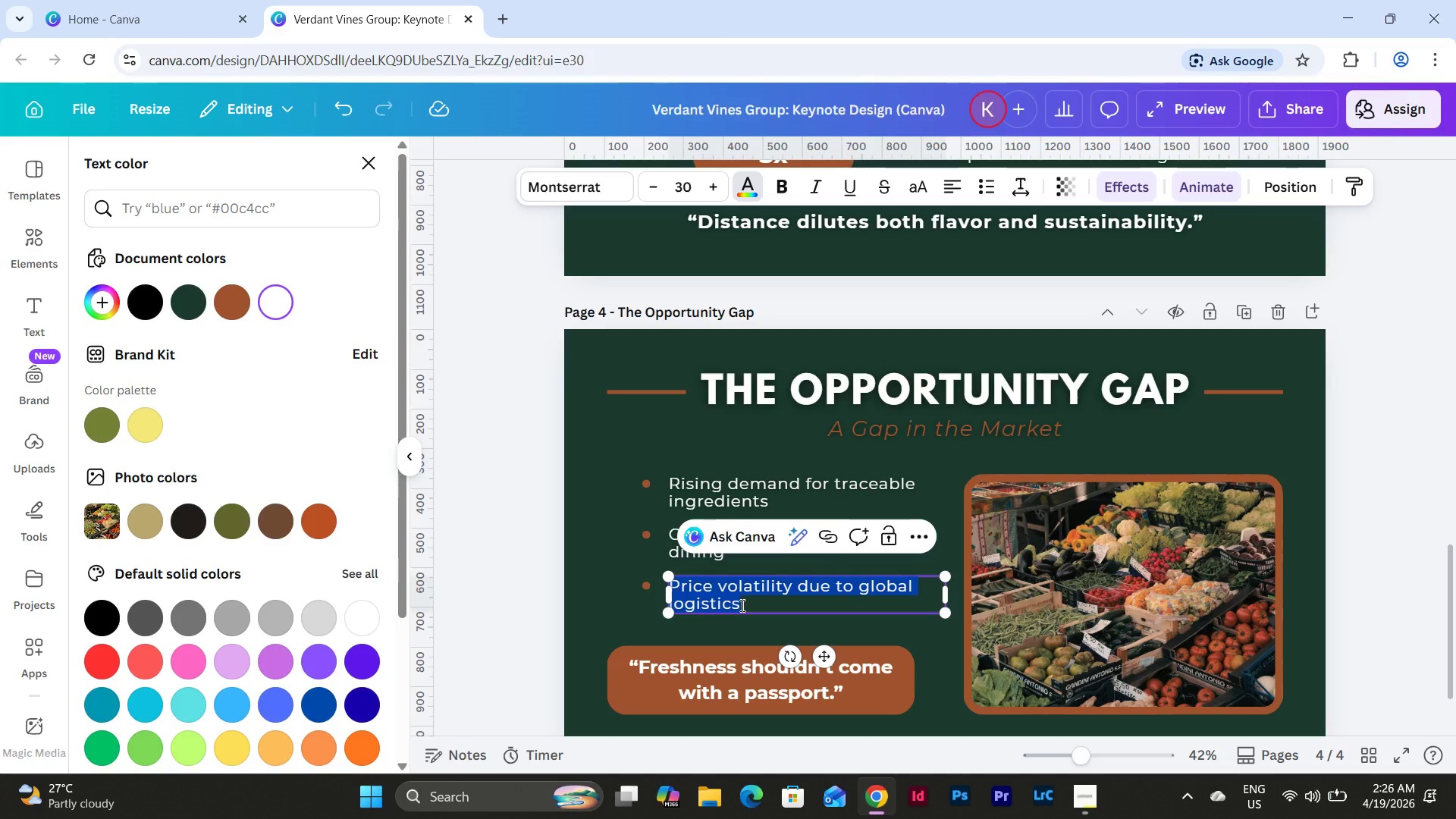 
type(Independent bistros lack )
key(Backspace)
type( sourcing infrastructure)
 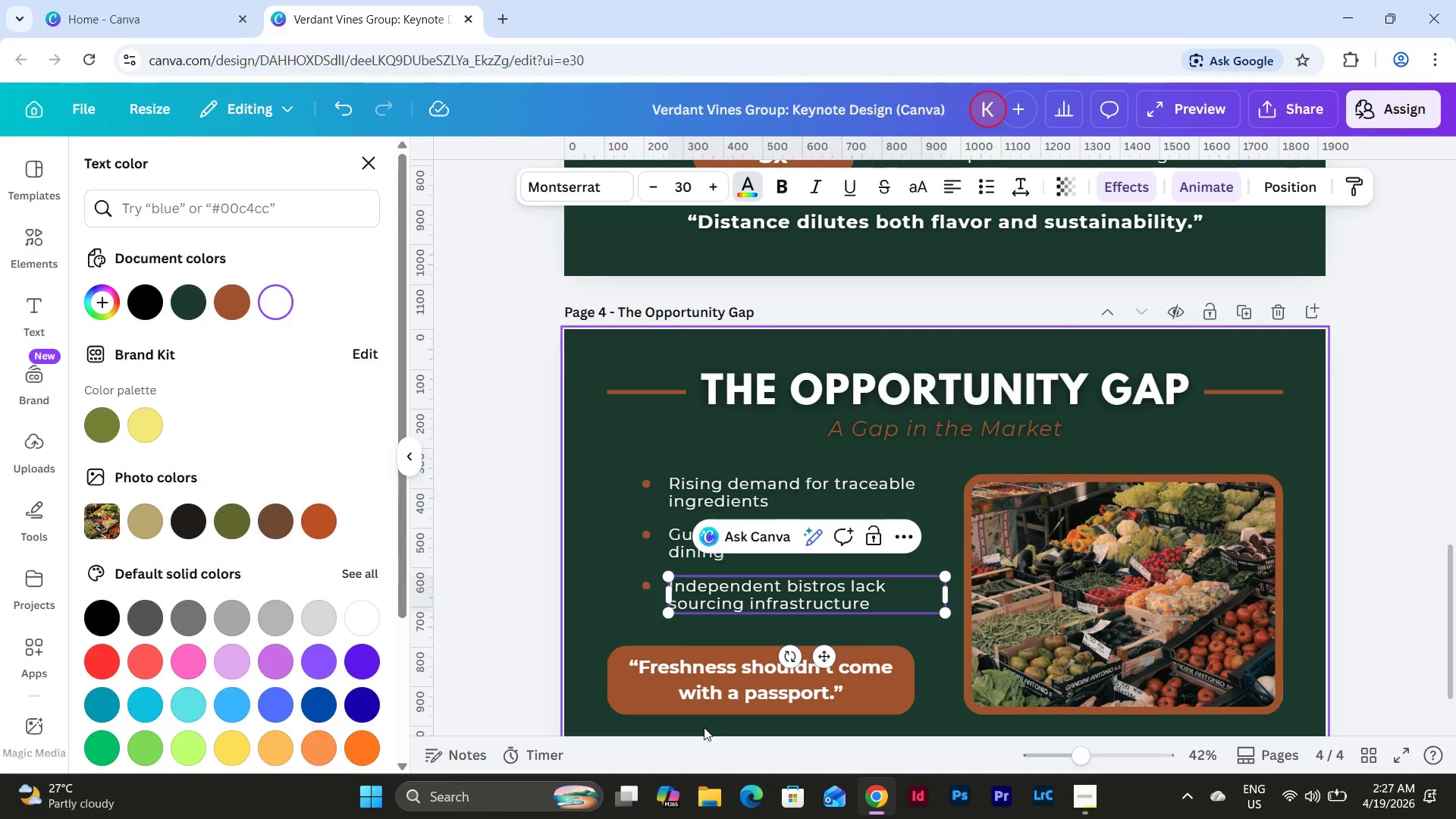 
double_click([736, 679])
 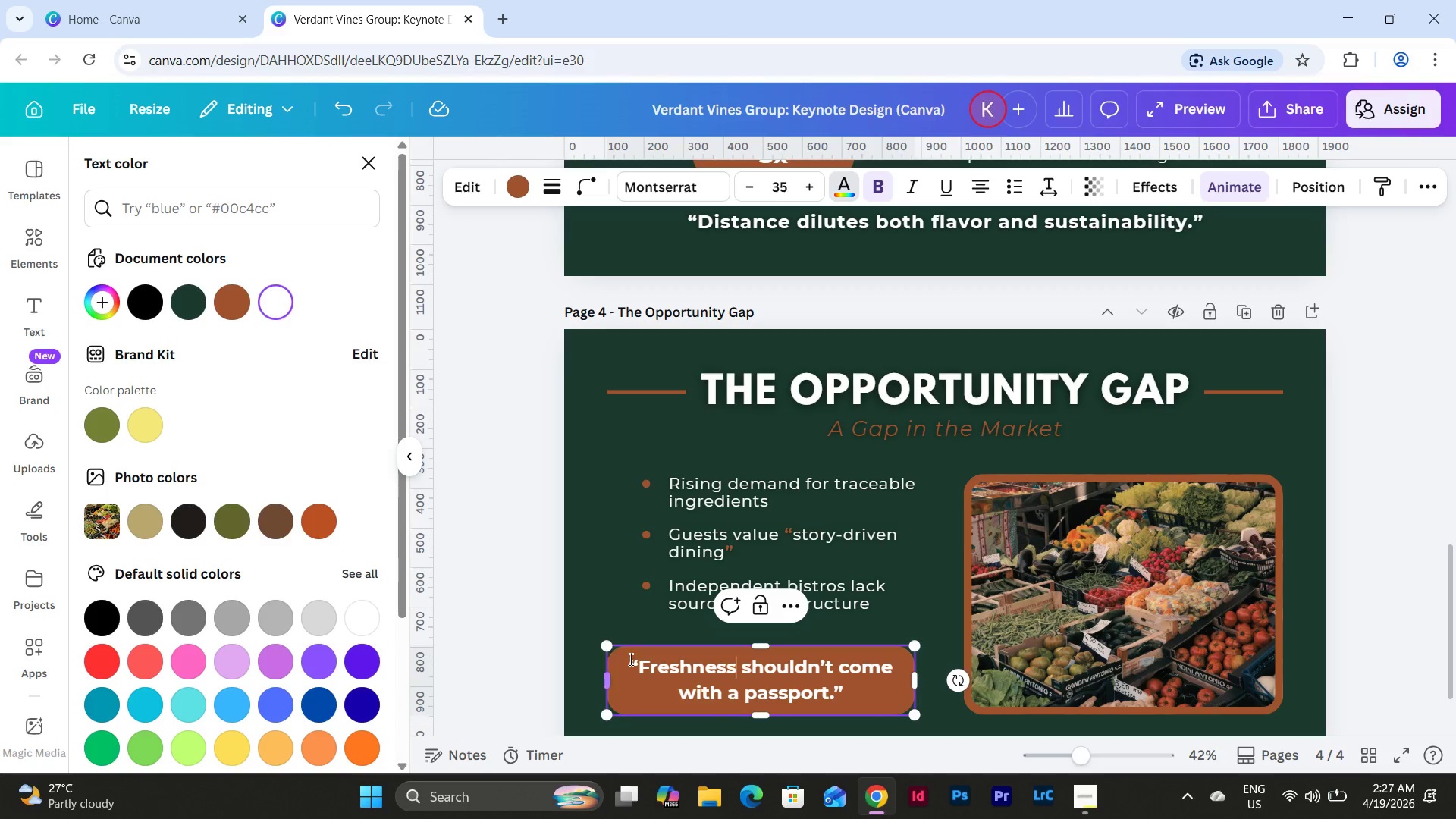 
left_click_drag(start_coordinate=[639, 662], to_coordinate=[835, 692])
 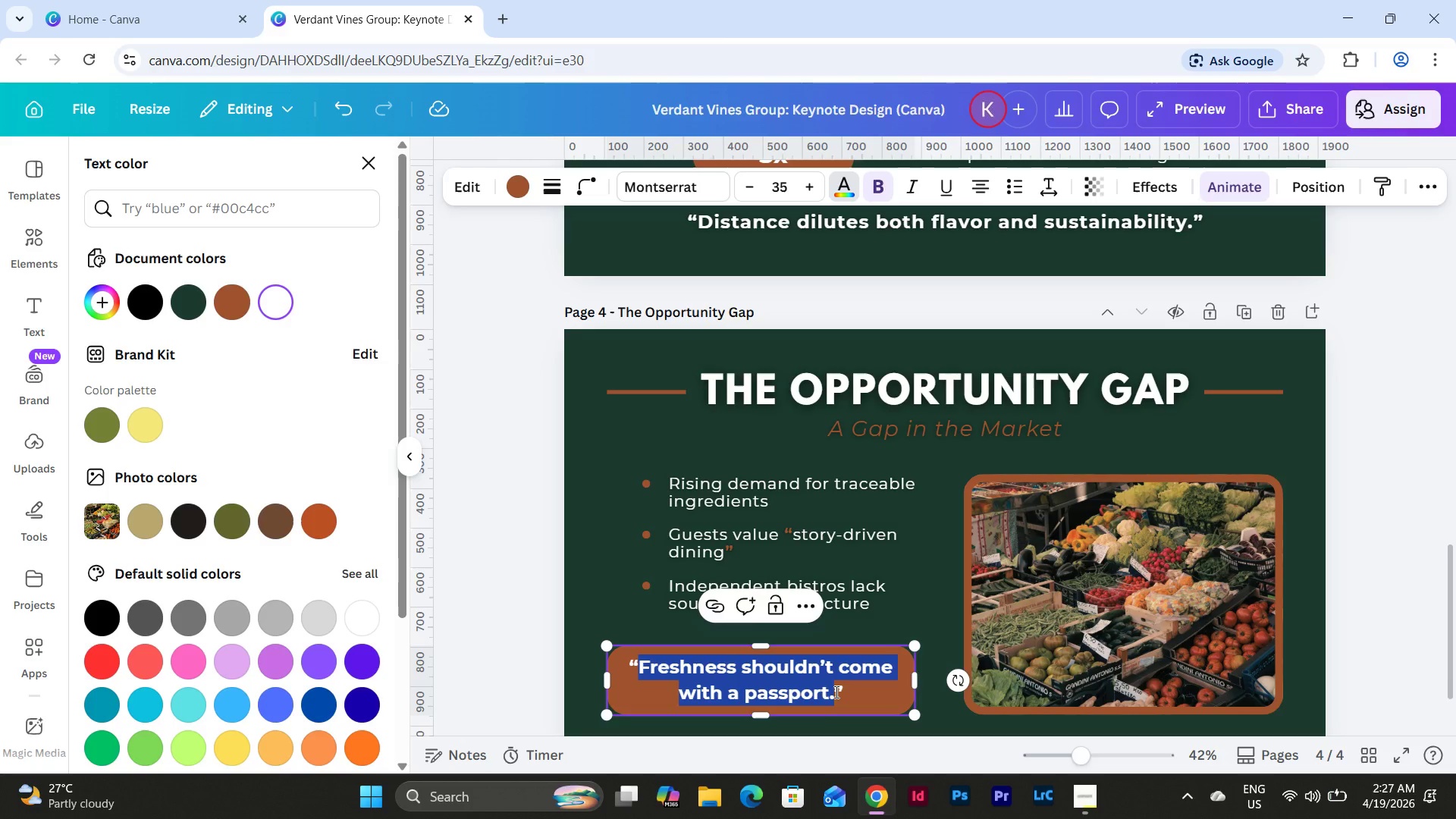 
type(The demand is local. The supply chain isn't.)
 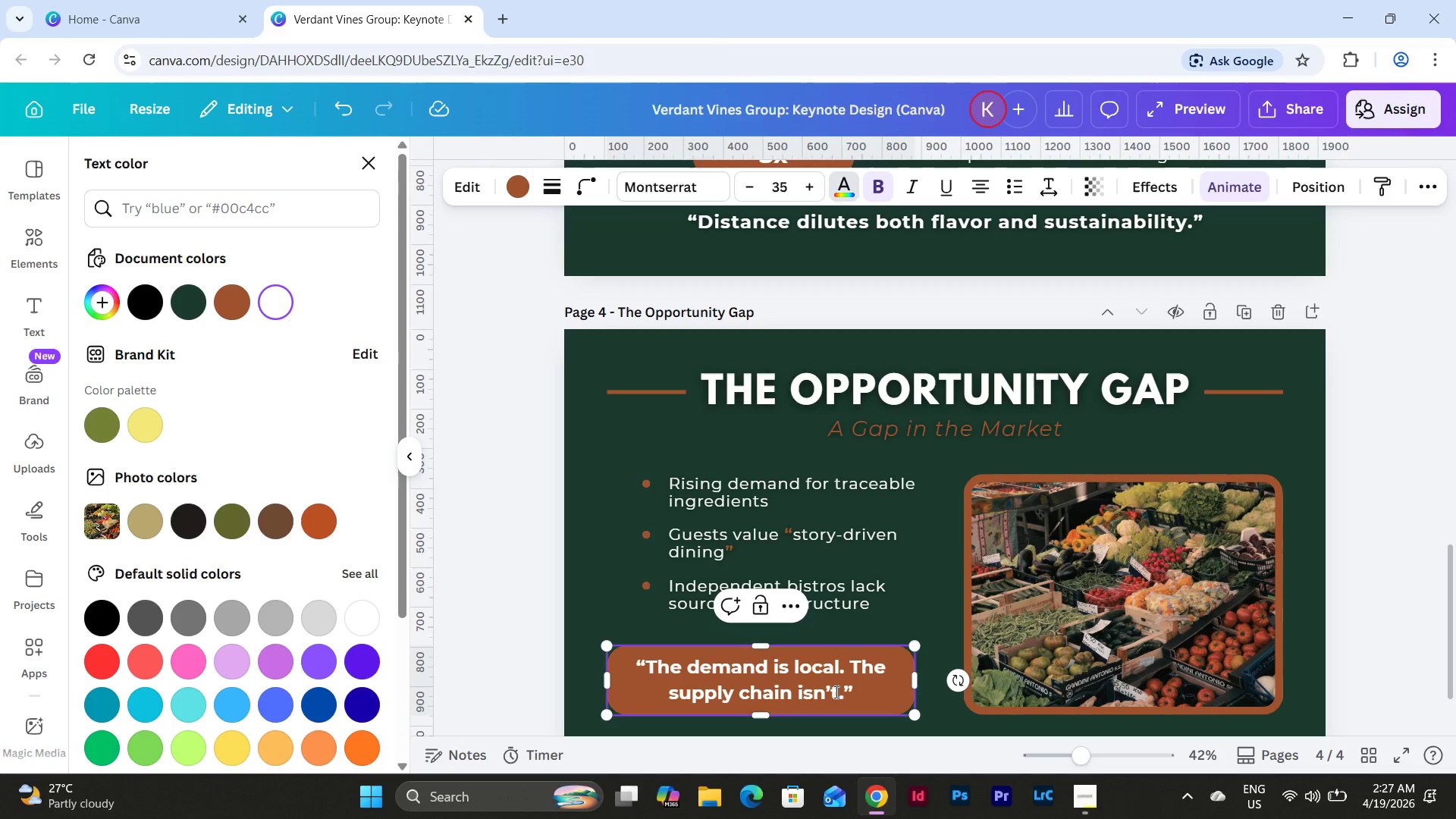 
scroll: coordinate [937, 526], scroll_direction: down, amount: 1.0
 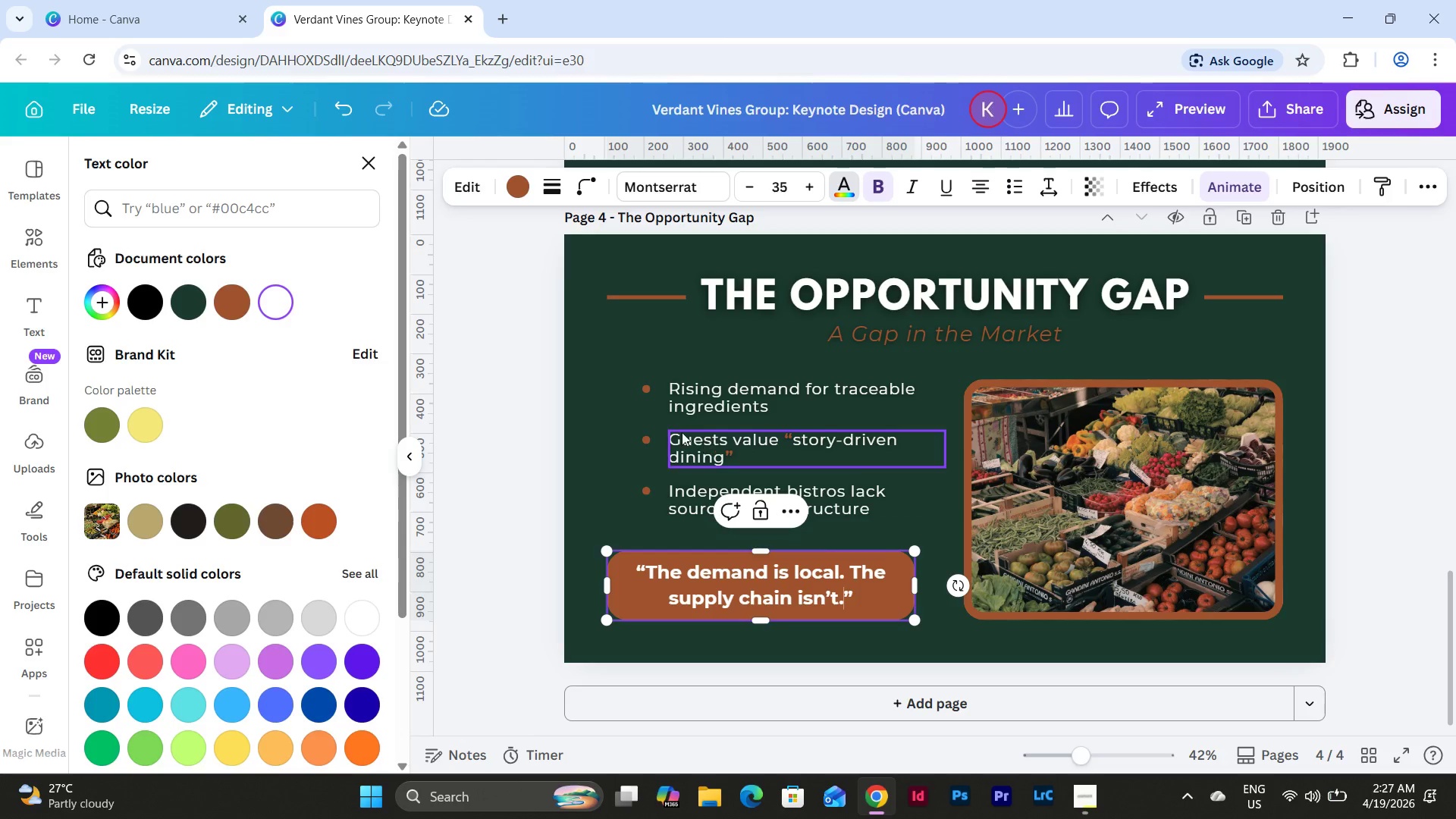 
left_click([603, 418])
 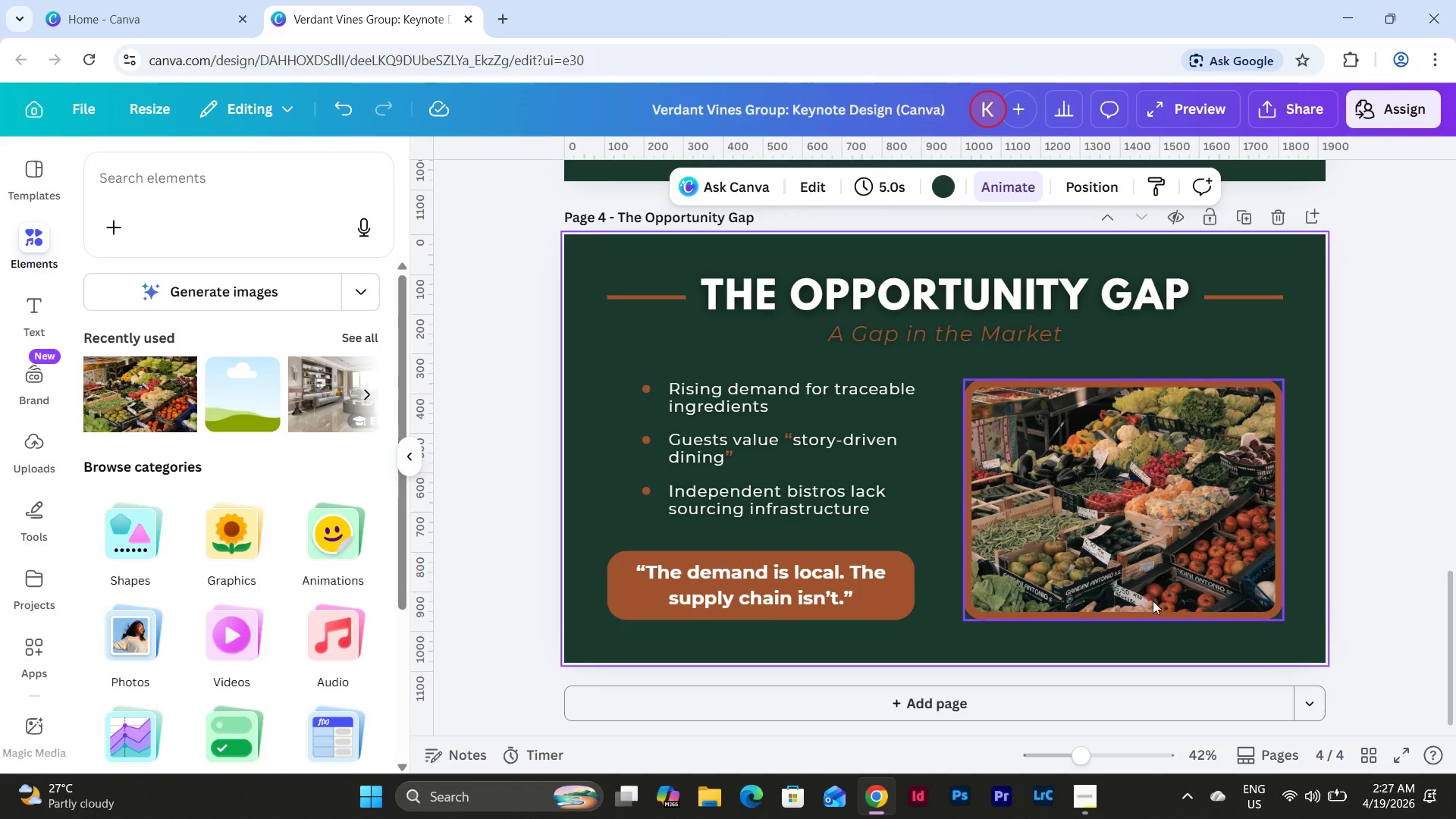 
scroll: coordinate [1192, 634], scroll_direction: up, amount: 2.0
 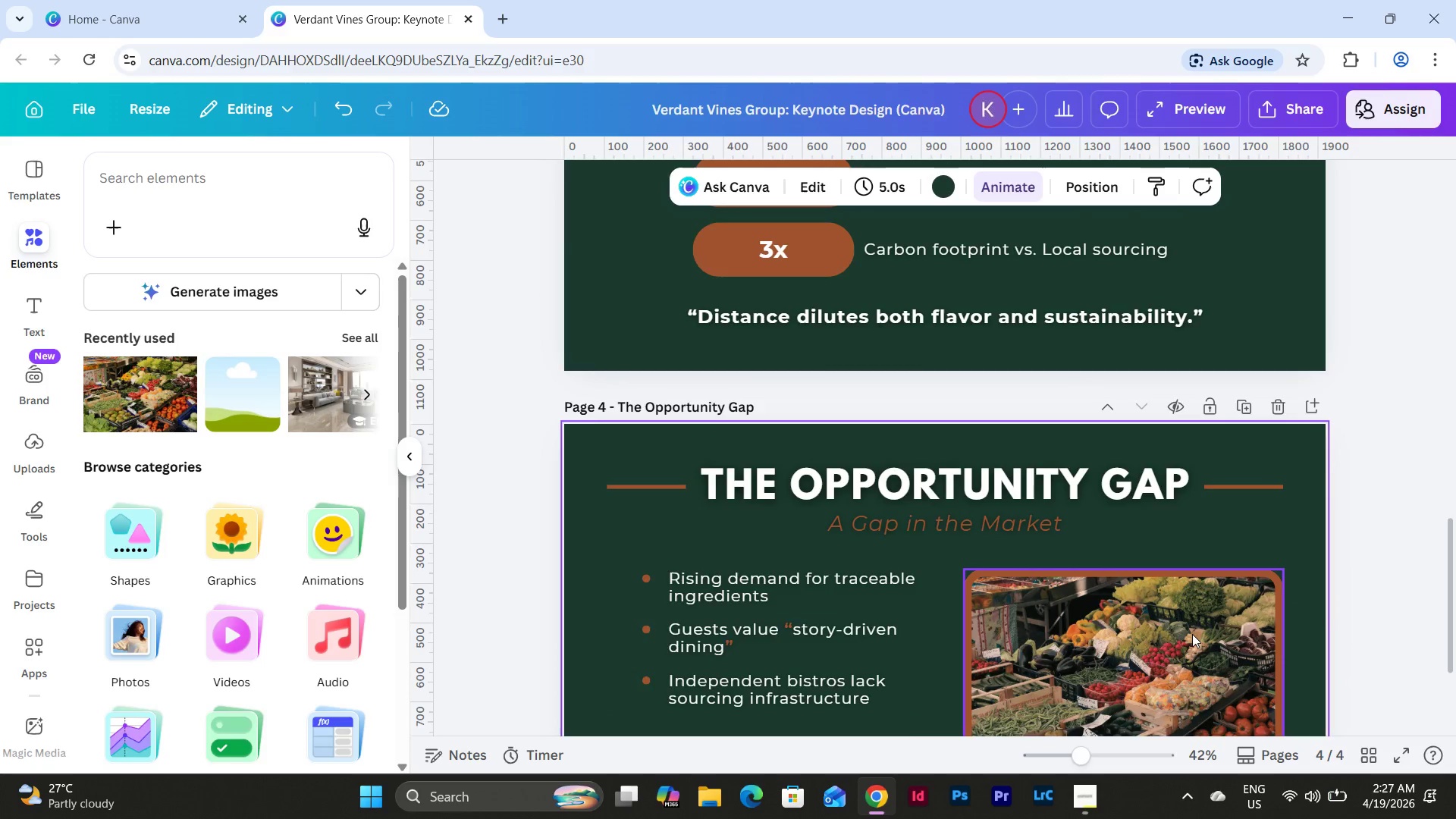 
scroll: coordinate [1192, 634], scroll_direction: down, amount: 2.0
 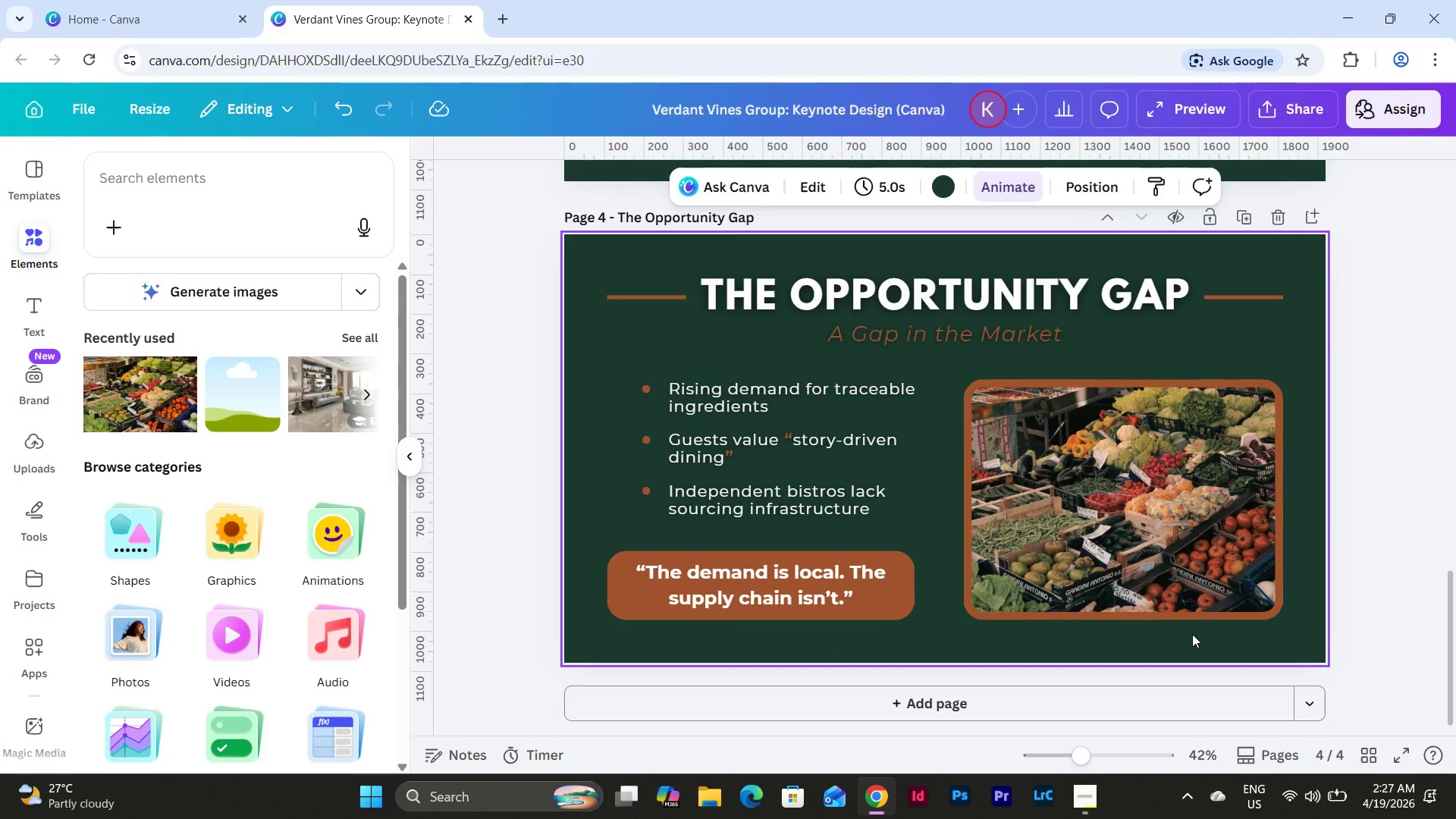 
scroll: coordinate [1192, 634], scroll_direction: up, amount: 1.0
 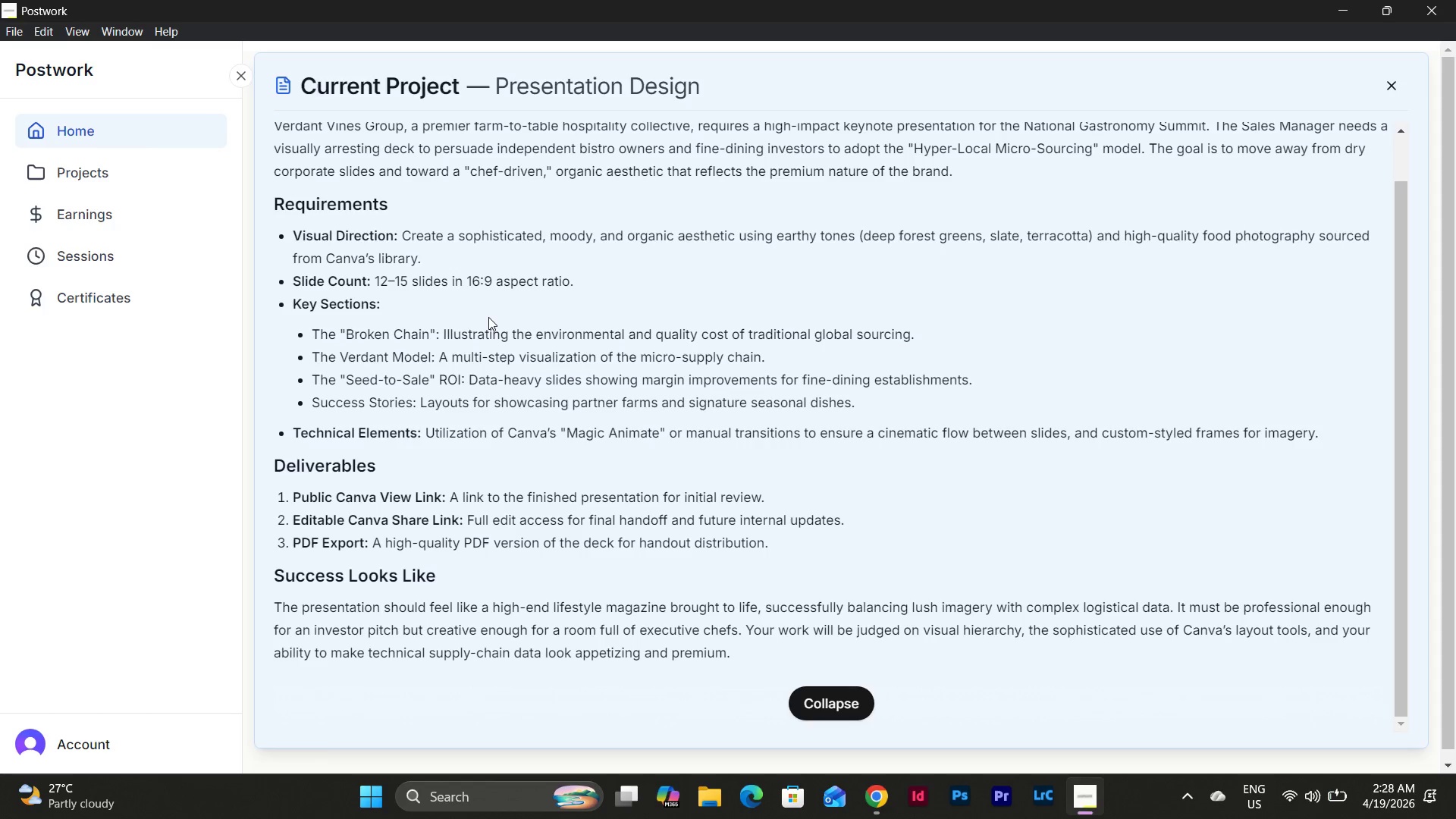 
wait(21.31)
 